 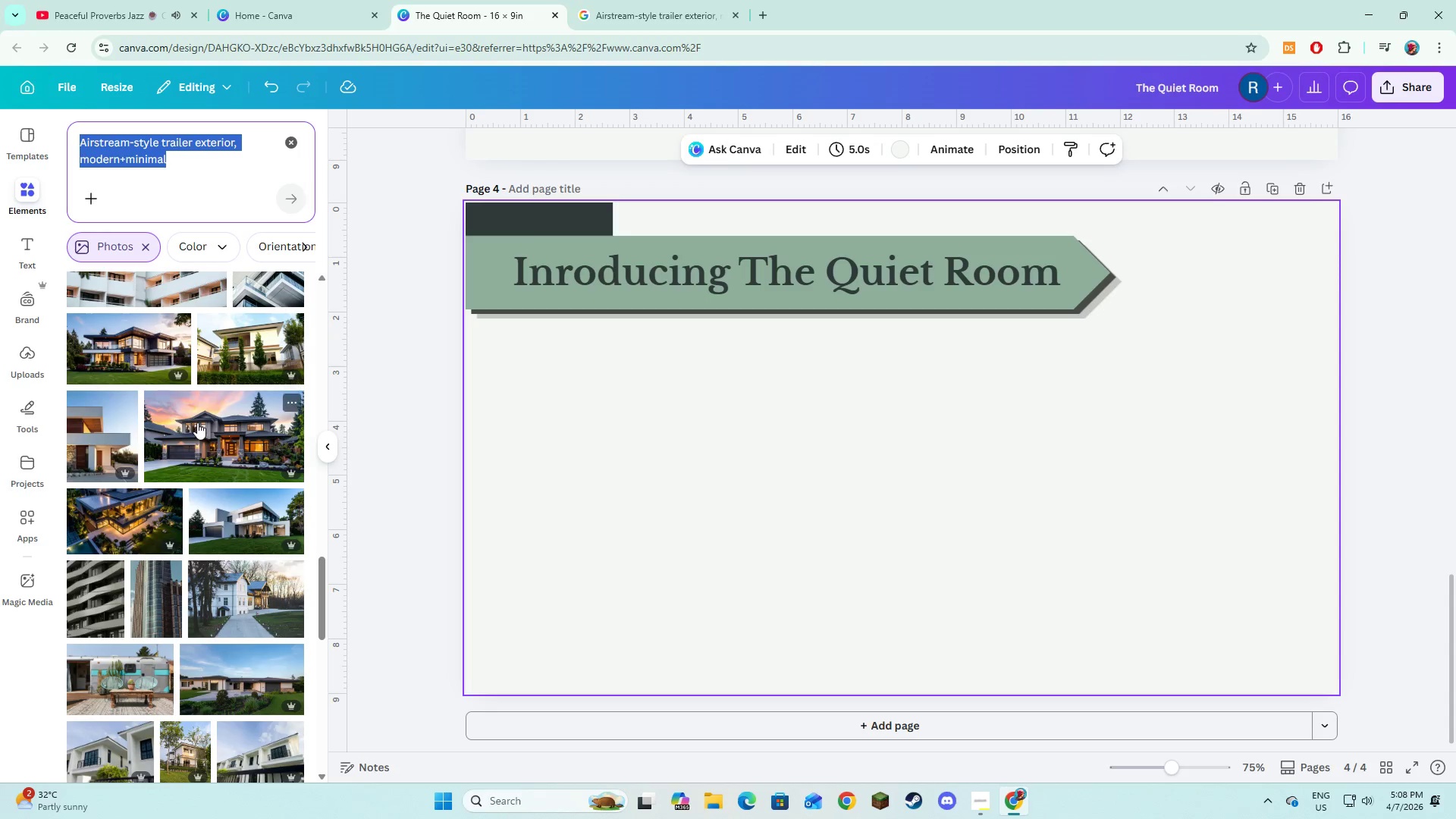 
scroll: coordinate [197, 422], scroll_direction: down, amount: 1.0
 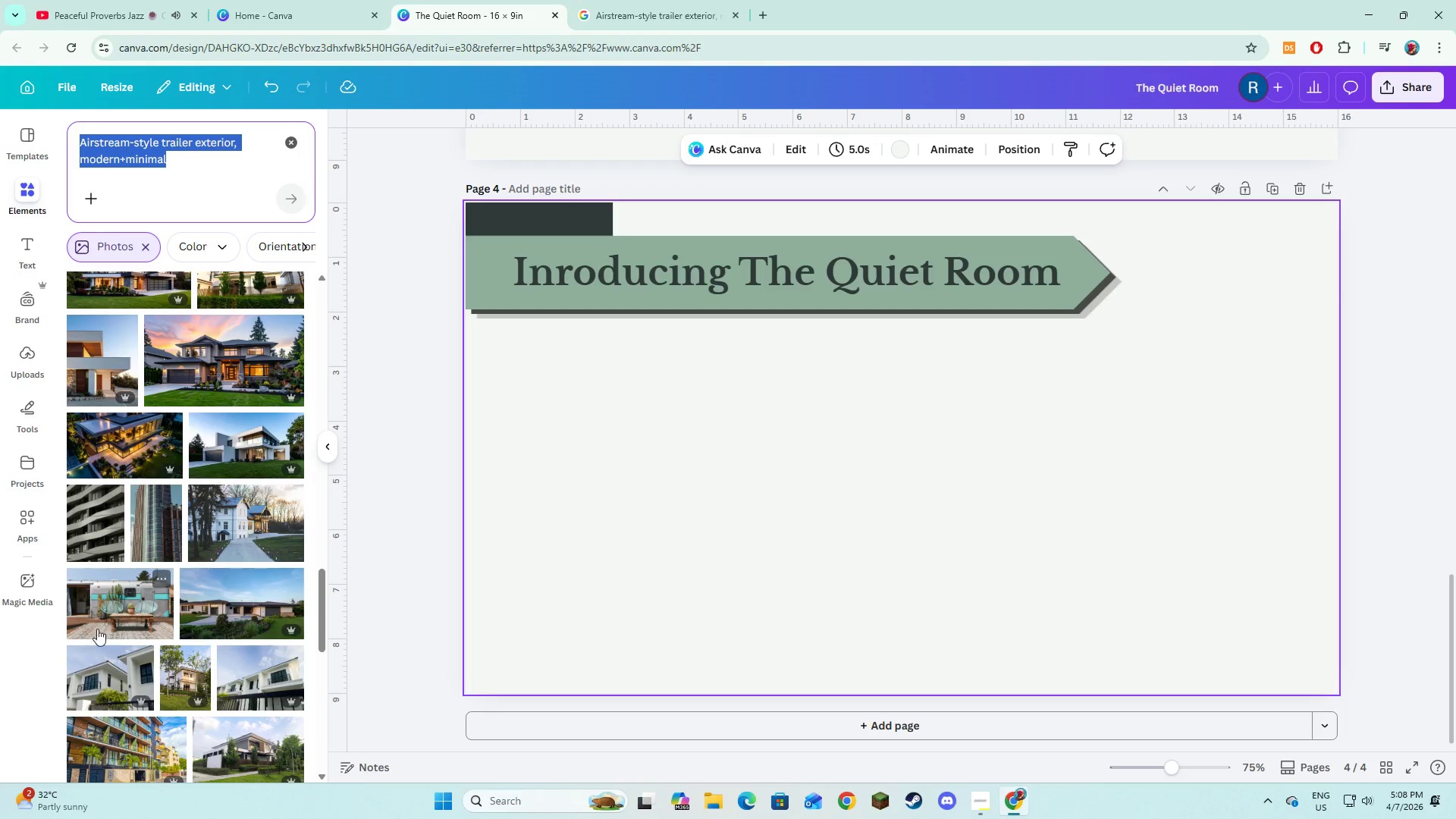 
left_click([106, 608])
 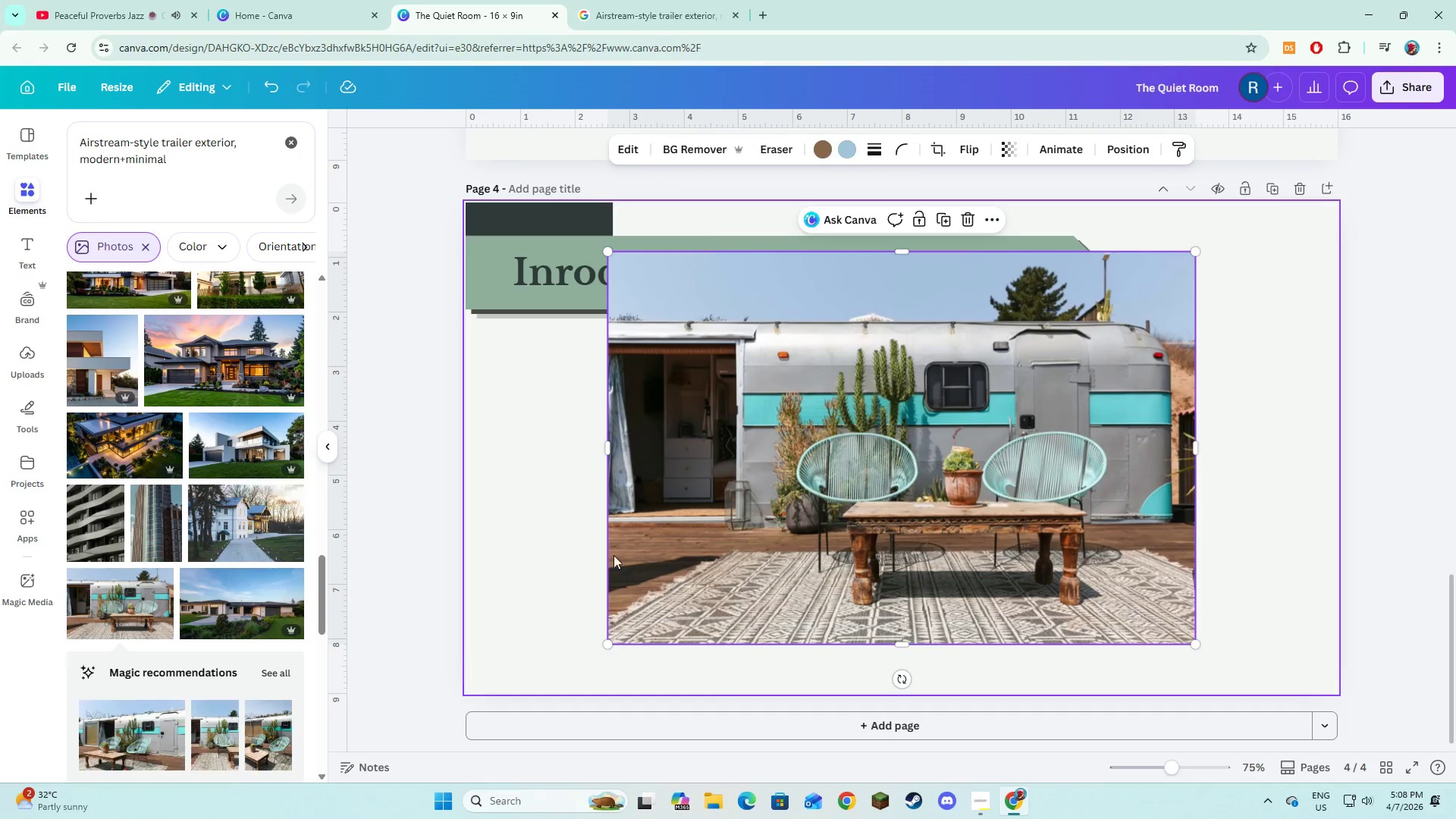 
left_click_drag(start_coordinate=[770, 545], to_coordinate=[777, 569])
 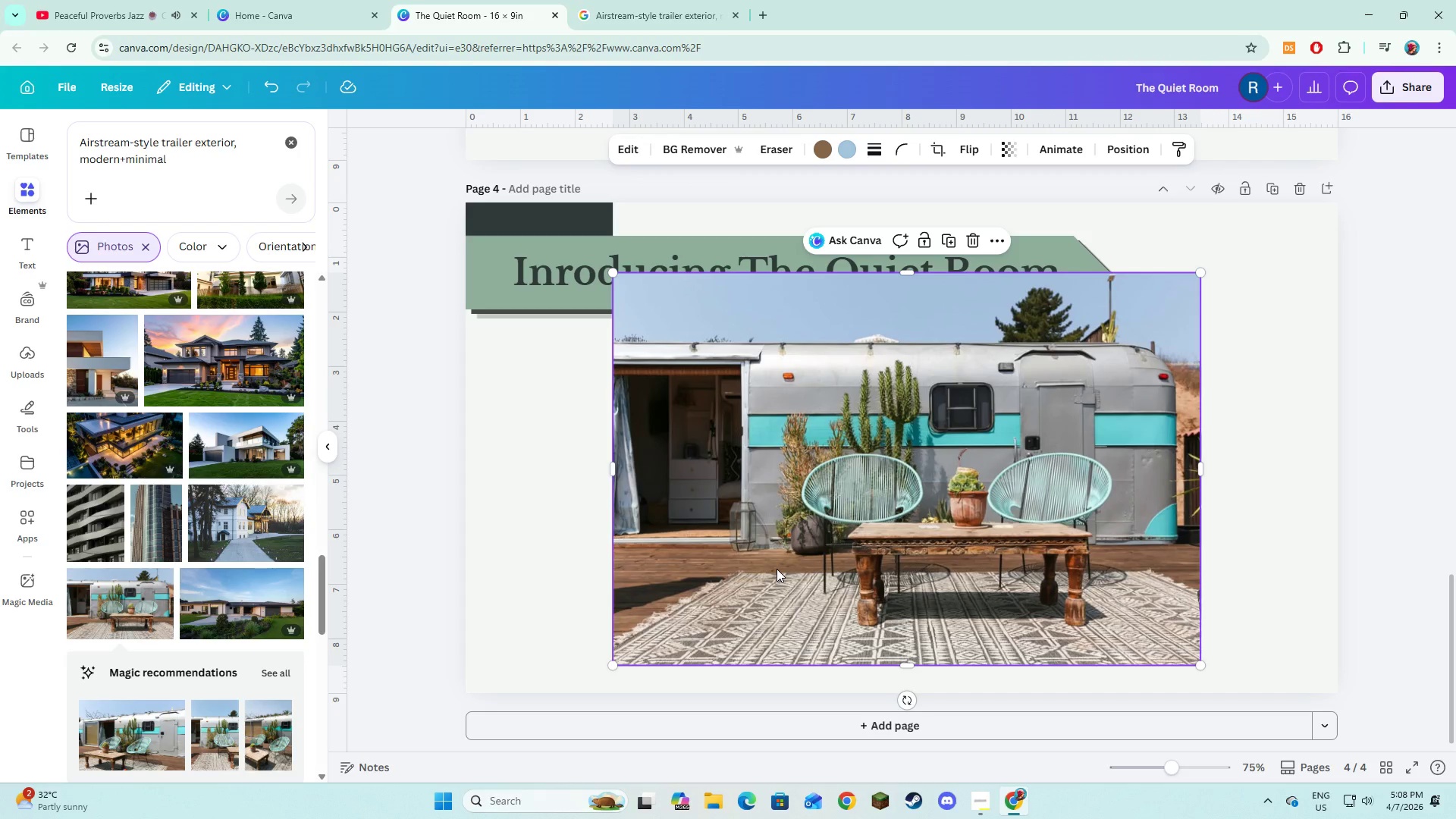 
wait(10.36)
 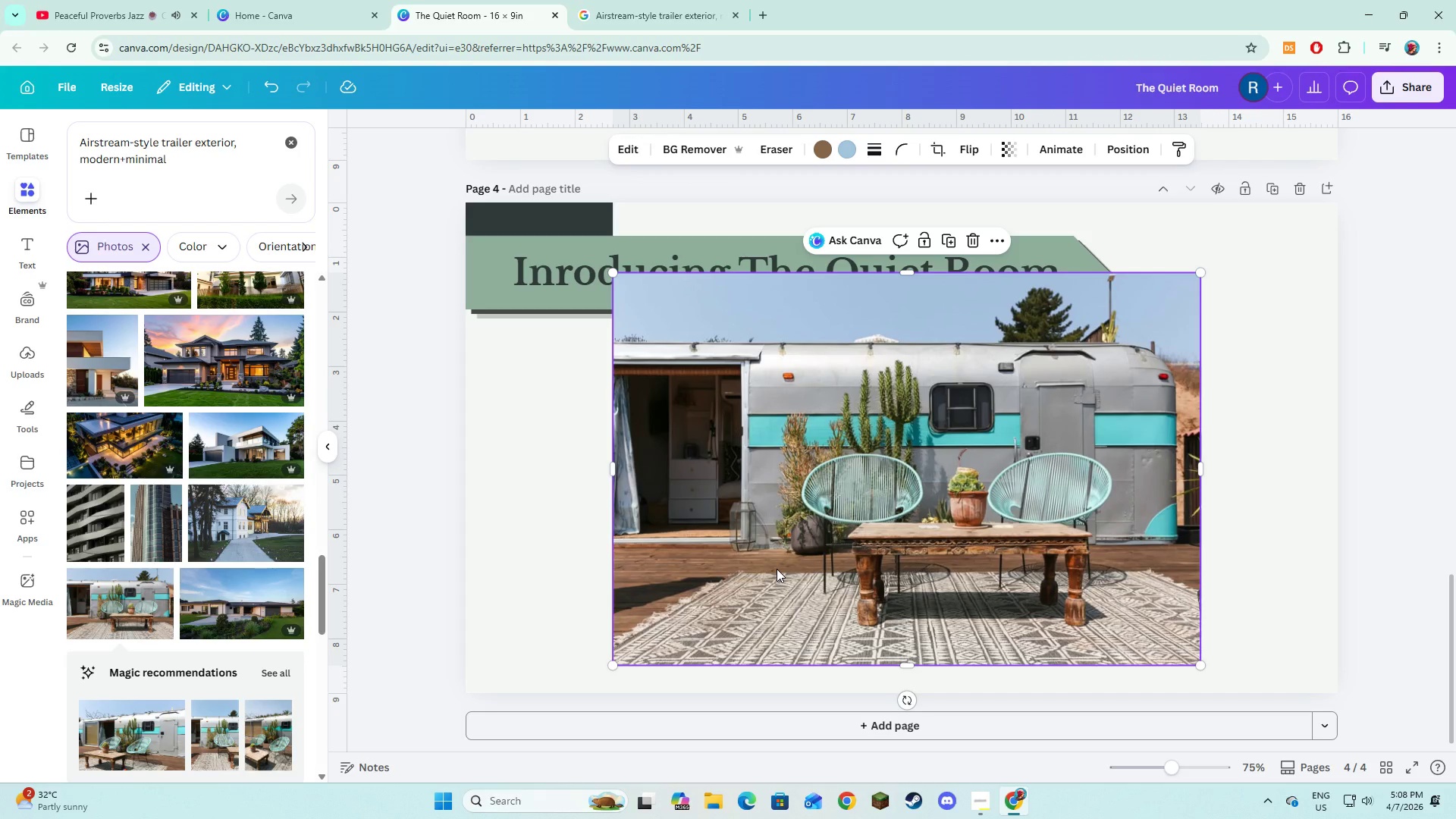 
left_click_drag(start_coordinate=[1203, 273], to_coordinate=[1134, 391])
 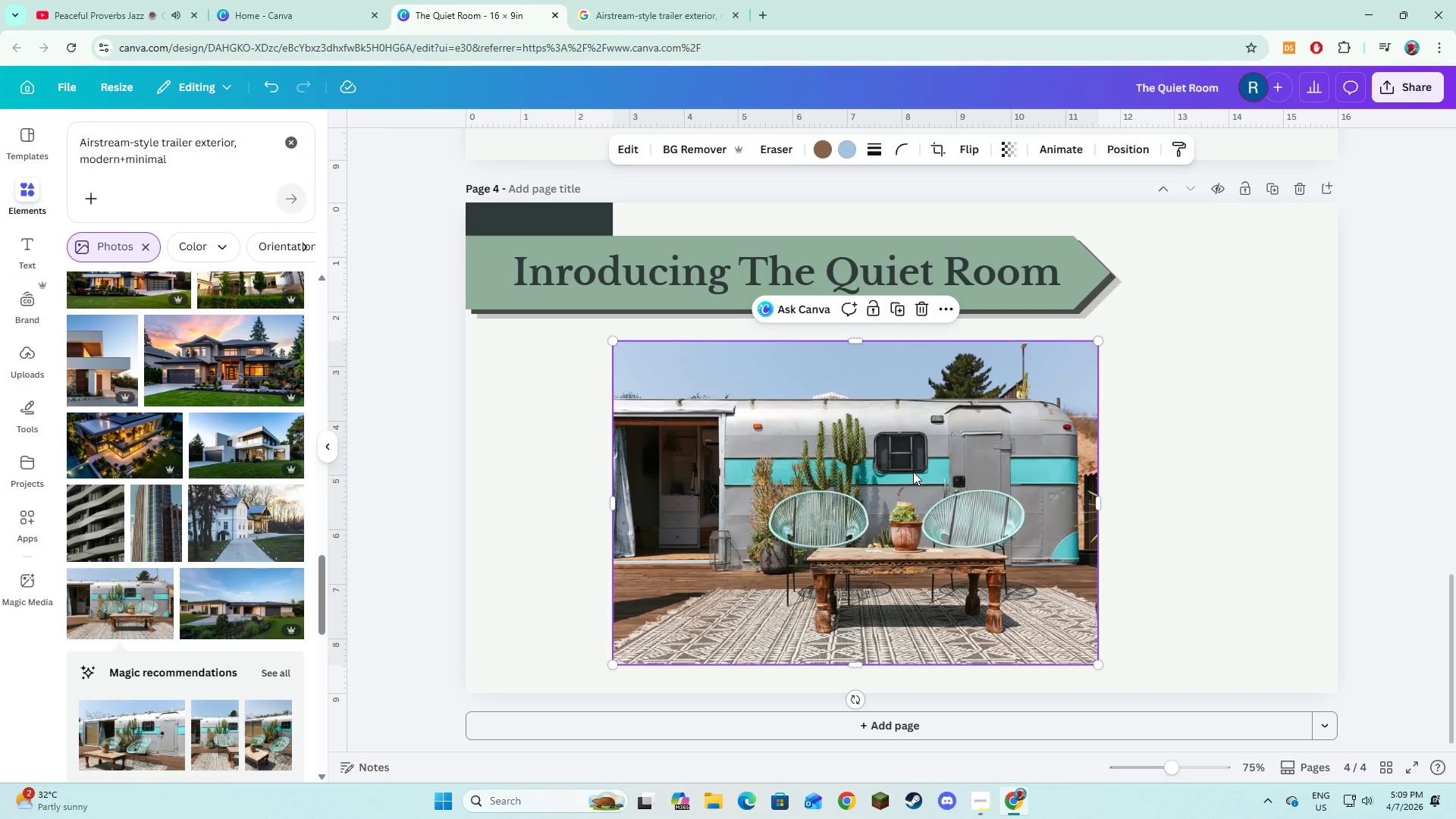 
left_click_drag(start_coordinate=[913, 472], to_coordinate=[922, 474])
 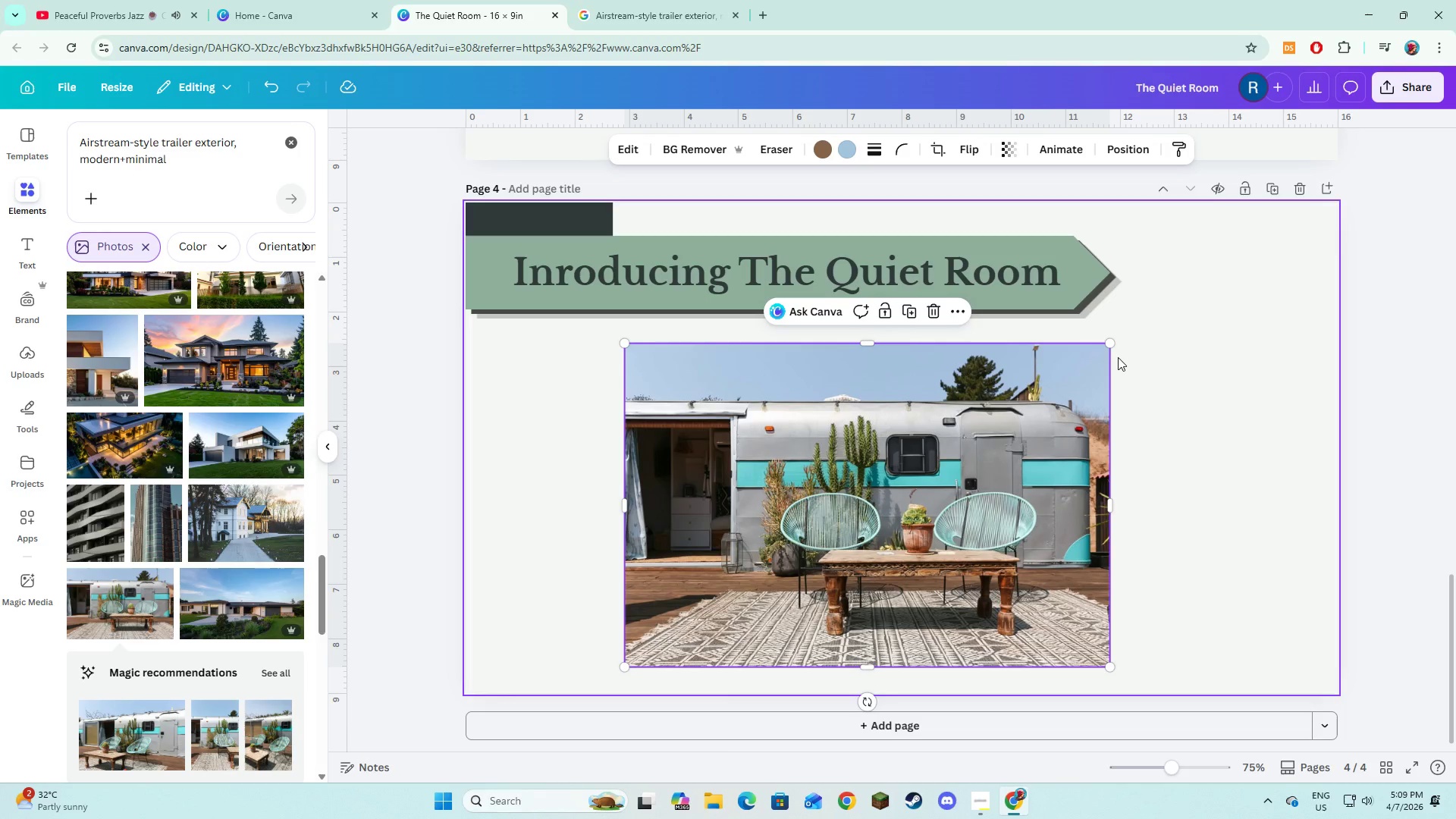 
left_click_drag(start_coordinate=[1106, 344], to_coordinate=[1061, 429])
 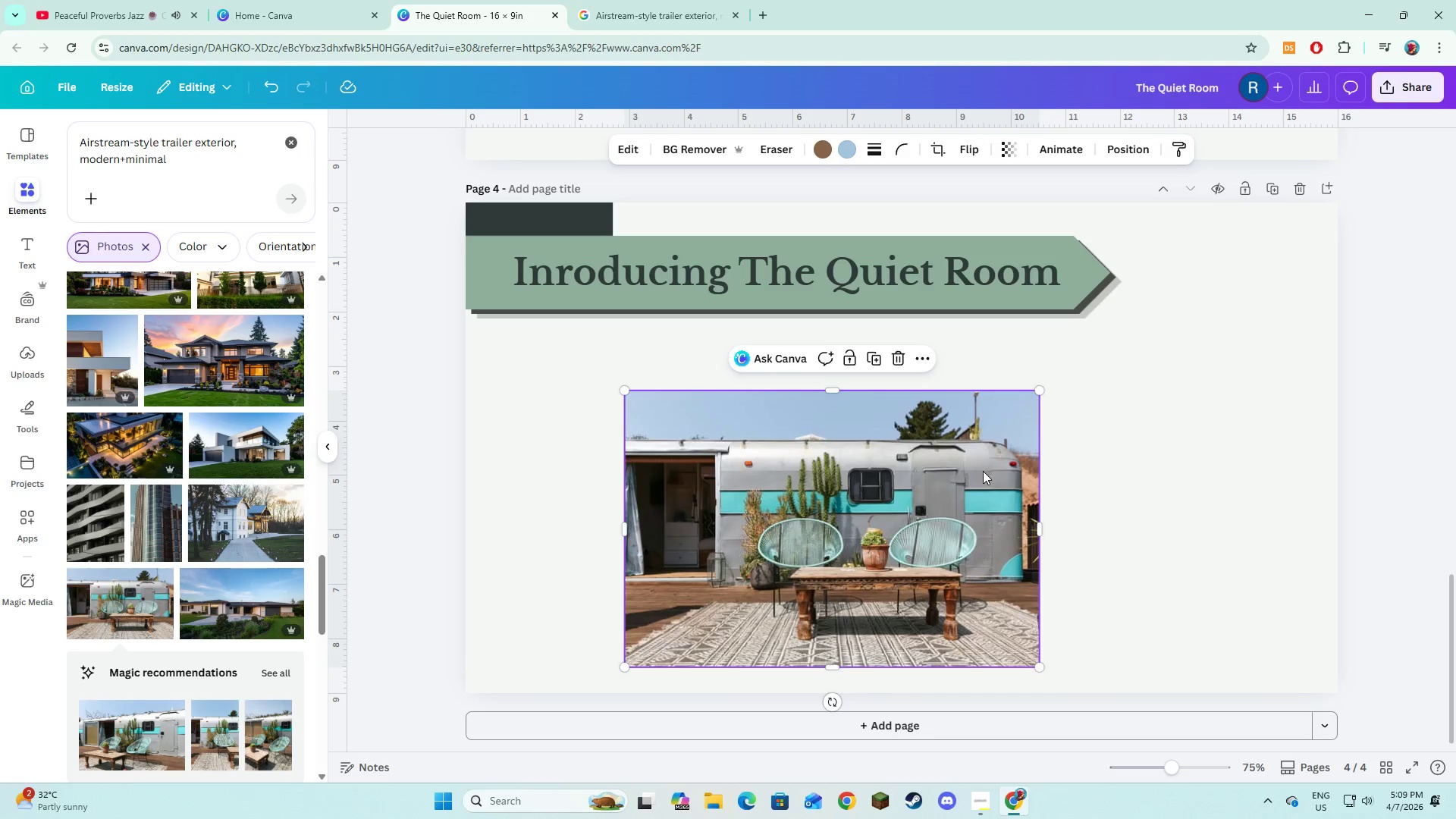 
left_click_drag(start_coordinate=[983, 471], to_coordinate=[1040, 437])
 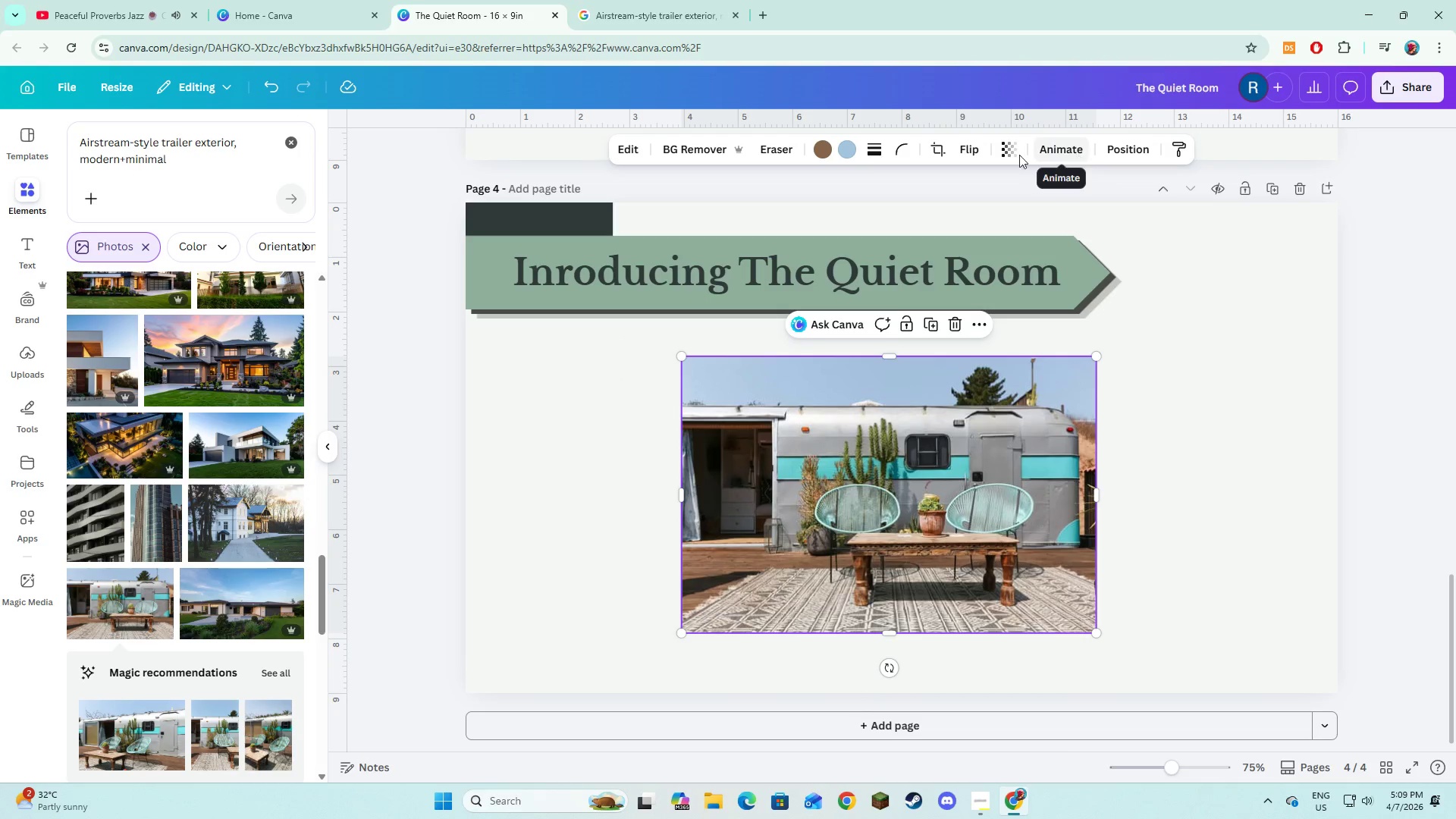 
left_click([1043, 149])
 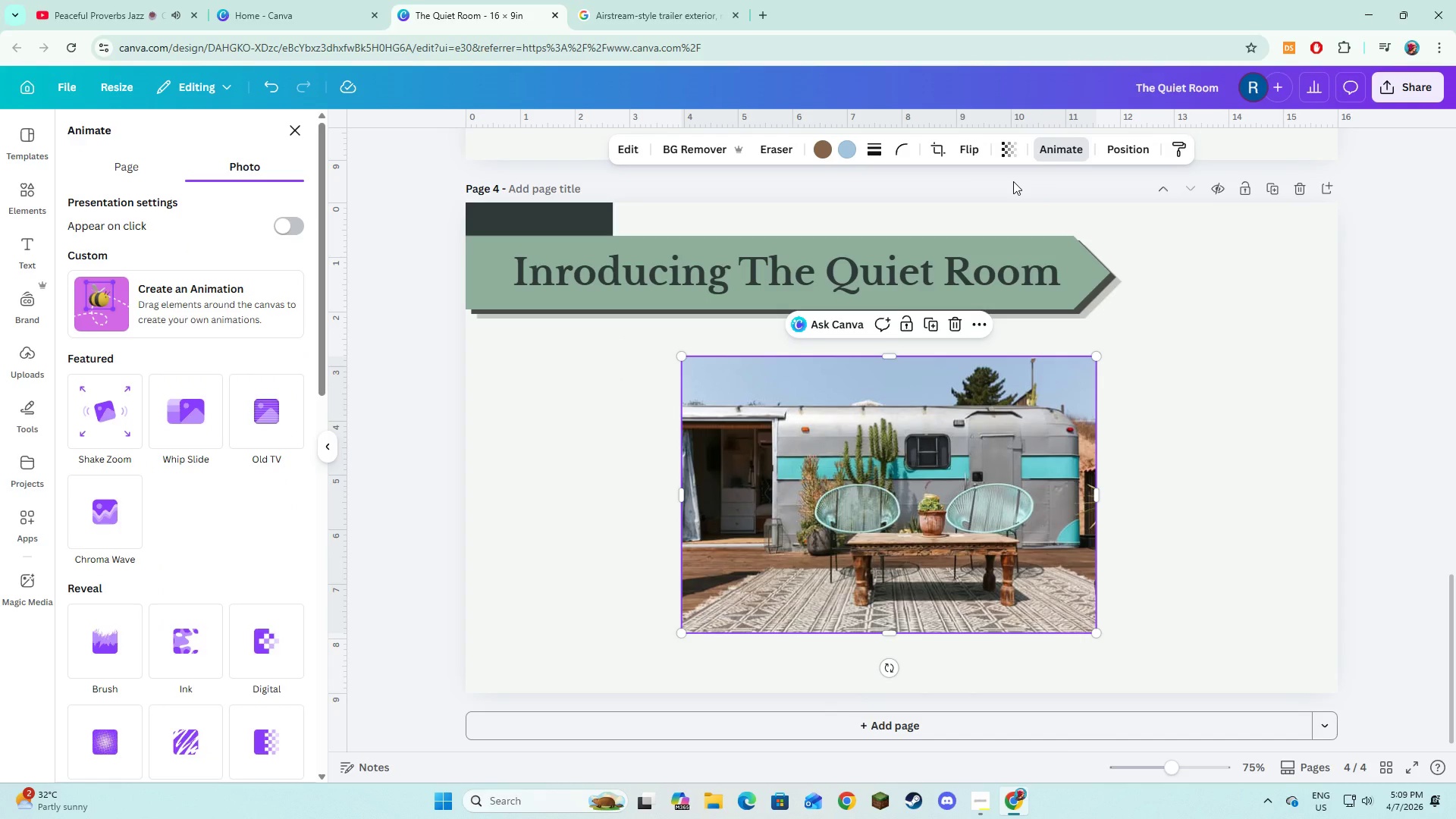 
wait(19.06)
 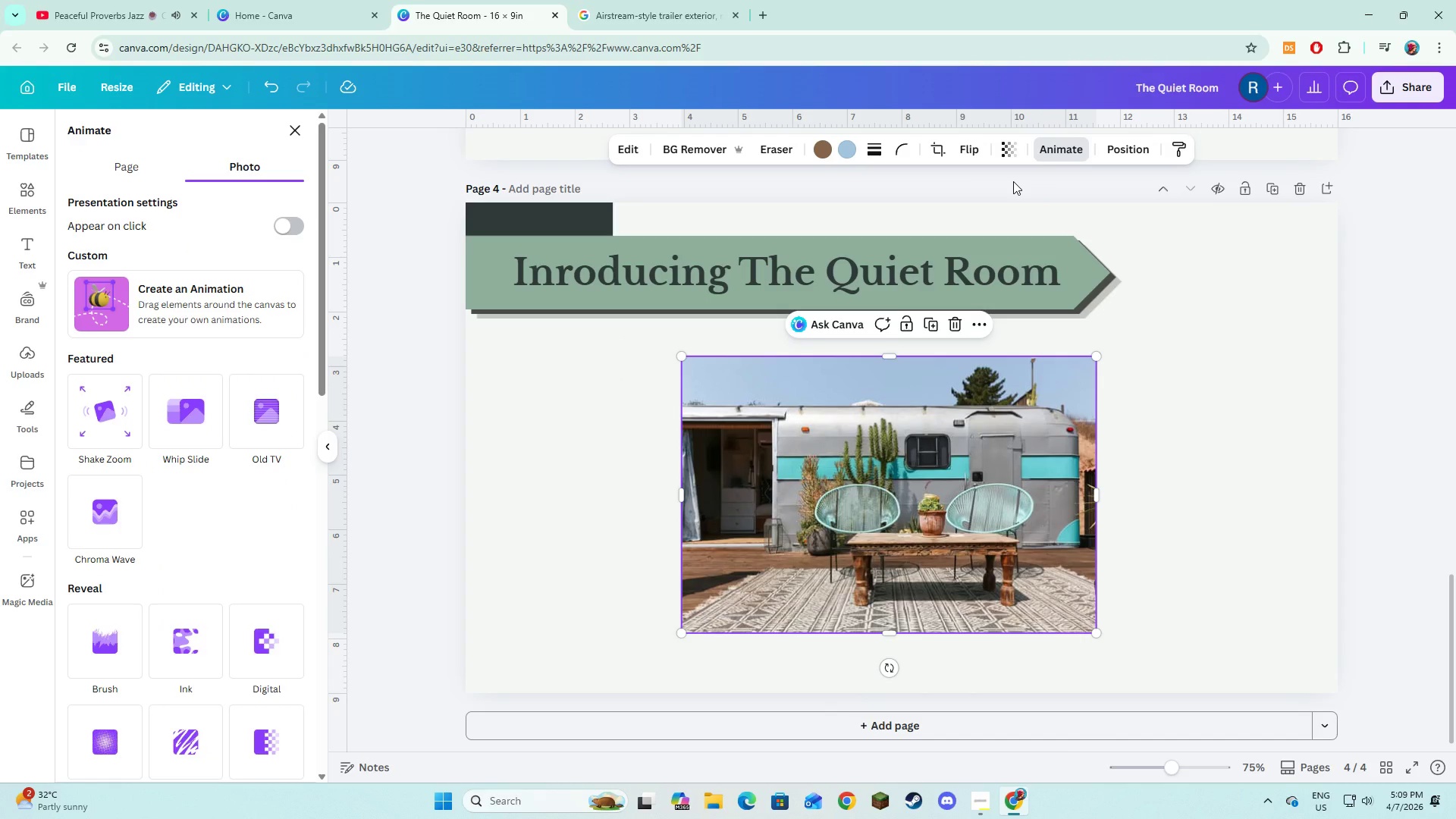 
double_click([967, 501])
 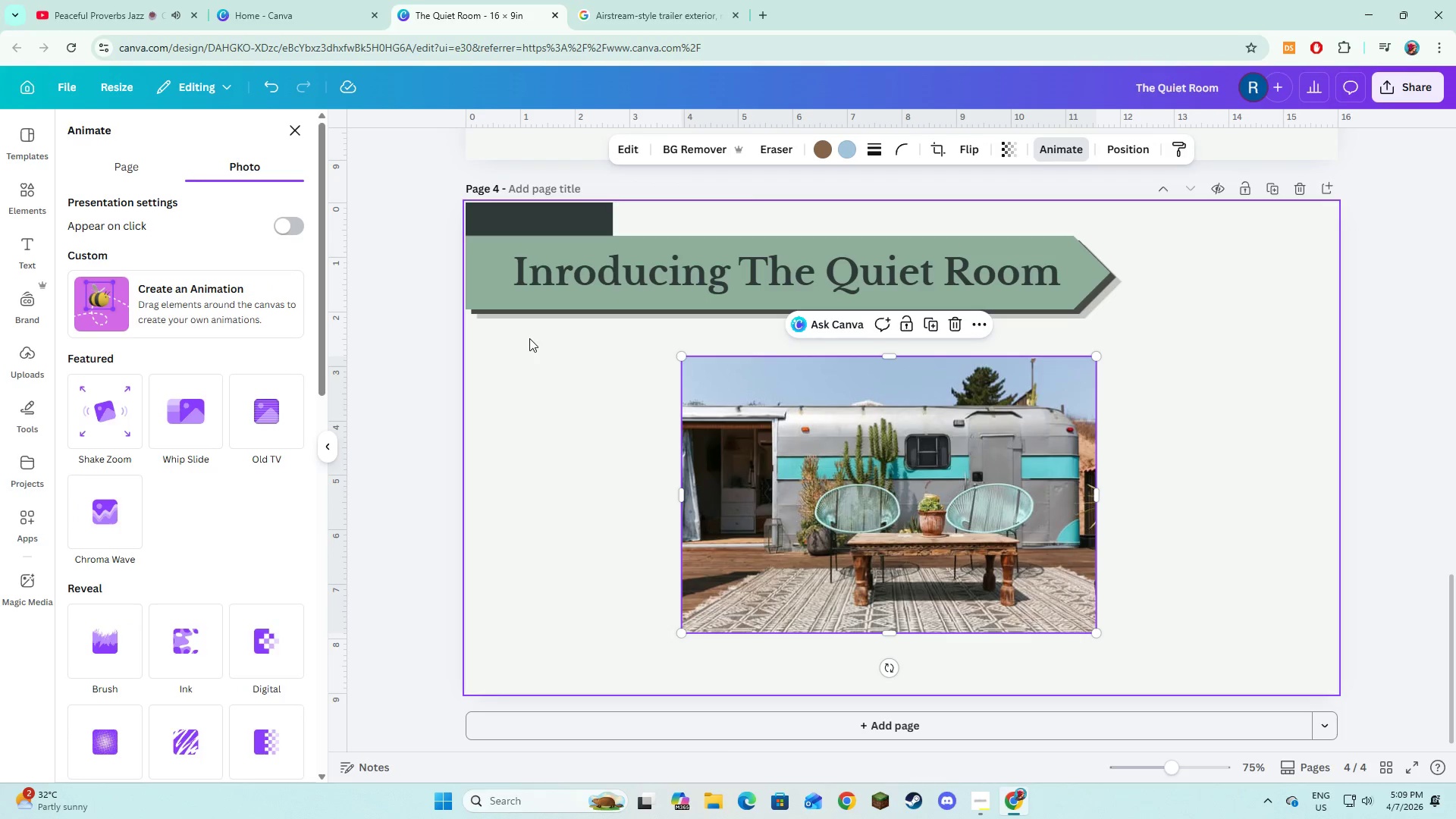 
left_click([616, 432])
 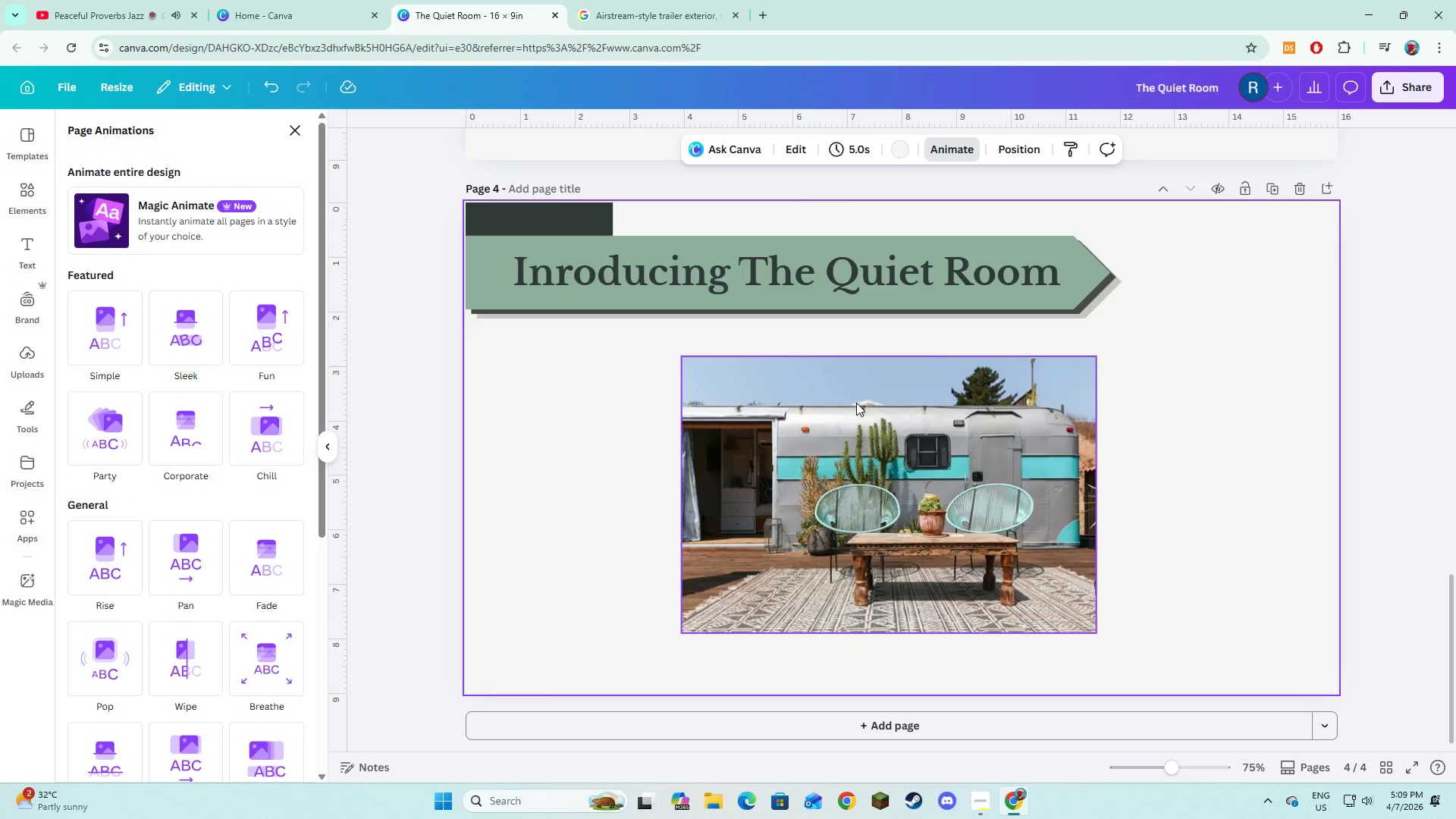 
left_click([853, 434])
 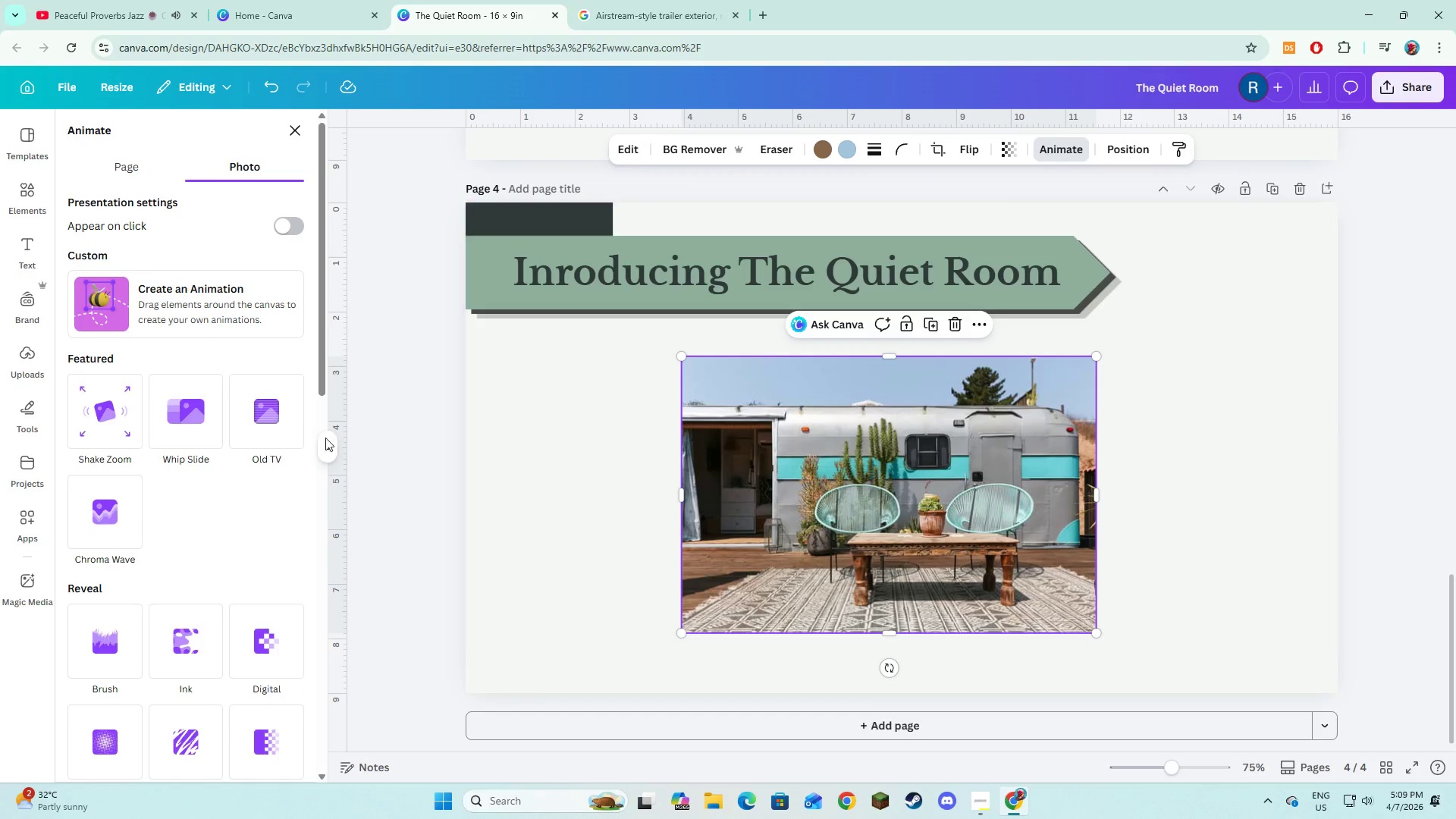 
left_click([21, 197])
 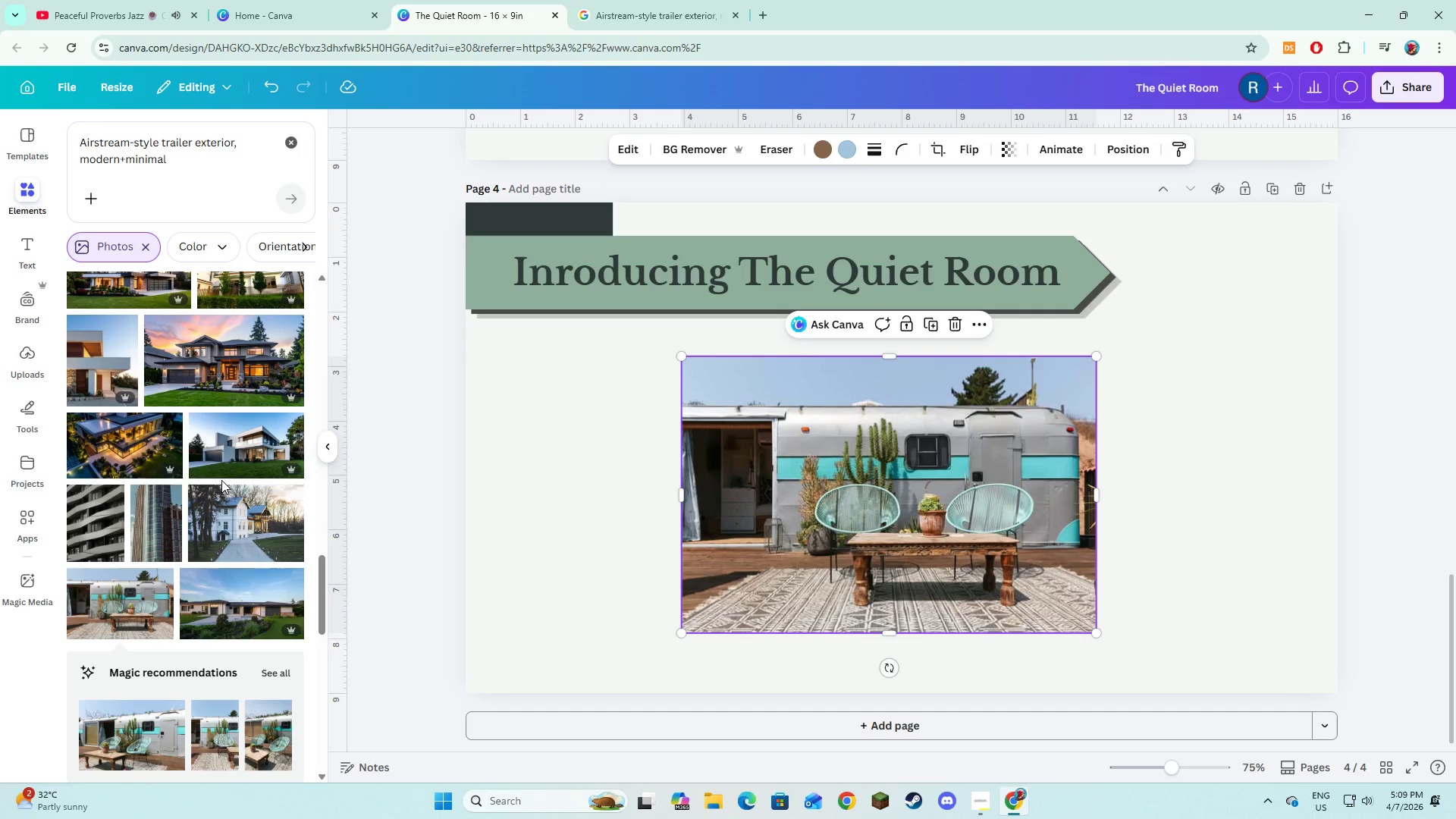 
scroll: coordinate [221, 480], scroll_direction: down, amount: 3.0
 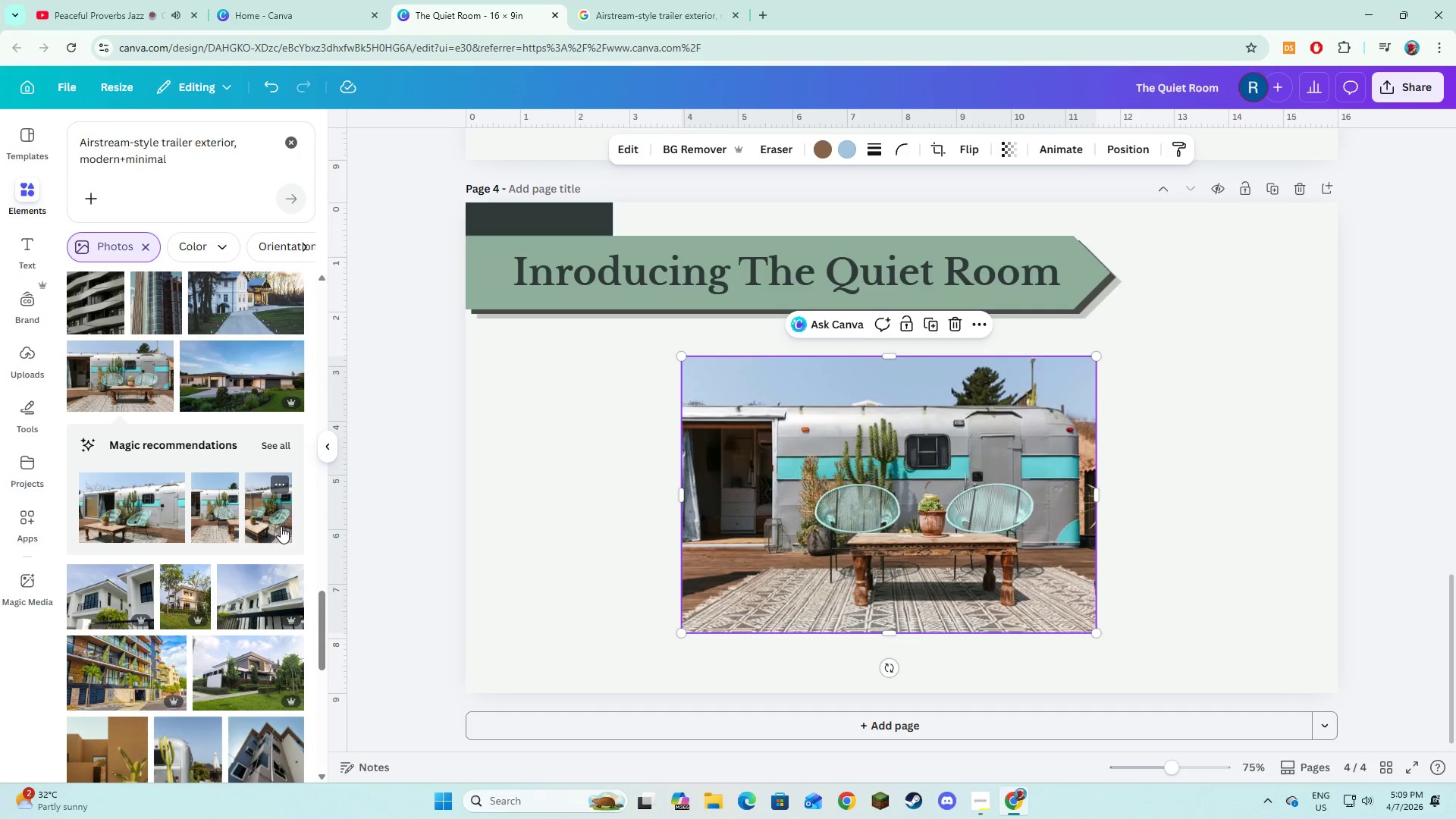 
left_click([220, 510])
 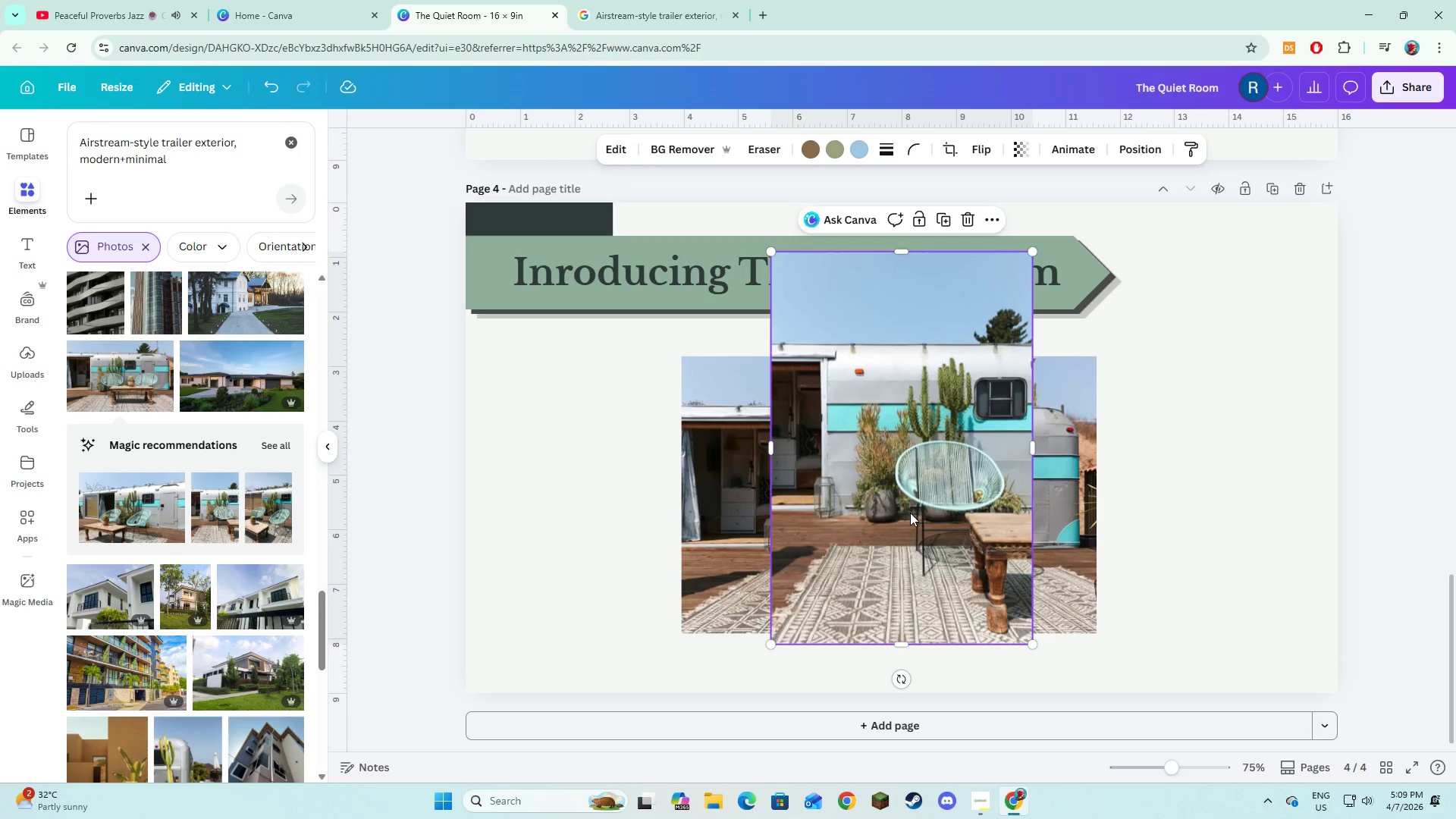 
left_click([965, 229])
 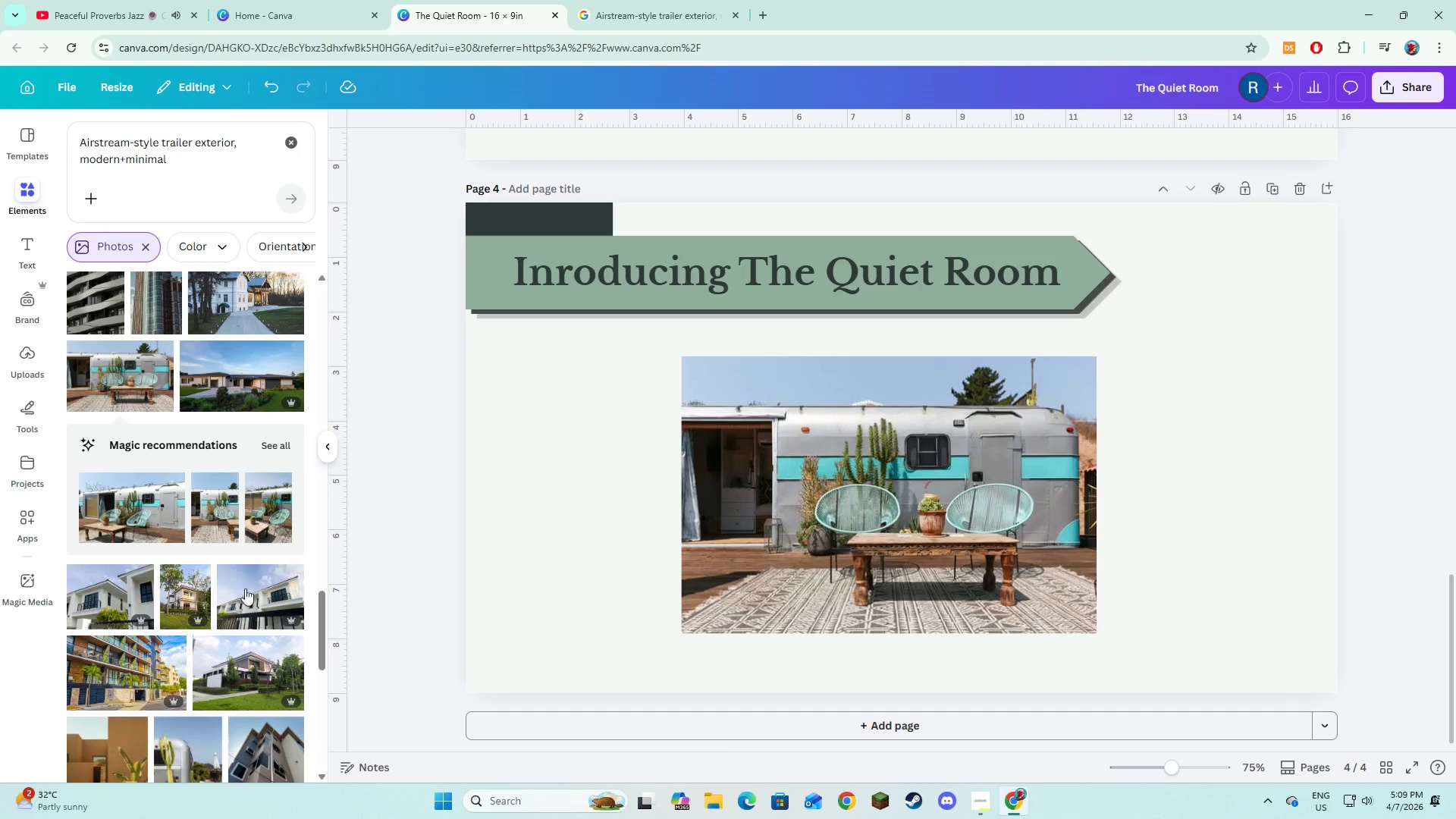 
scroll: coordinate [187, 610], scroll_direction: down, amount: 11.0
 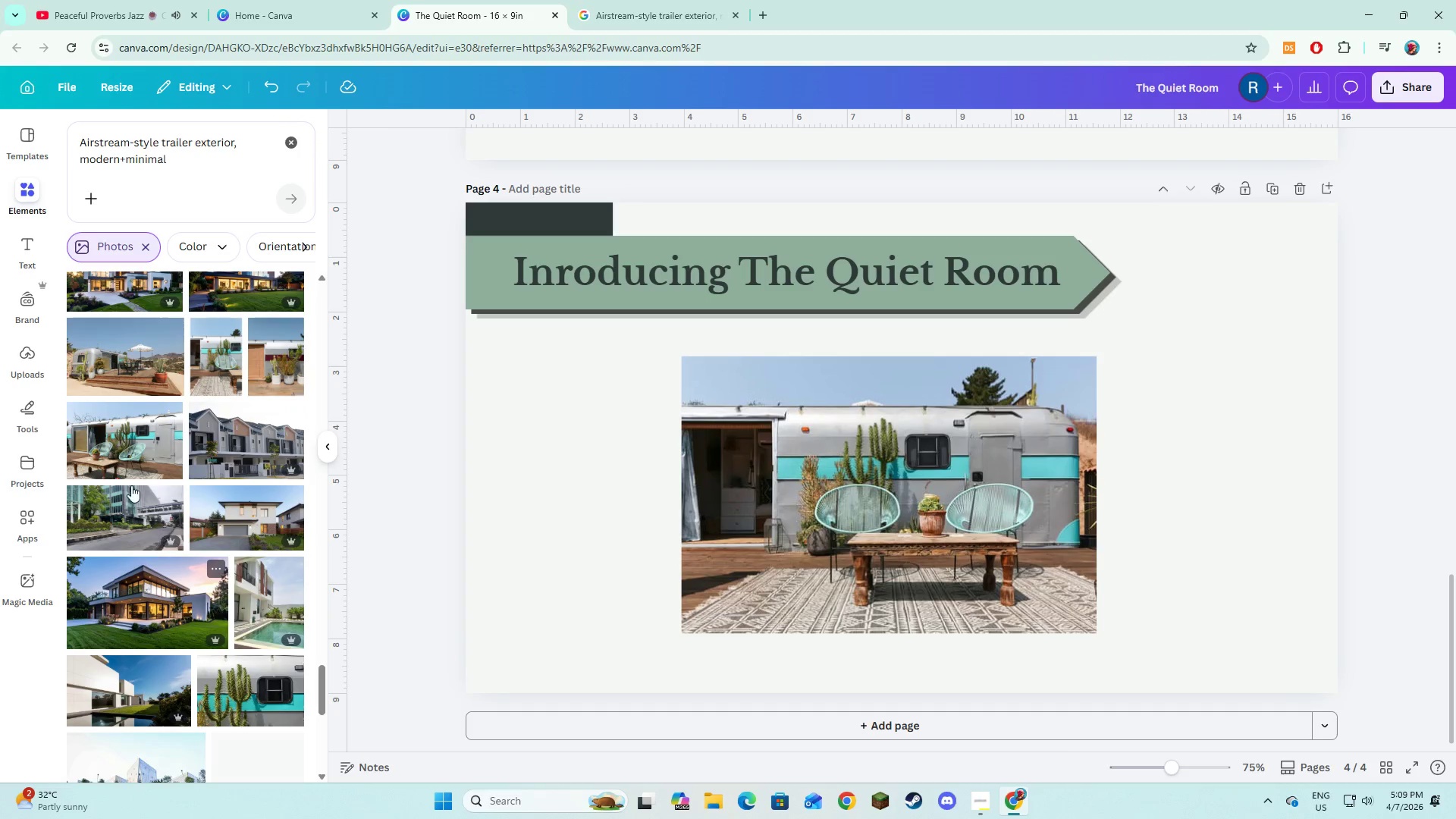 
left_click([127, 431])
 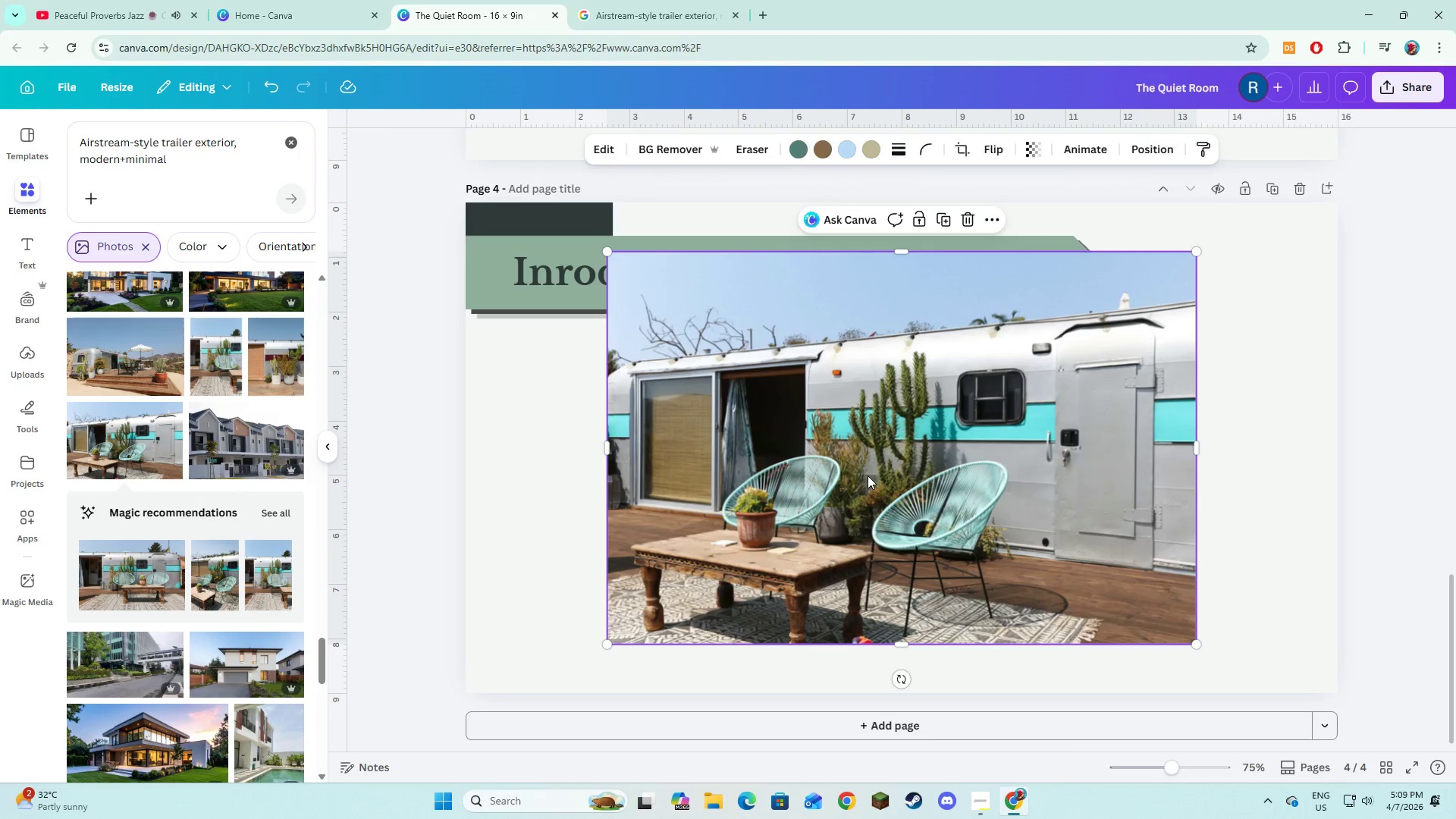 
left_click_drag(start_coordinate=[877, 493], to_coordinate=[876, 529])
 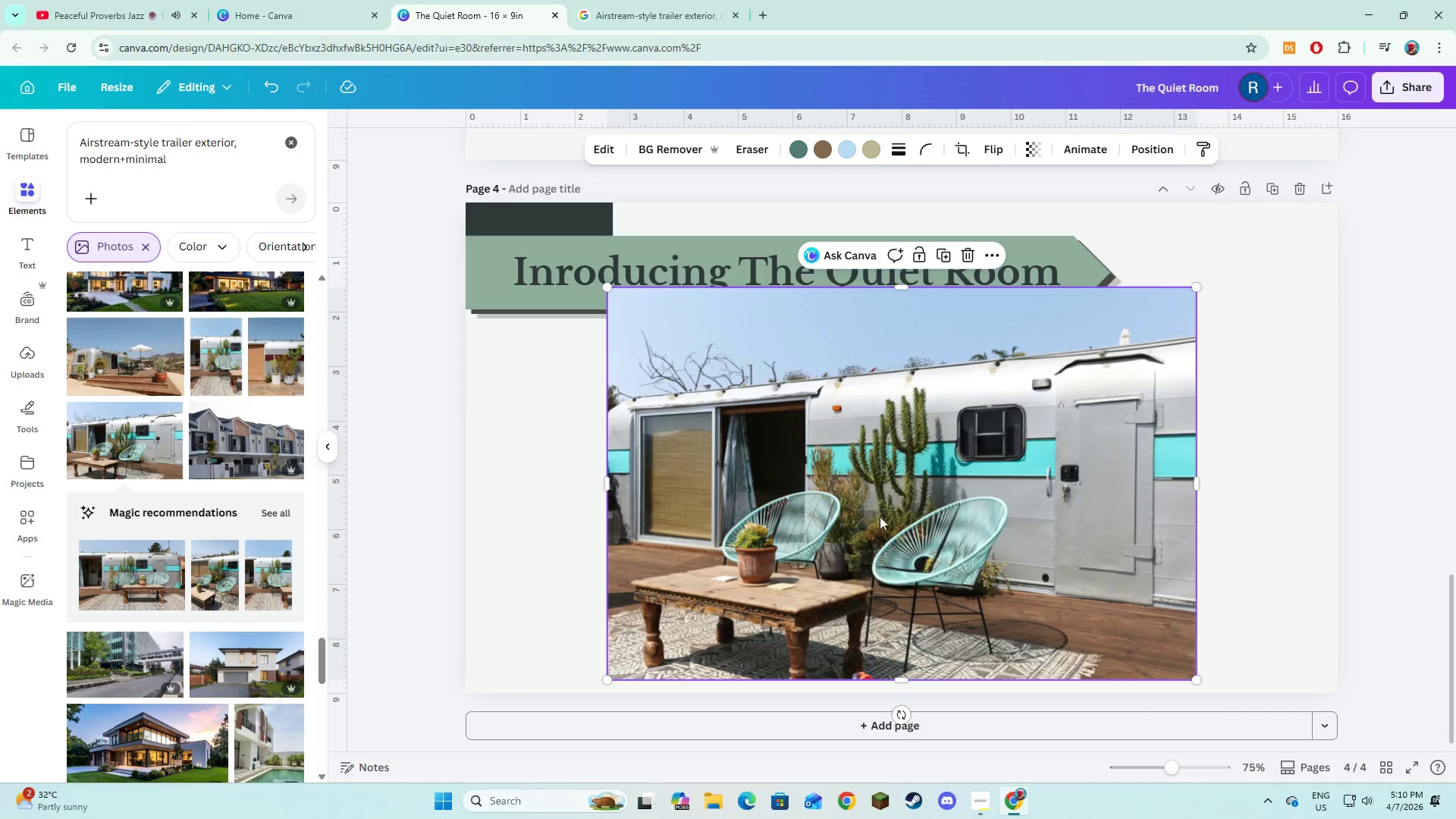 
left_click_drag(start_coordinate=[870, 513], to_coordinate=[1158, 504])
 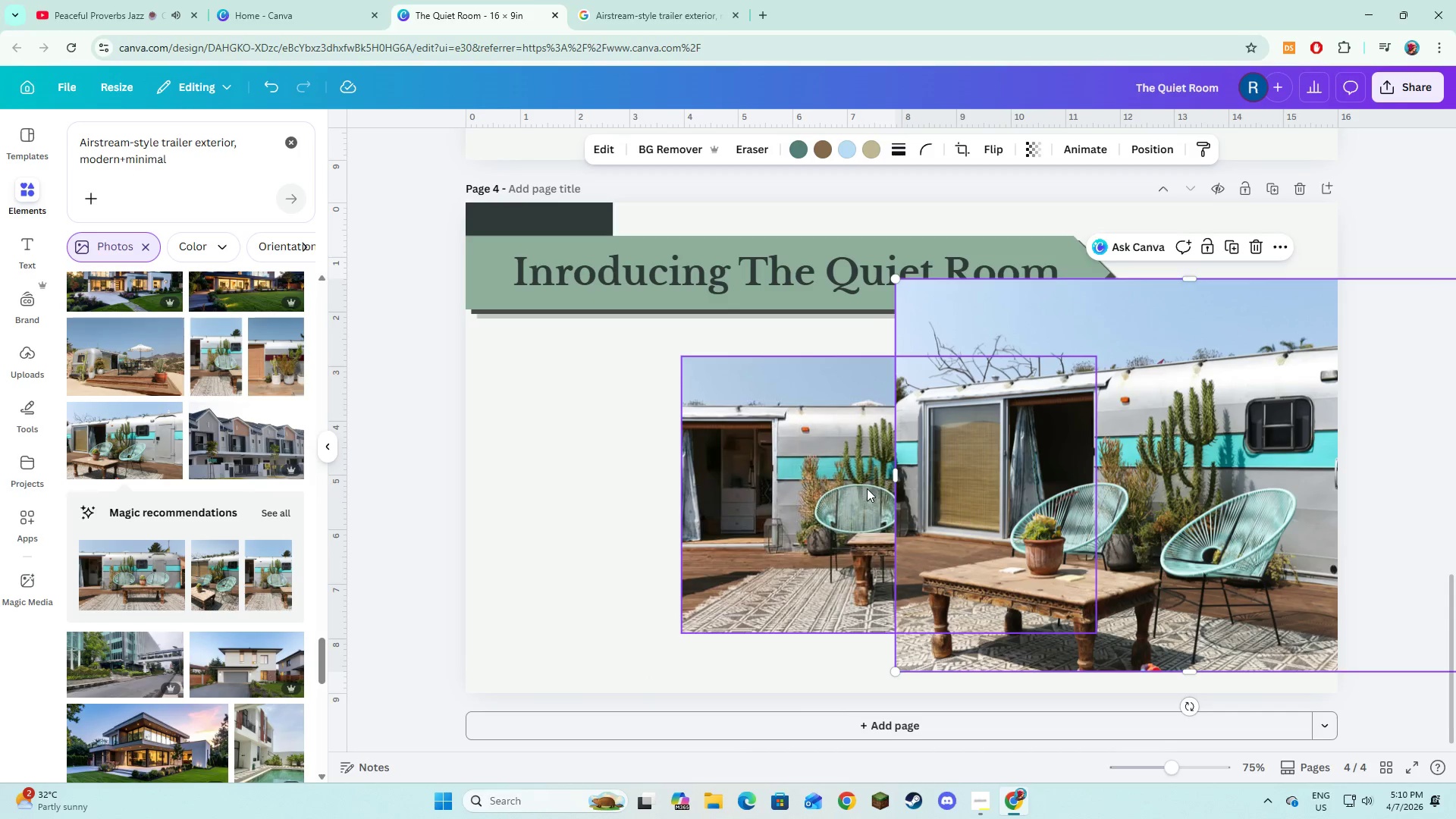 
left_click([867, 488])
 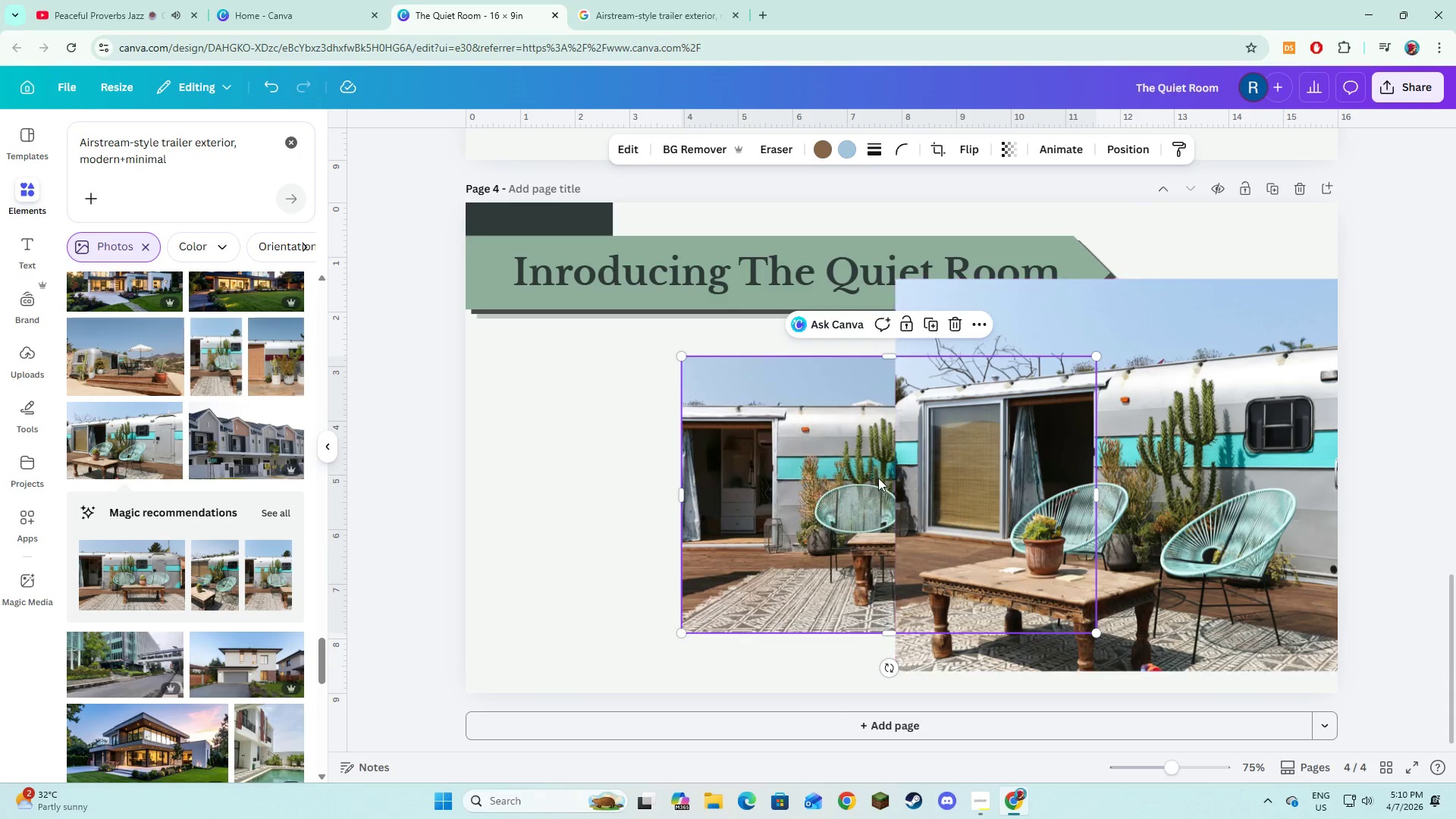 
left_click([953, 329])
 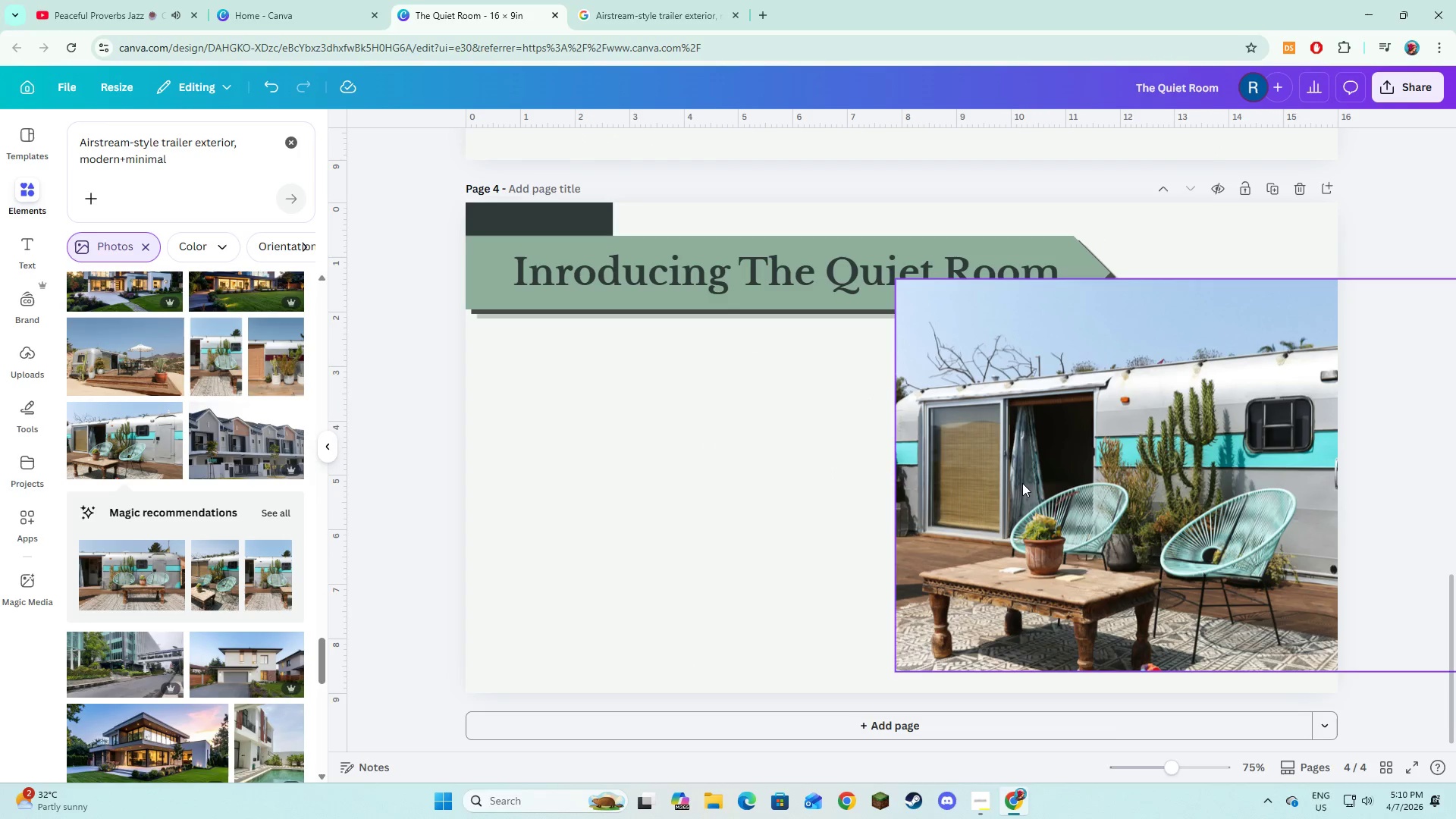 
left_click_drag(start_coordinate=[1022, 483], to_coordinate=[962, 483])
 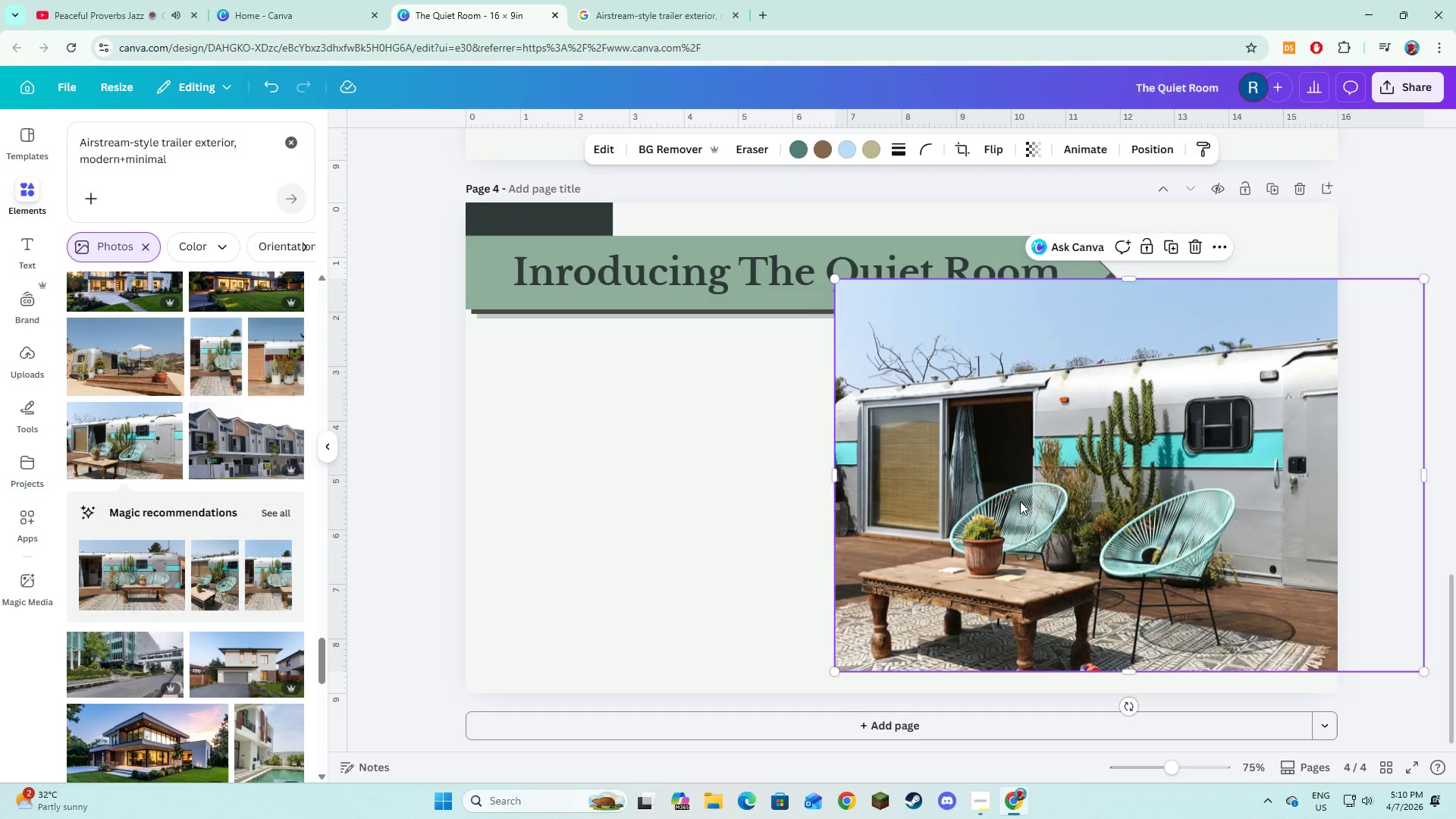 
left_click_drag(start_coordinate=[1022, 501], to_coordinate=[774, 497])
 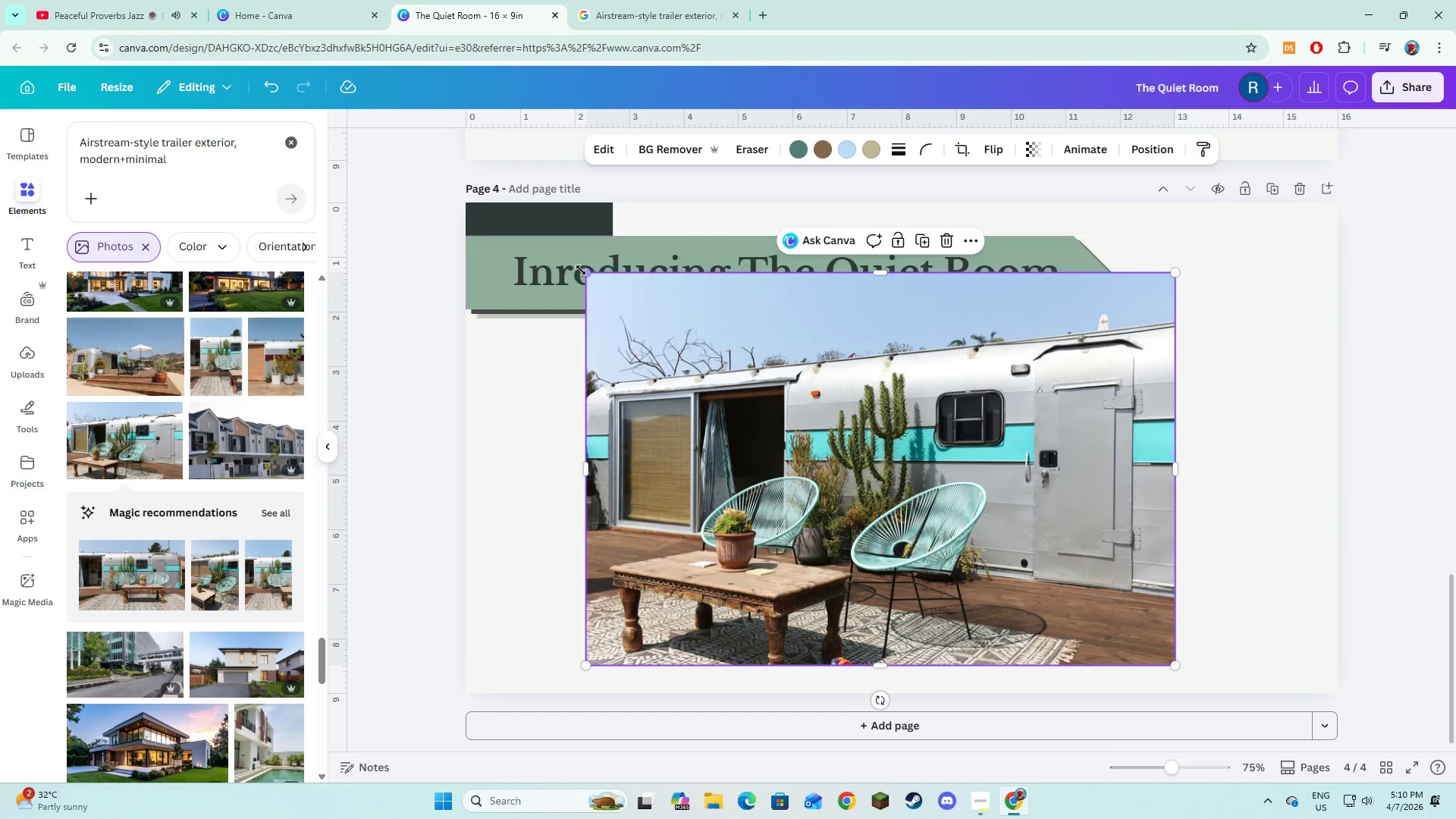 
left_click_drag(start_coordinate=[582, 271], to_coordinate=[666, 406])
 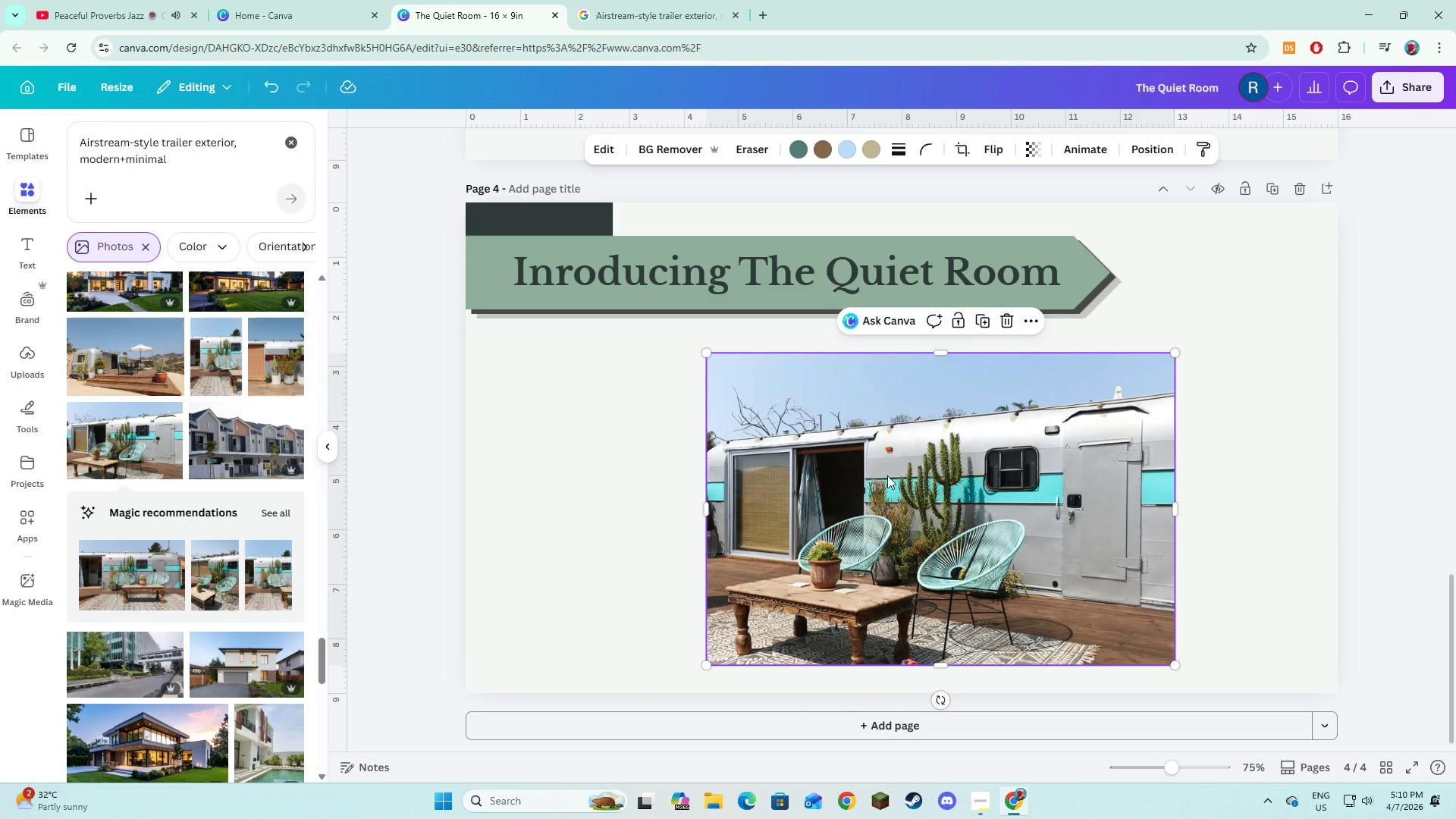 
left_click_drag(start_coordinate=[887, 475], to_coordinate=[846, 466])
 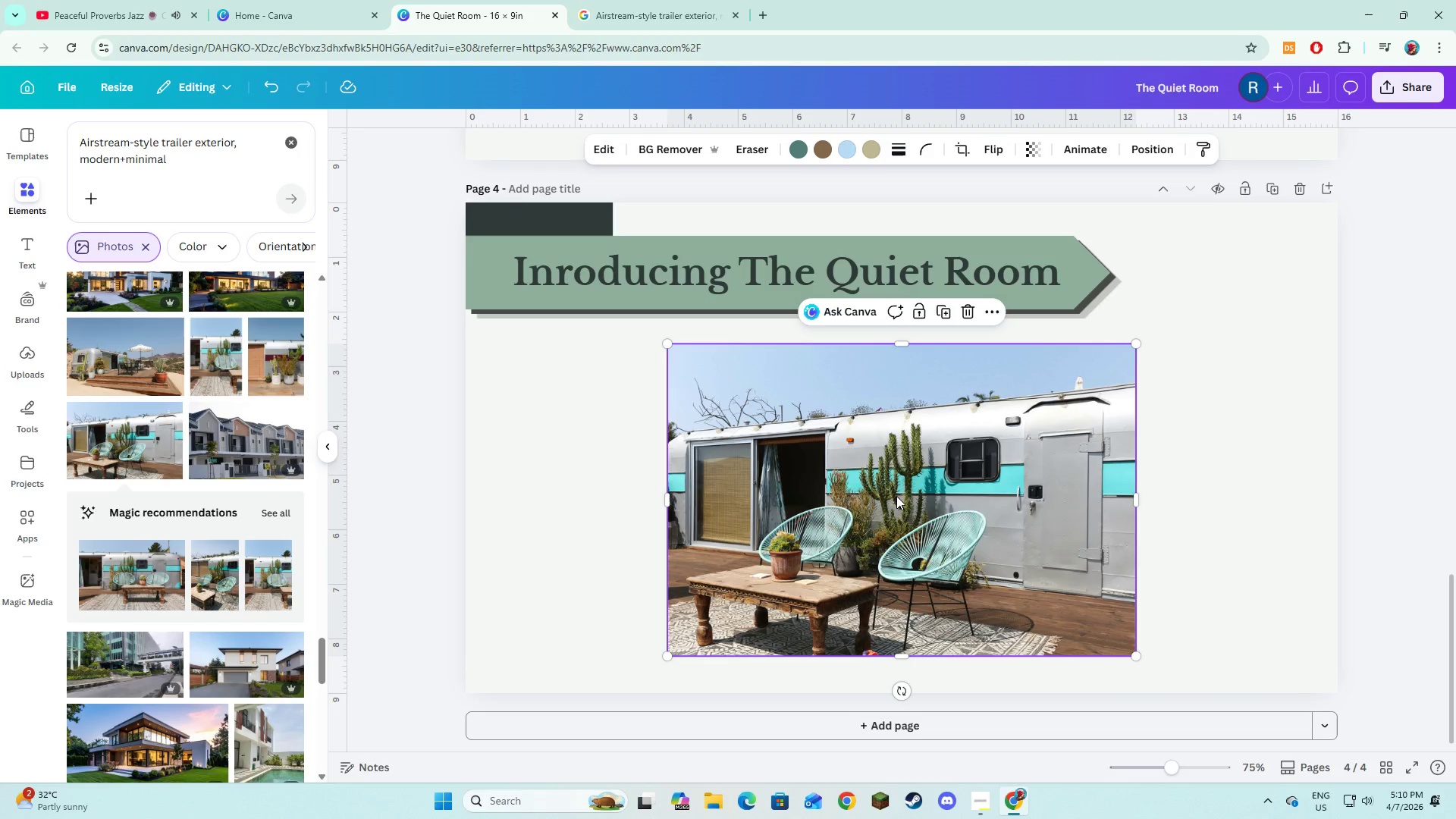 
wait(9.38)
 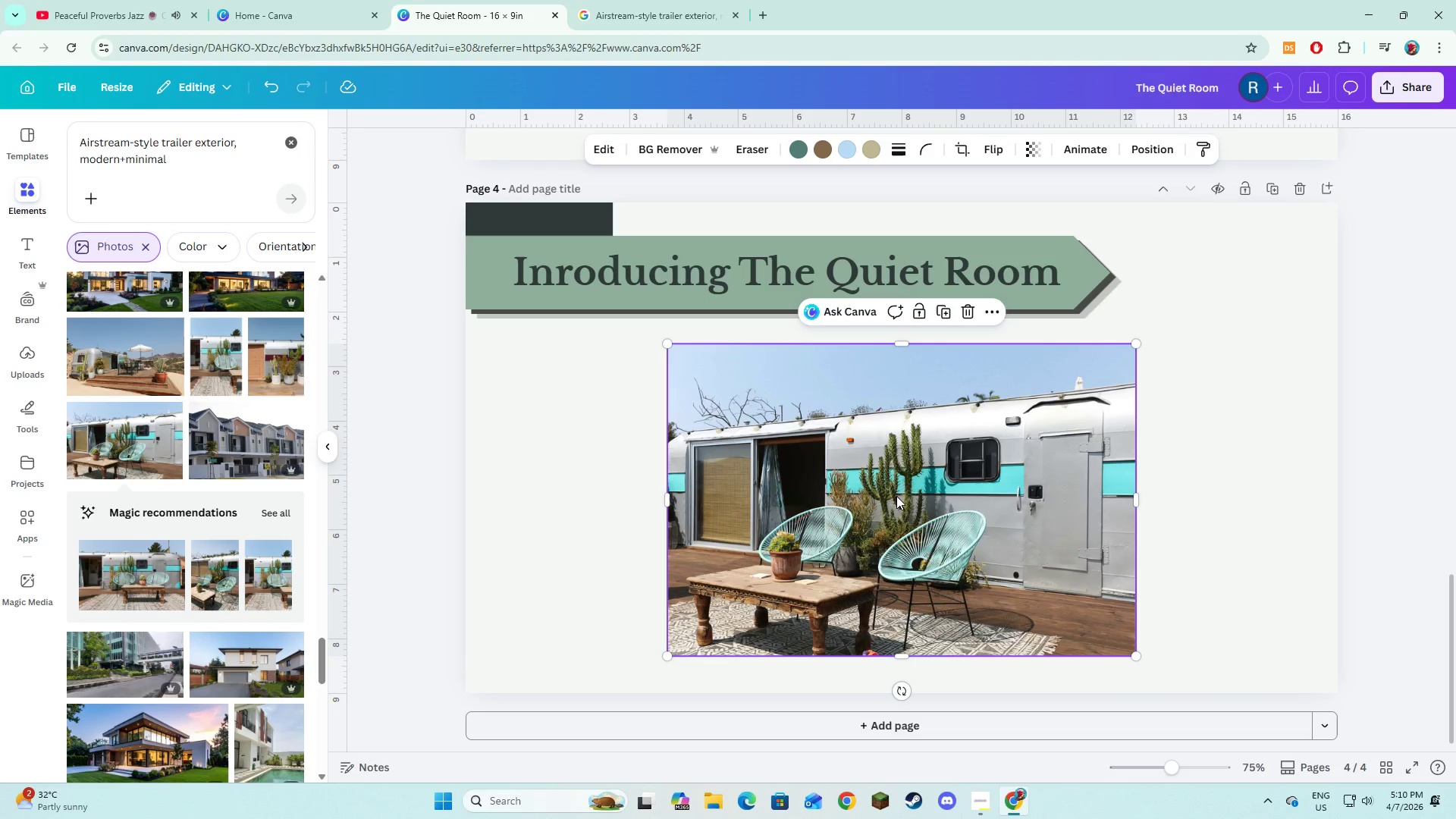 
left_click_drag(start_coordinate=[899, 500], to_coordinate=[899, 513])
 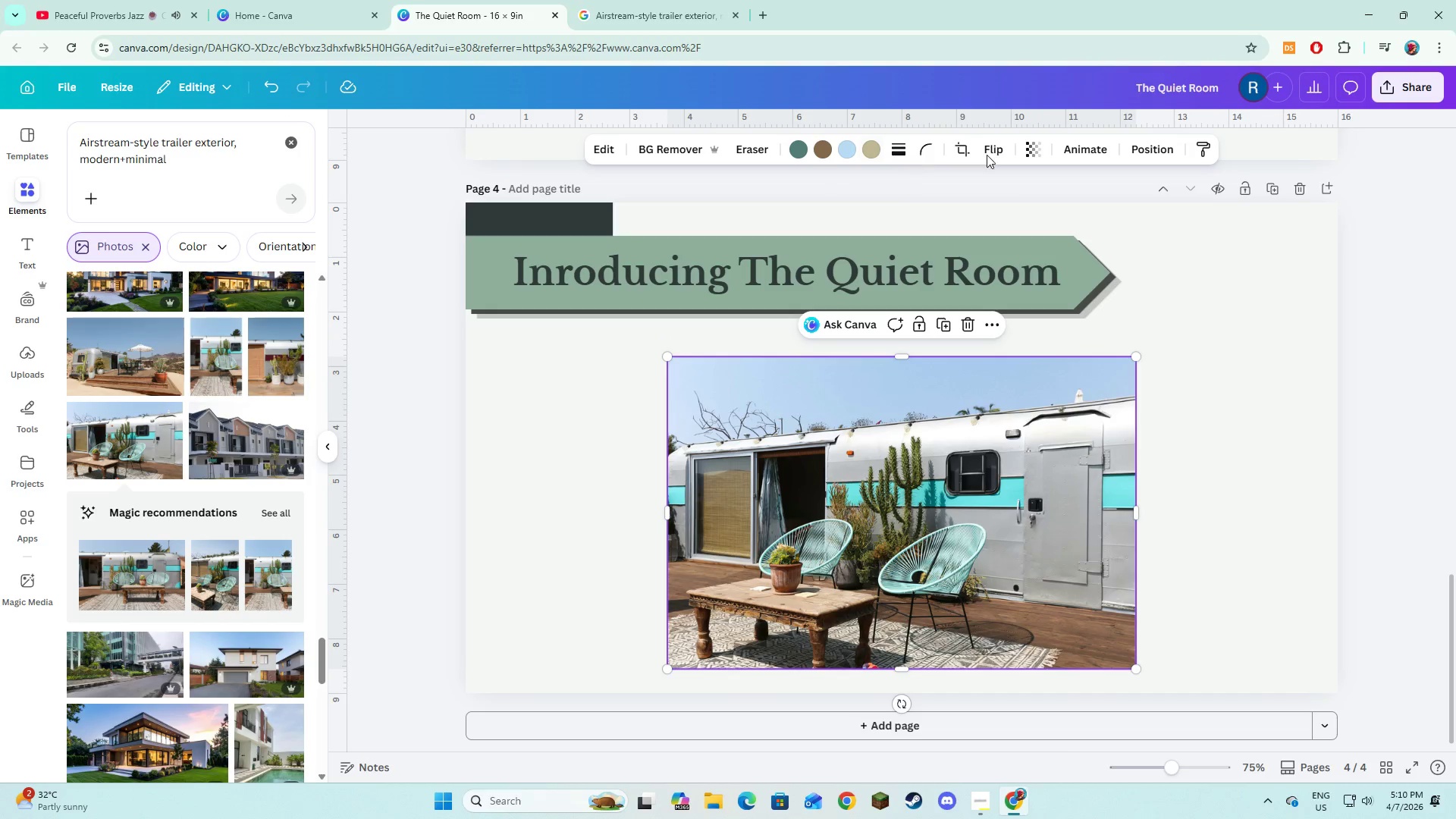 
left_click([1075, 149])
 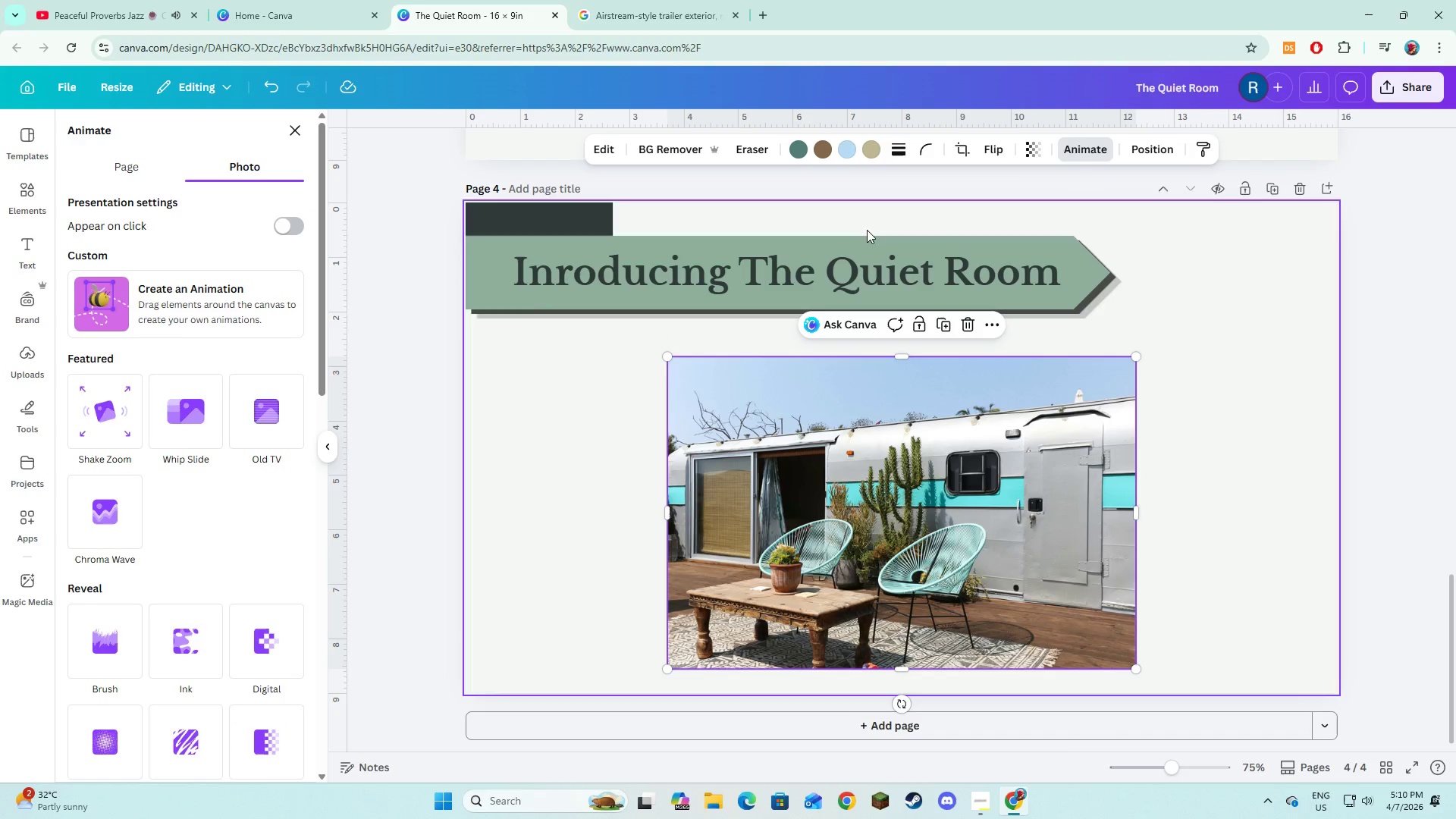 
left_click([1048, 484])
 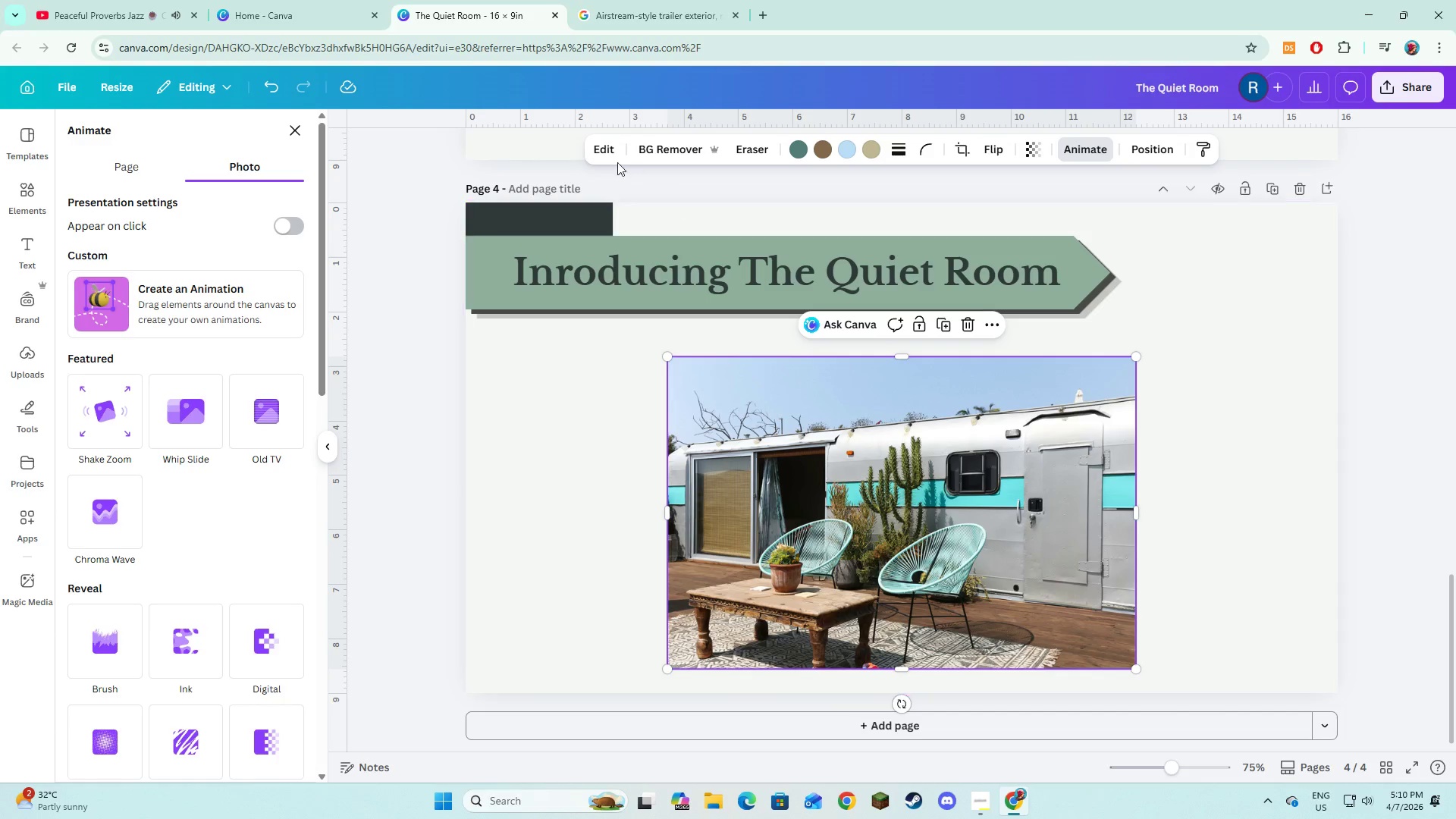 
left_click([607, 146])
 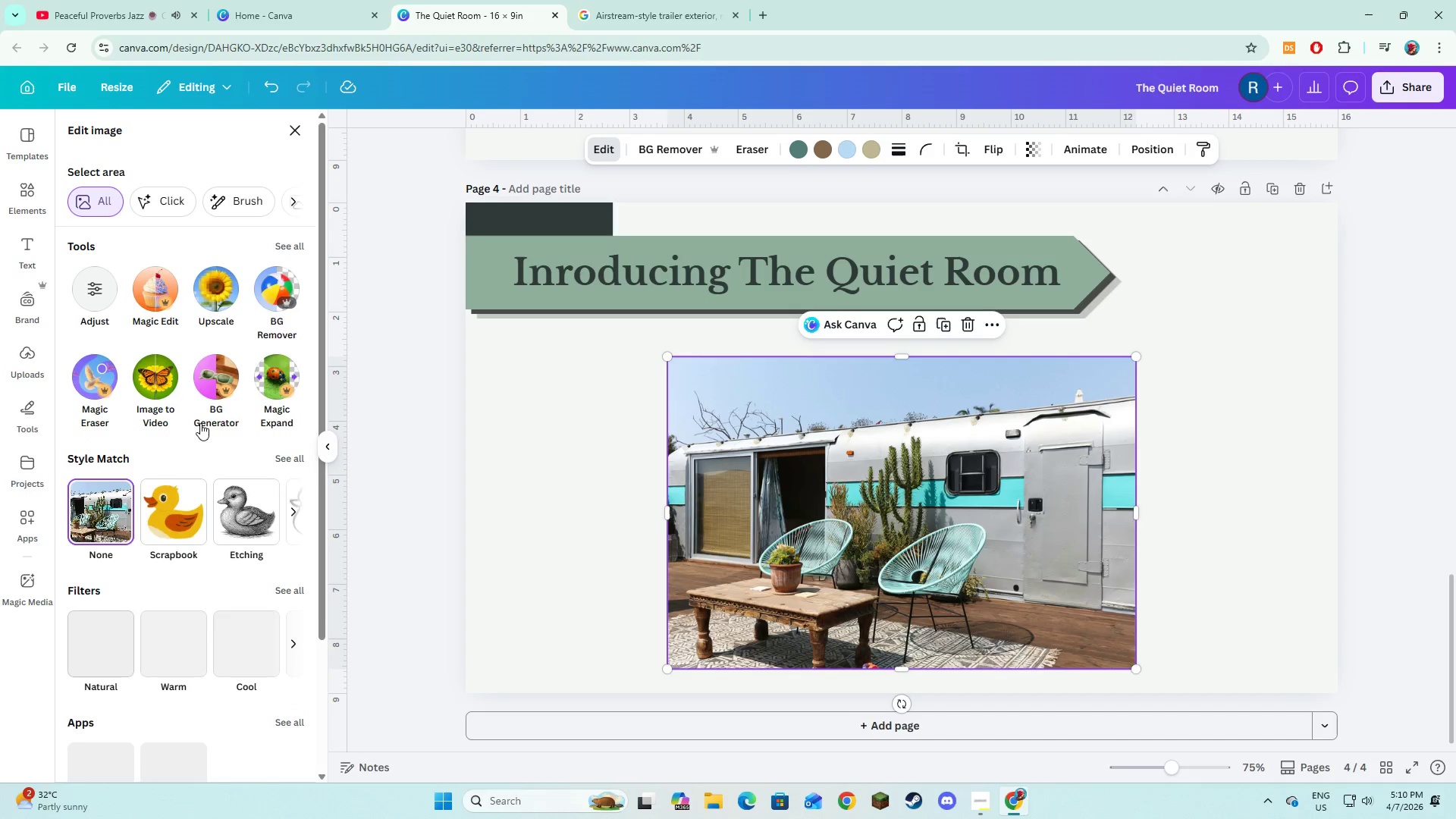 
scroll: coordinate [196, 577], scroll_direction: down, amount: 3.0
 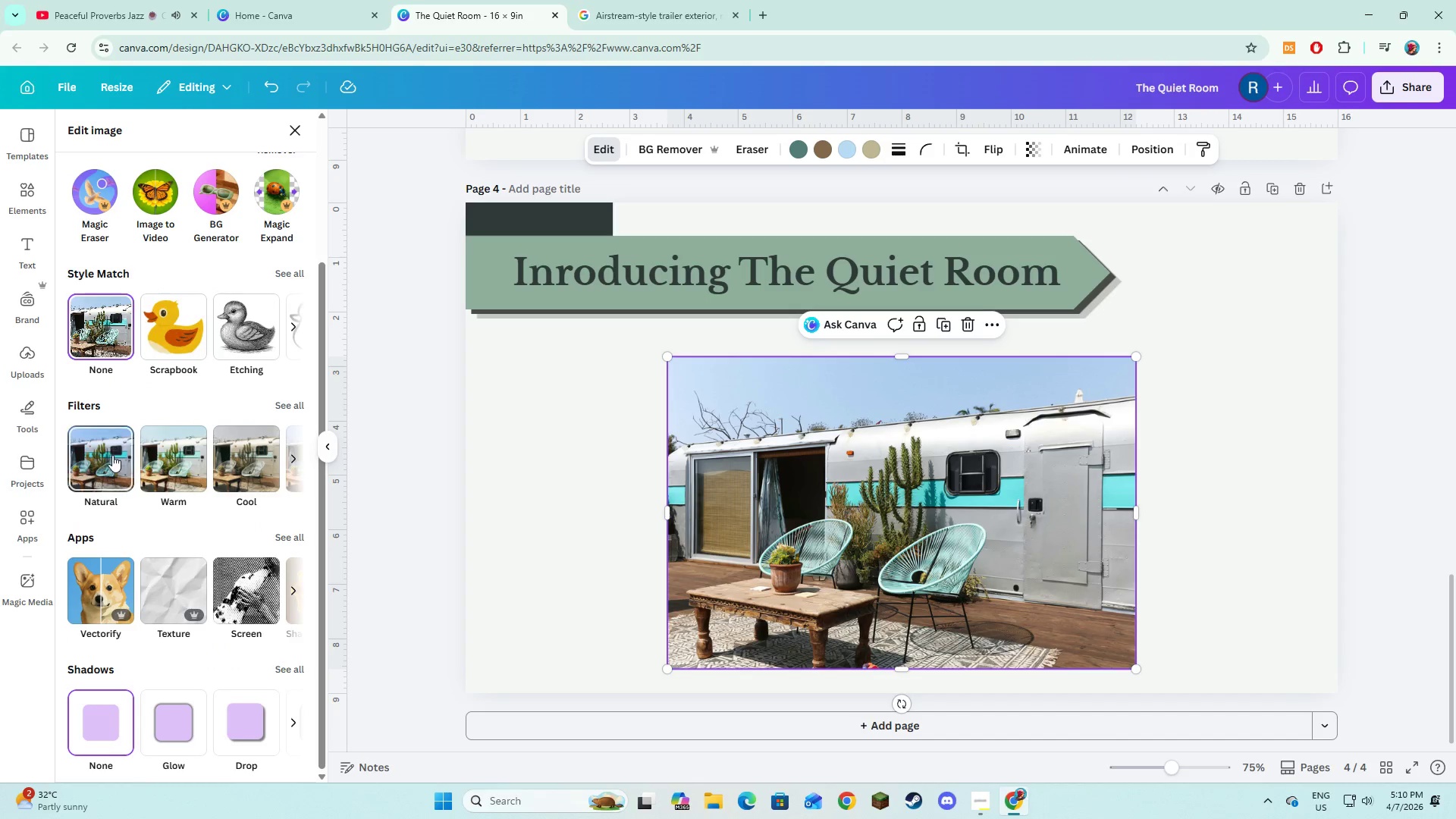 
left_click([99, 472])
 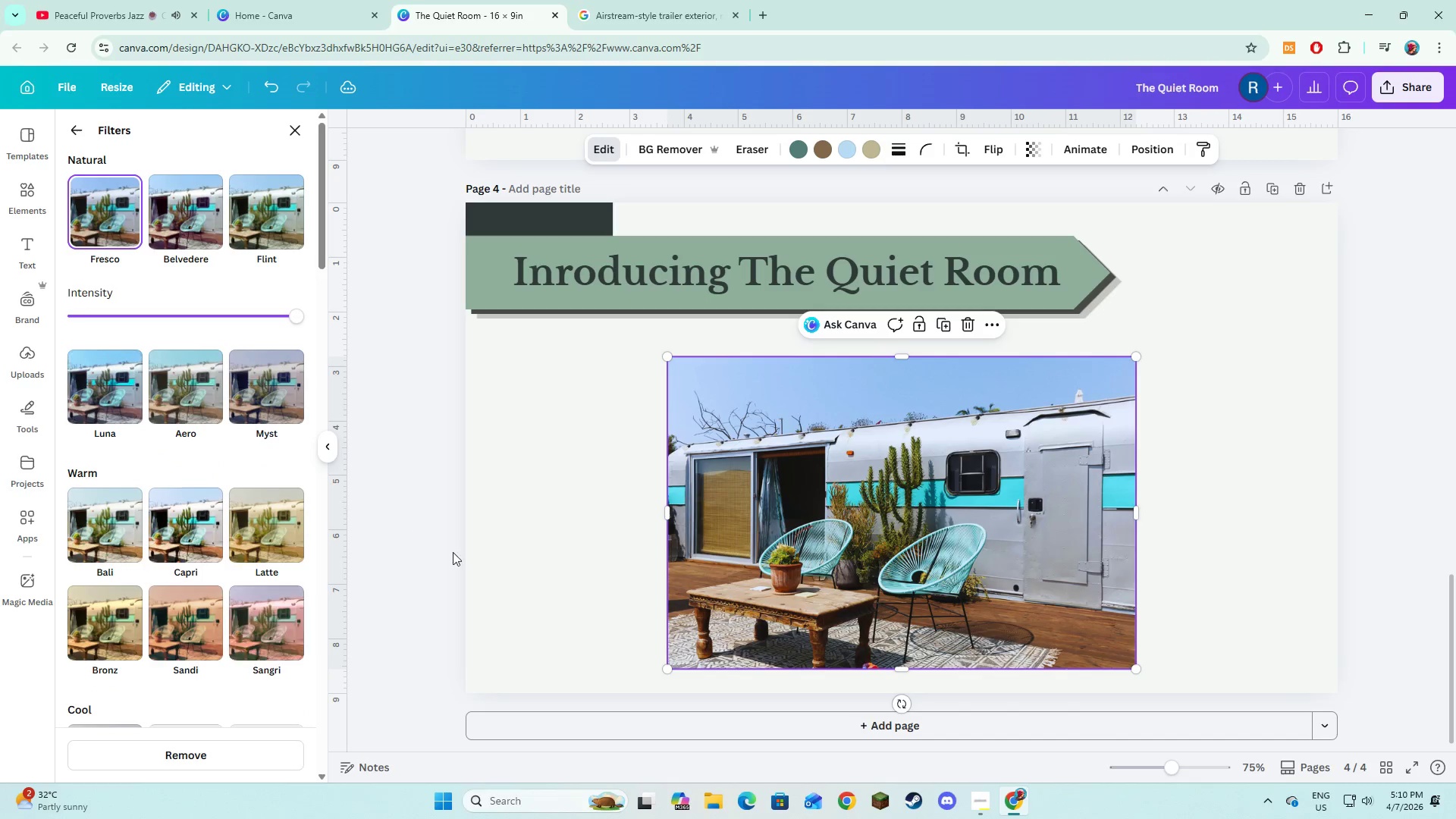 
scroll: coordinate [227, 610], scroll_direction: down, amount: 8.0
 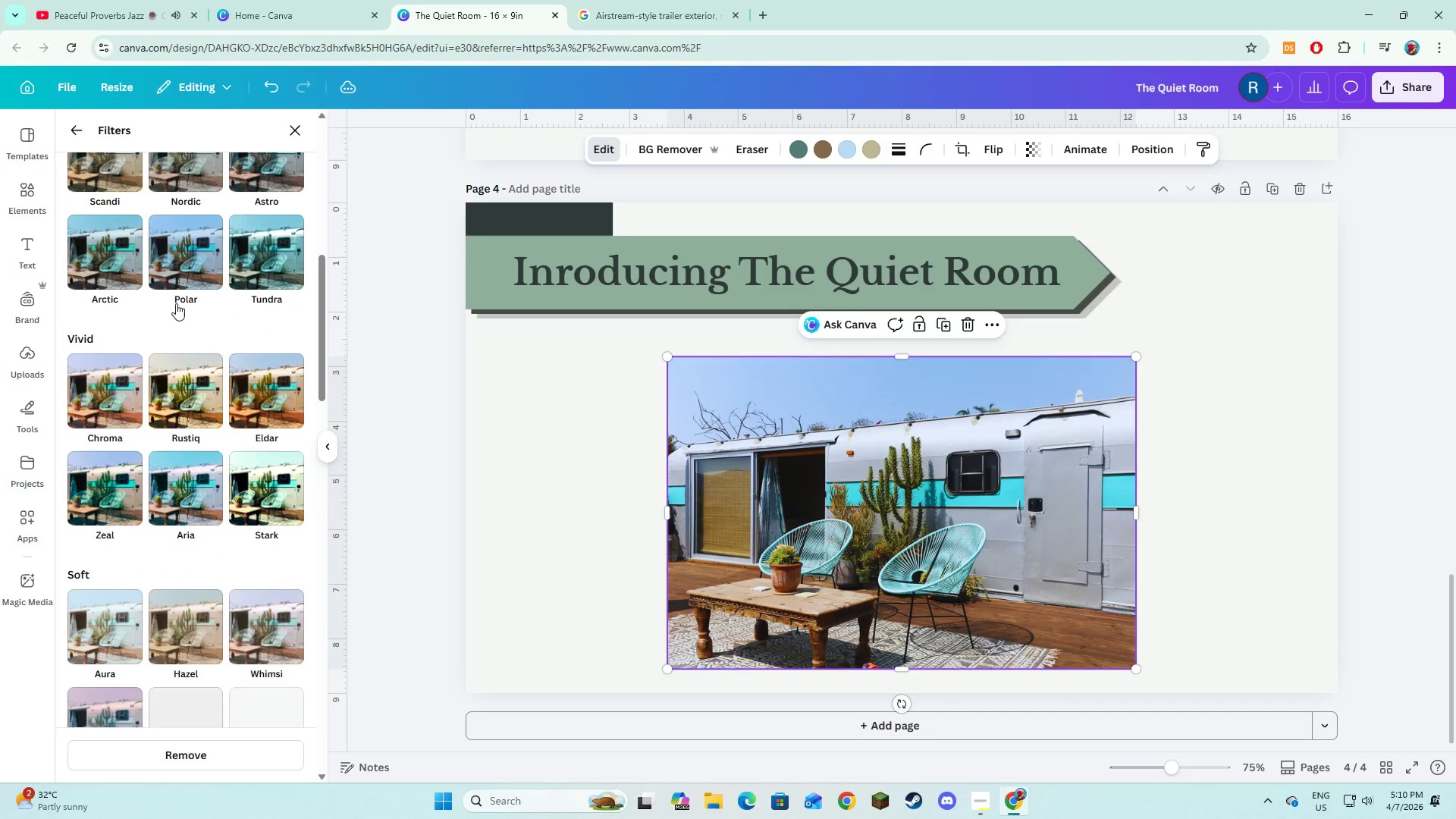 
scroll: coordinate [177, 303], scroll_direction: up, amount: 3.0
 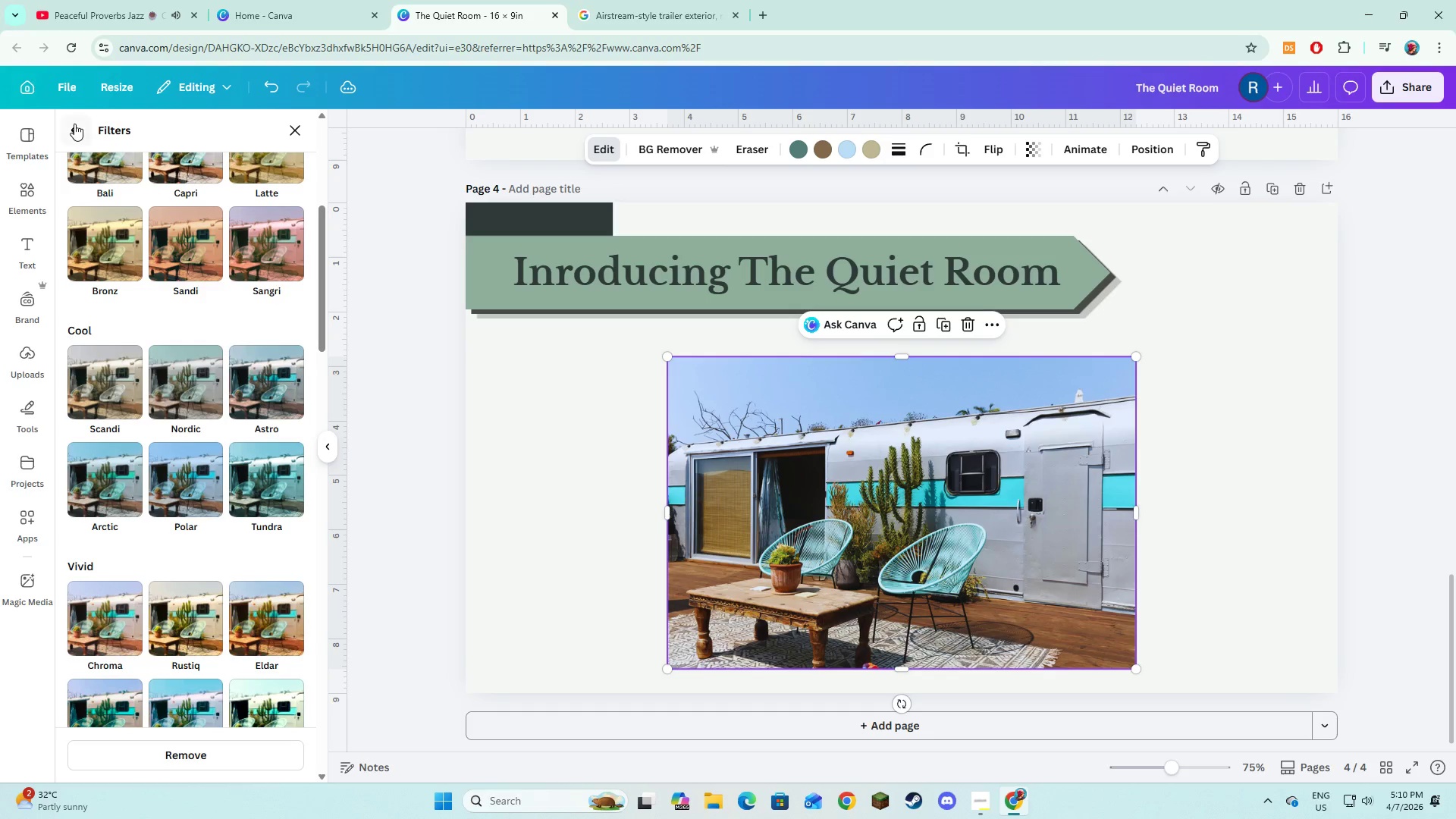 
left_click([74, 124])
 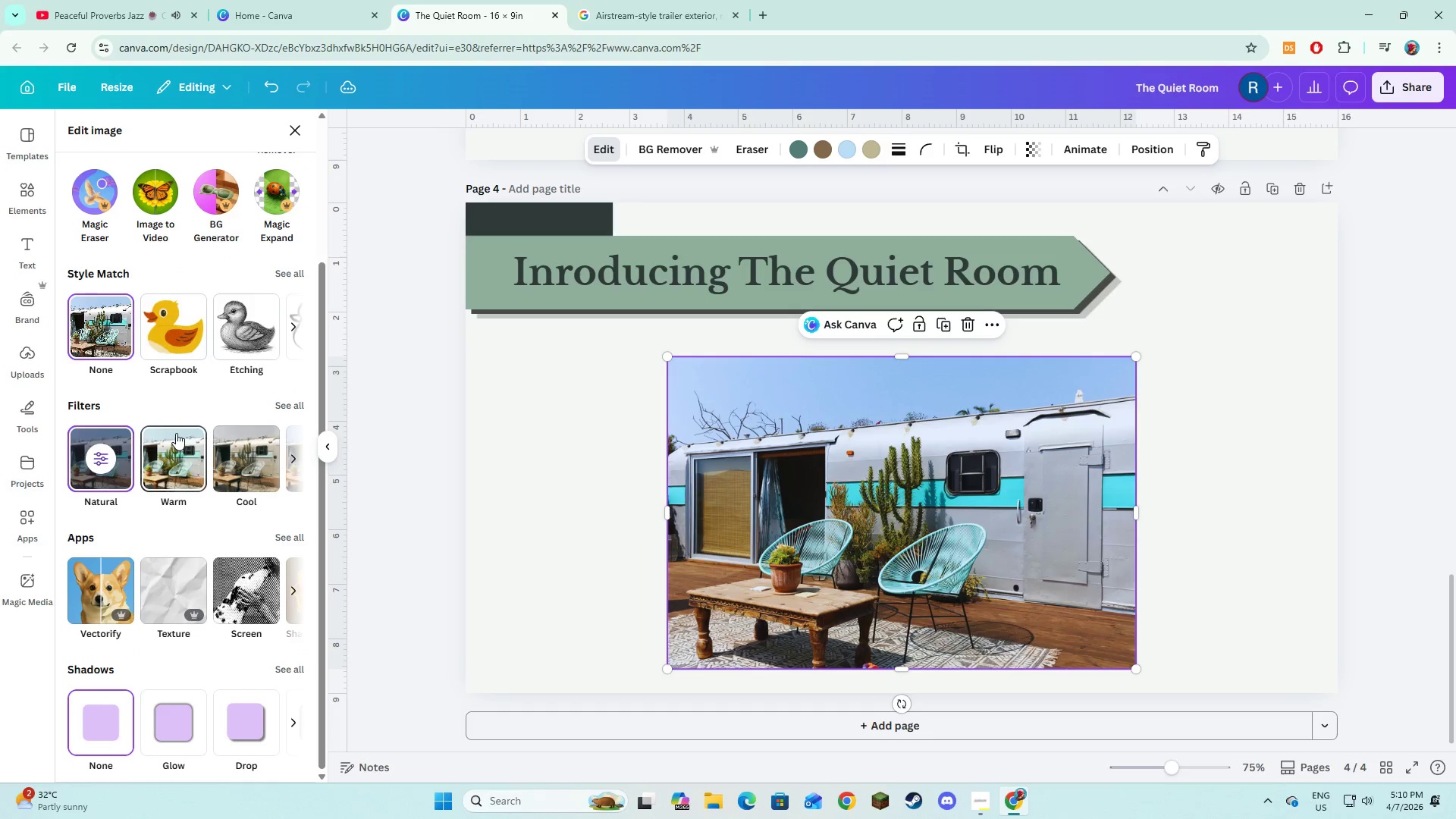 
scroll: coordinate [187, 451], scroll_direction: down, amount: 3.0
 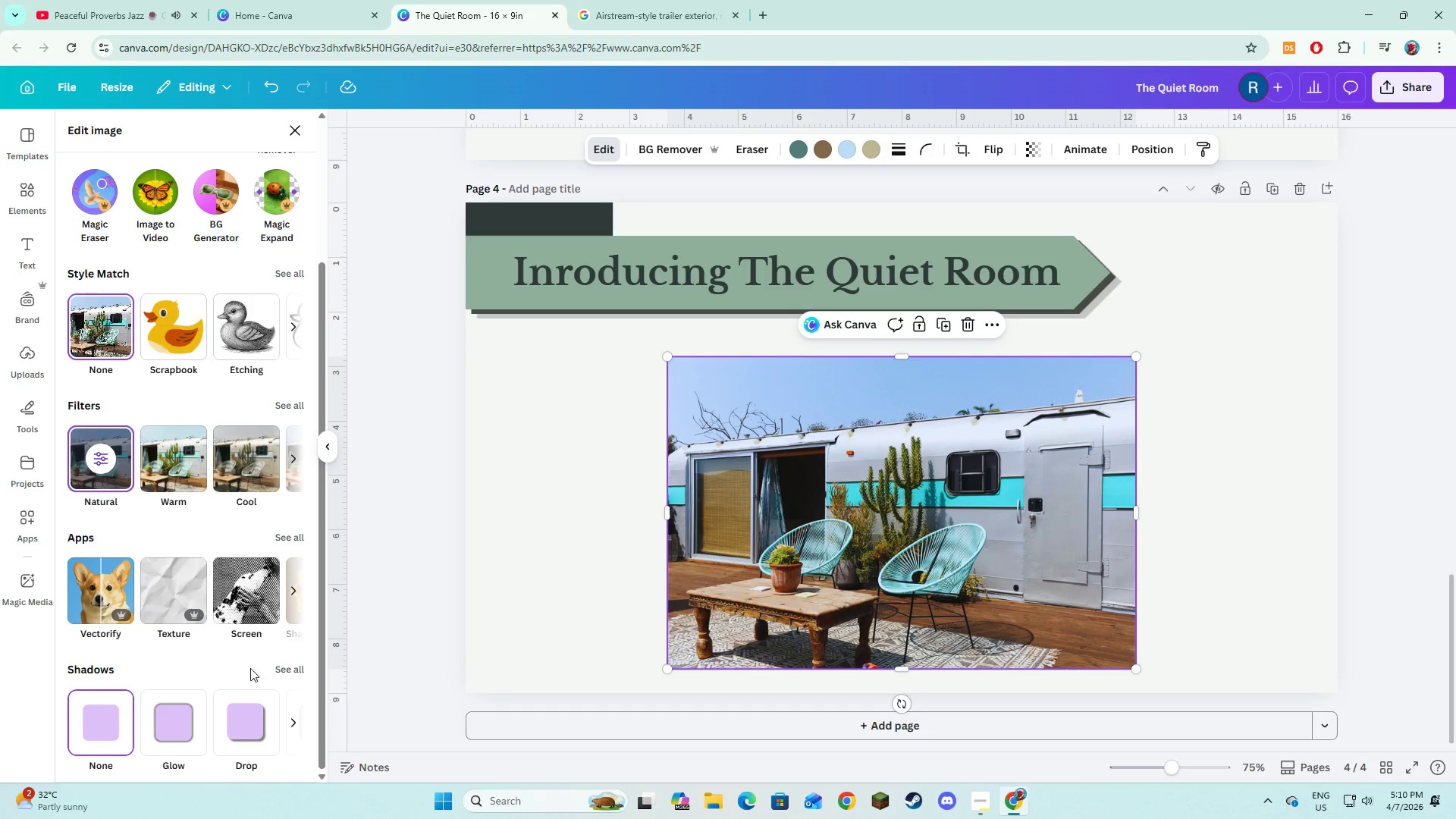 
left_click([253, 720])
 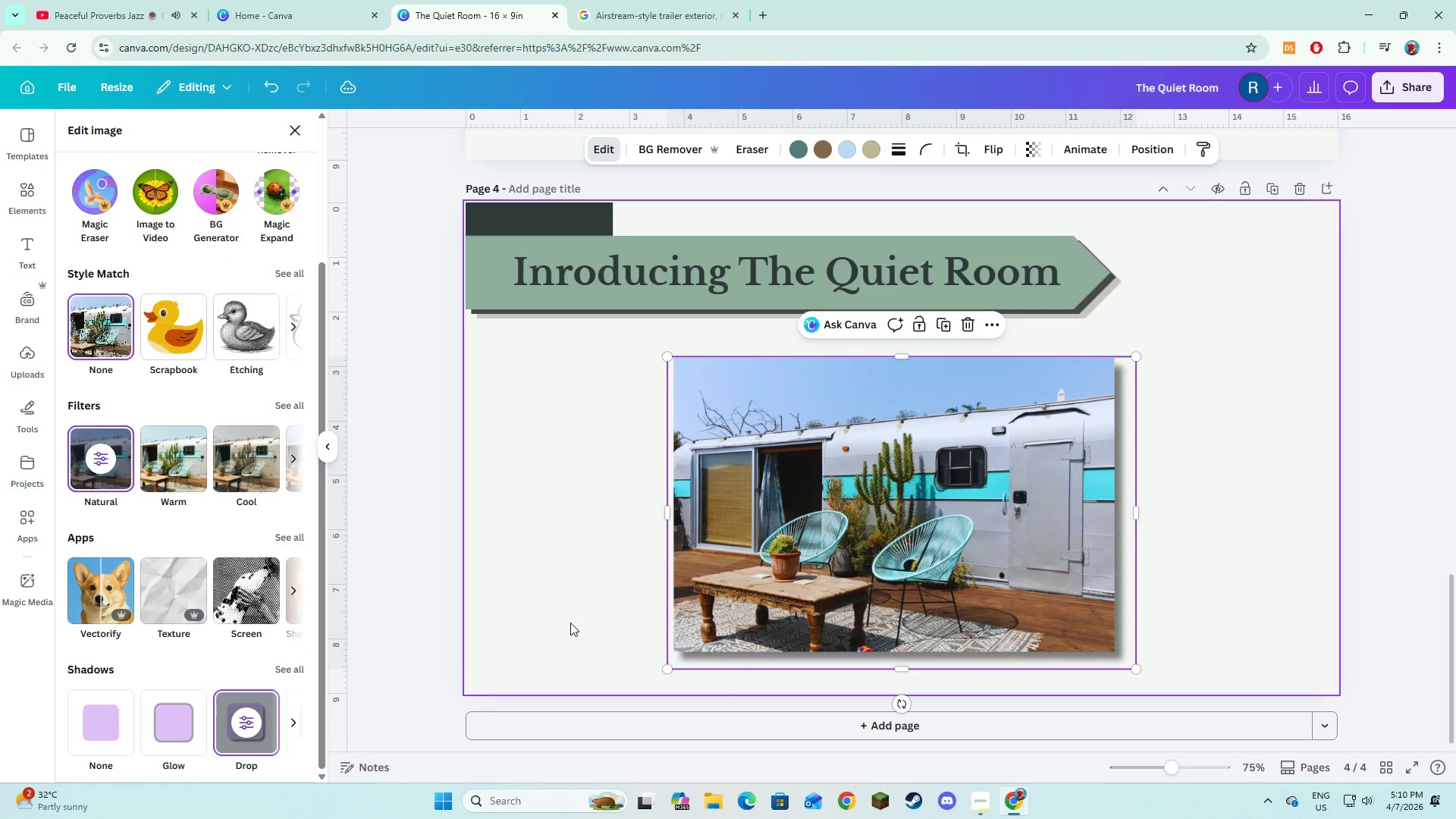 
double_click([783, 550])
 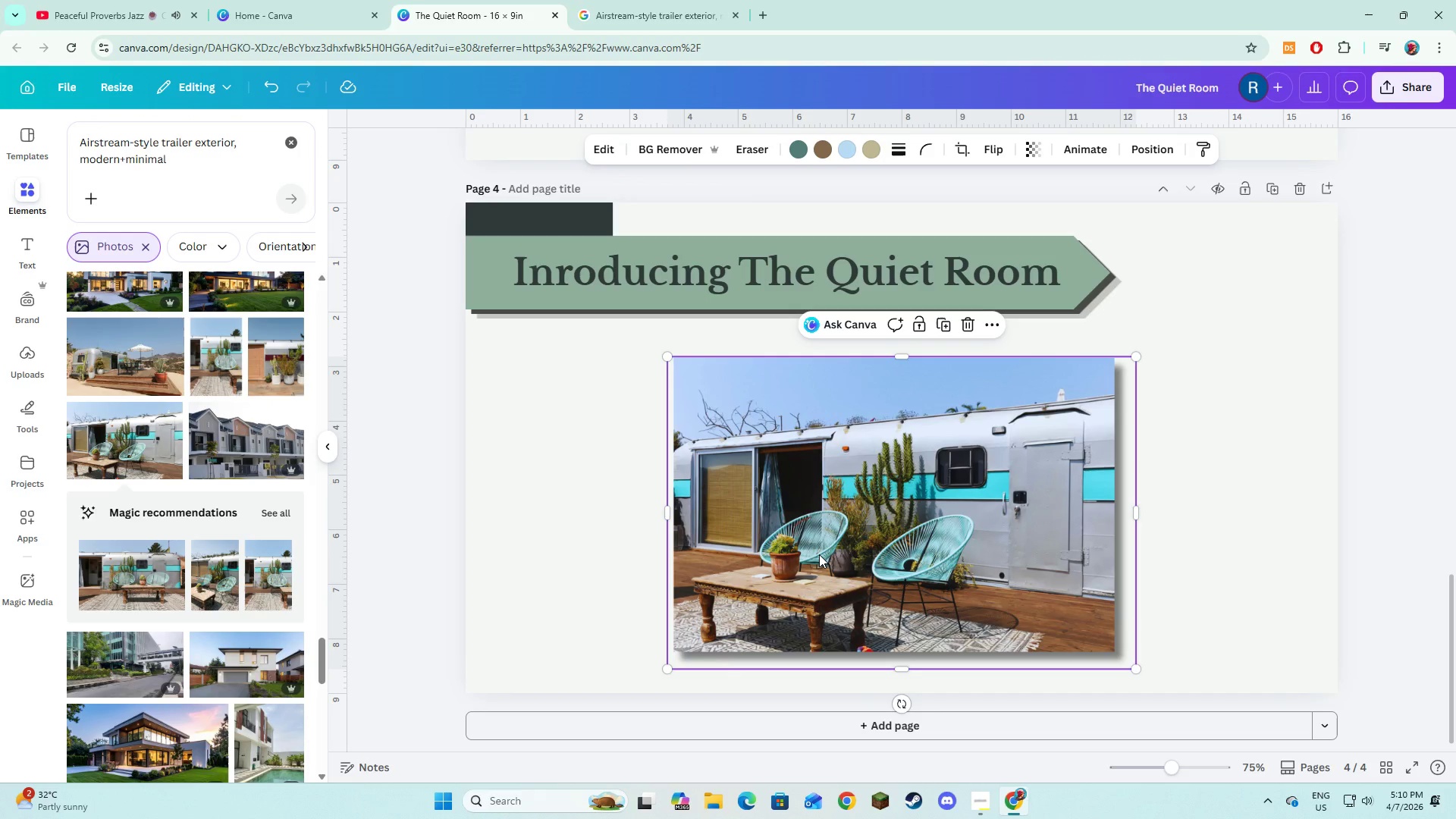 
wait(7.38)
 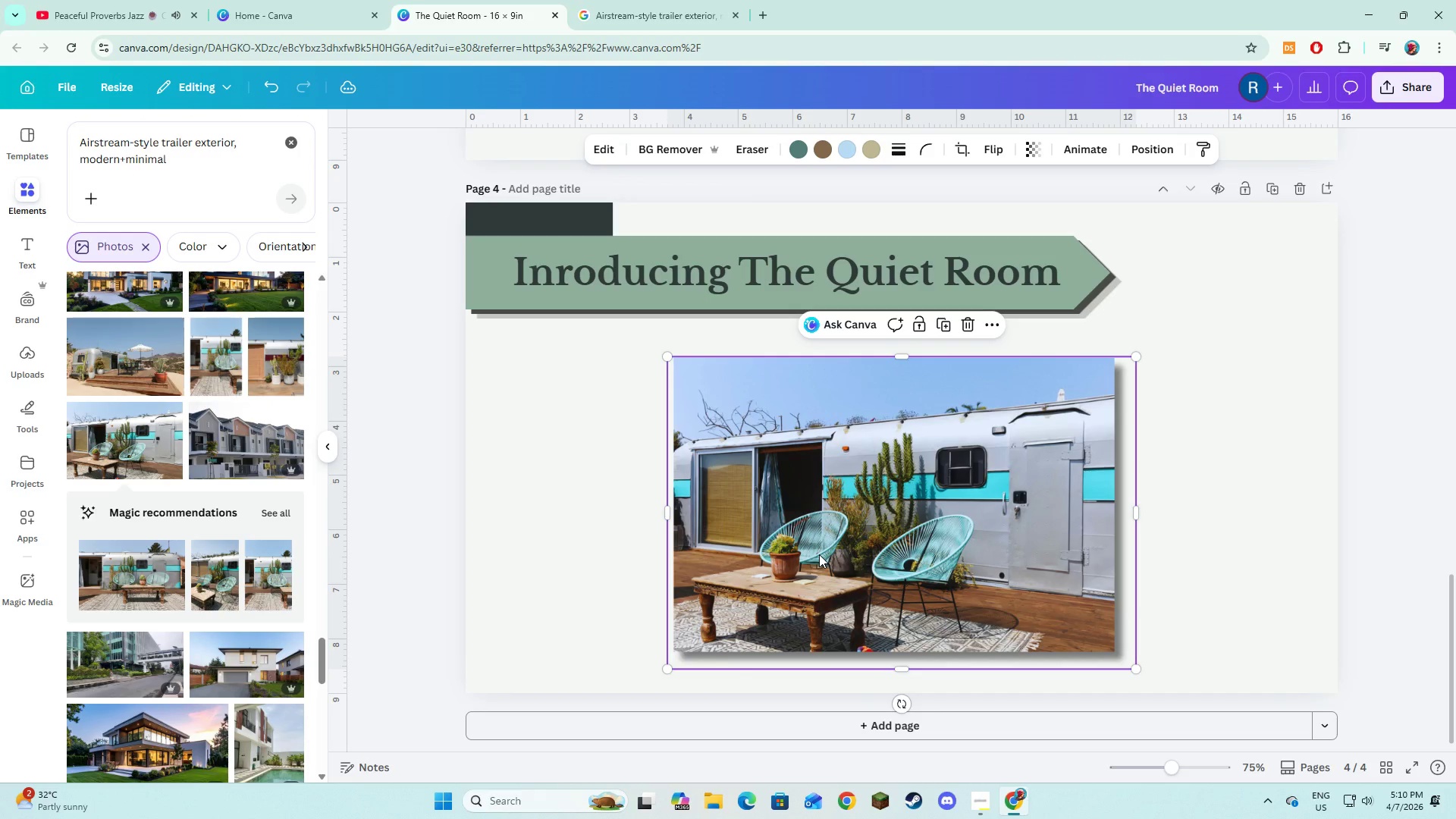 
left_click_drag(start_coordinate=[761, 534], to_coordinate=[918, 527])
 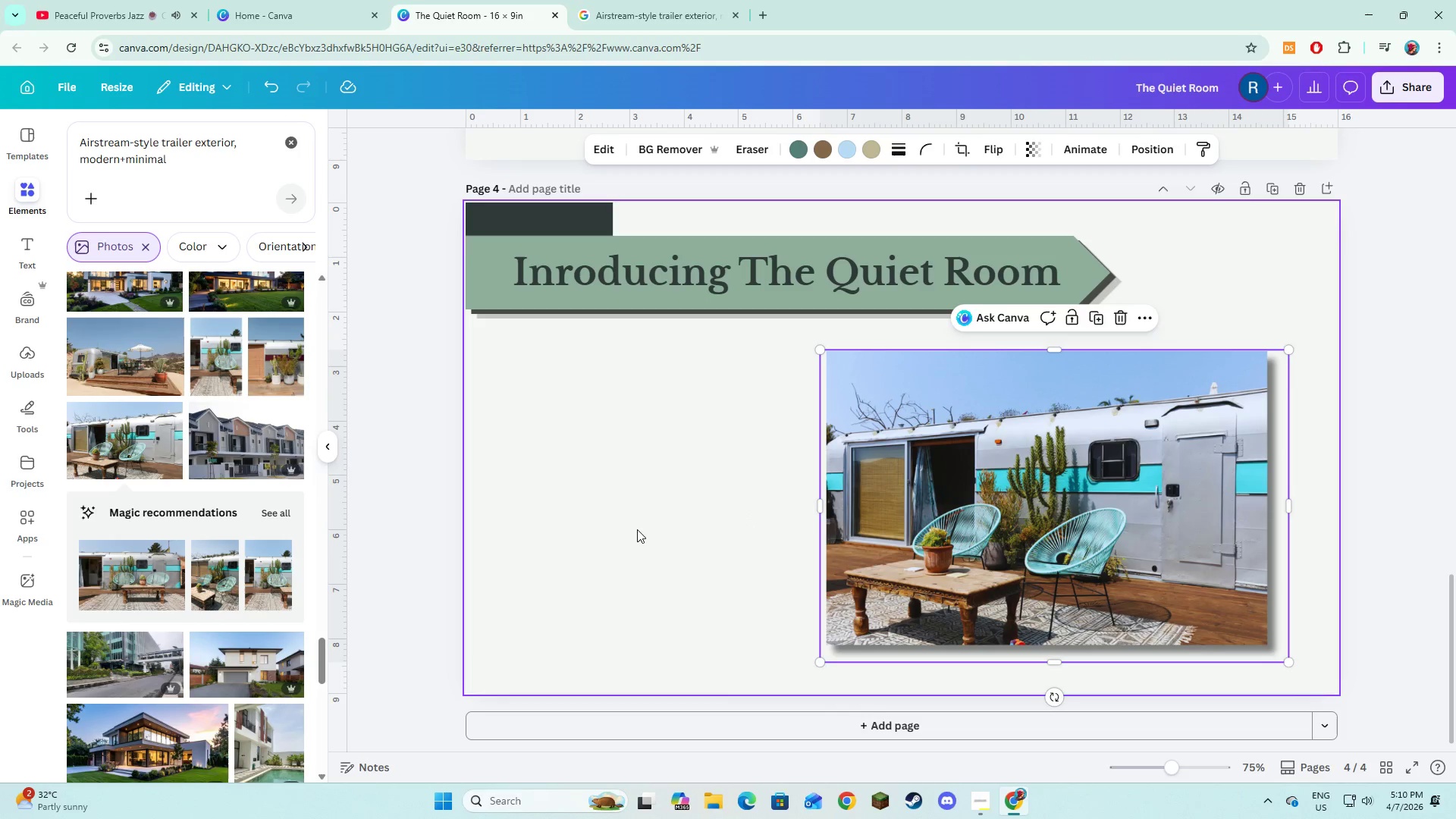 
left_click([637, 529])
 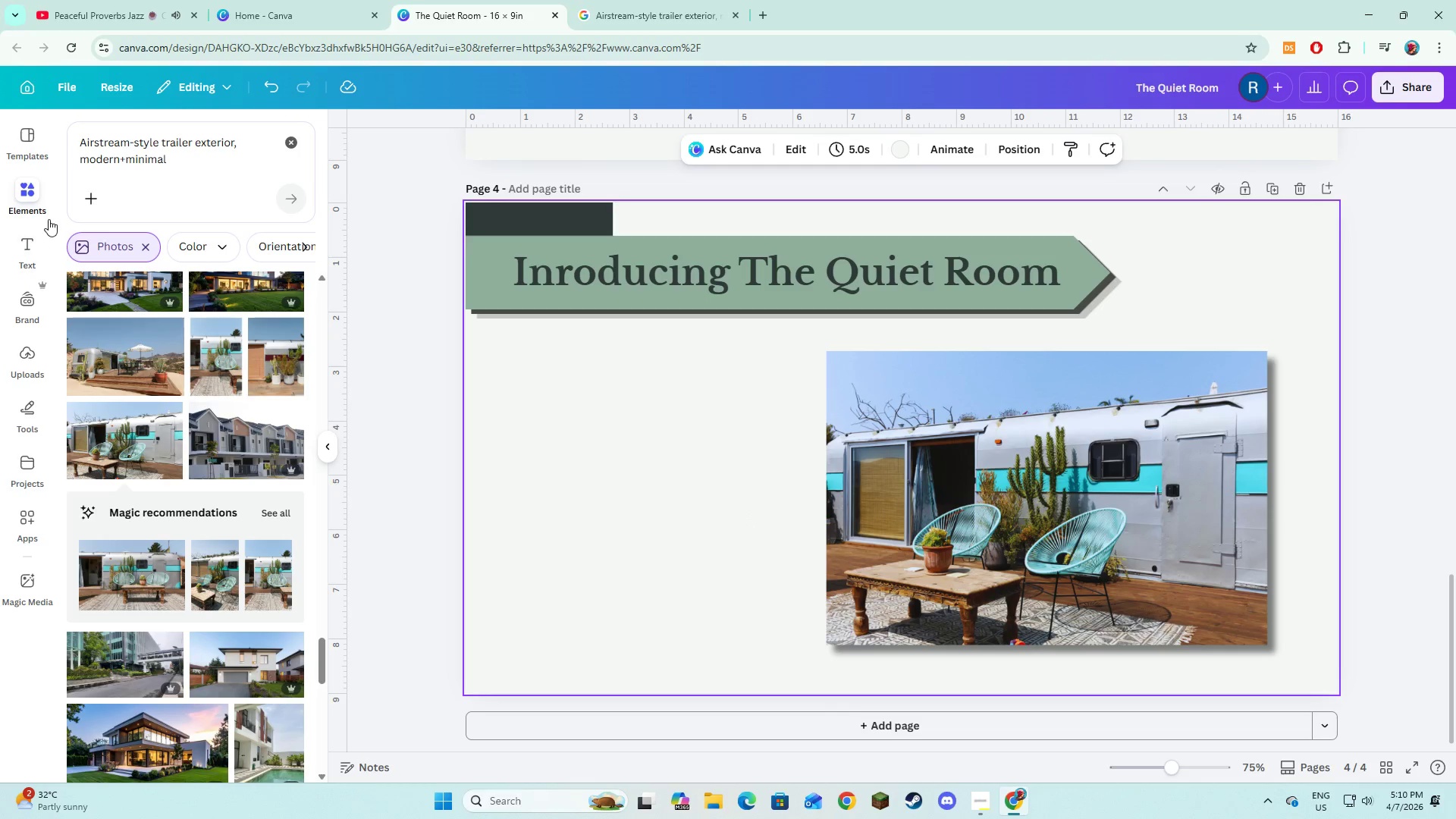 
left_click([39, 238])
 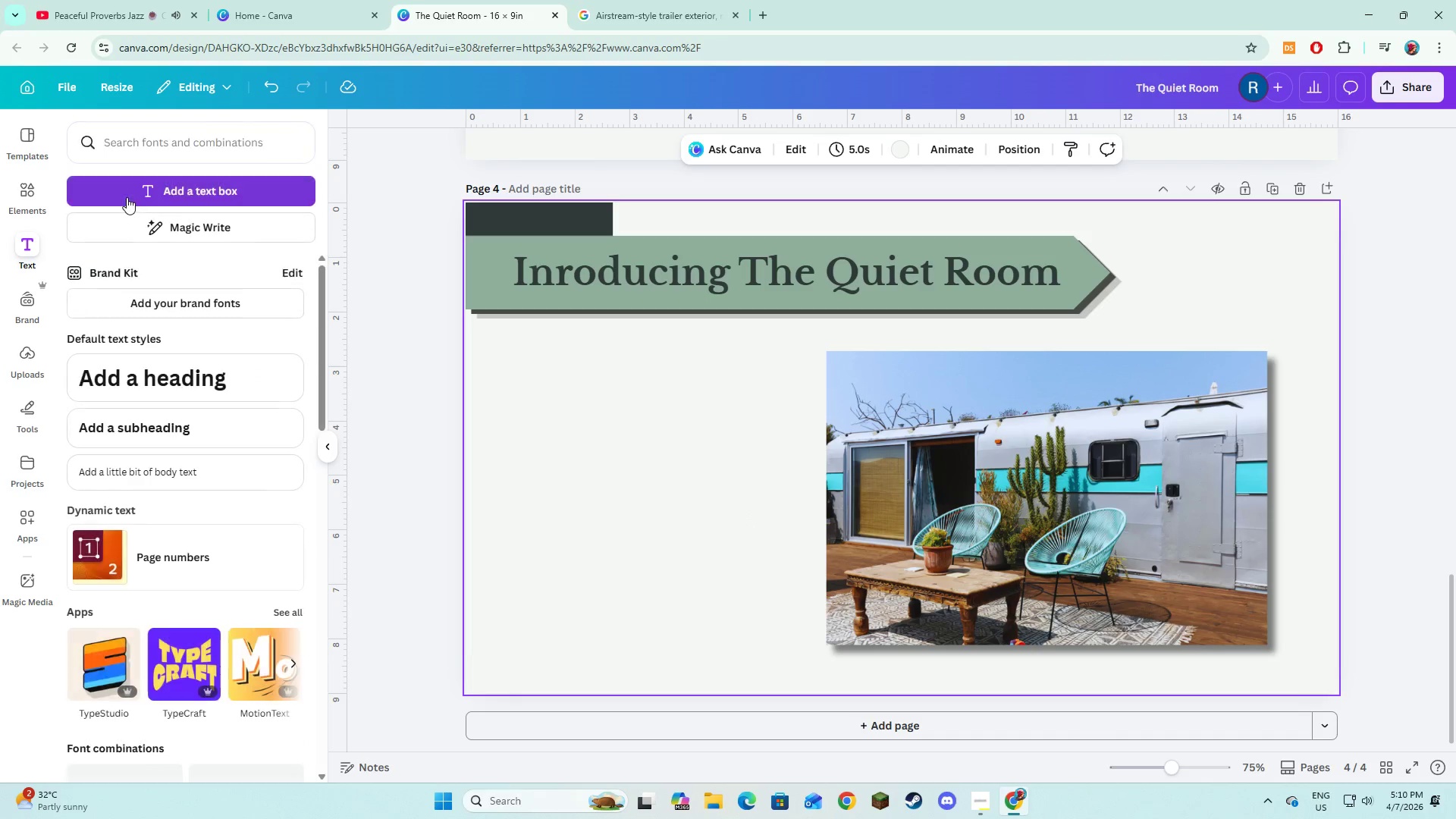 
left_click([127, 197])
 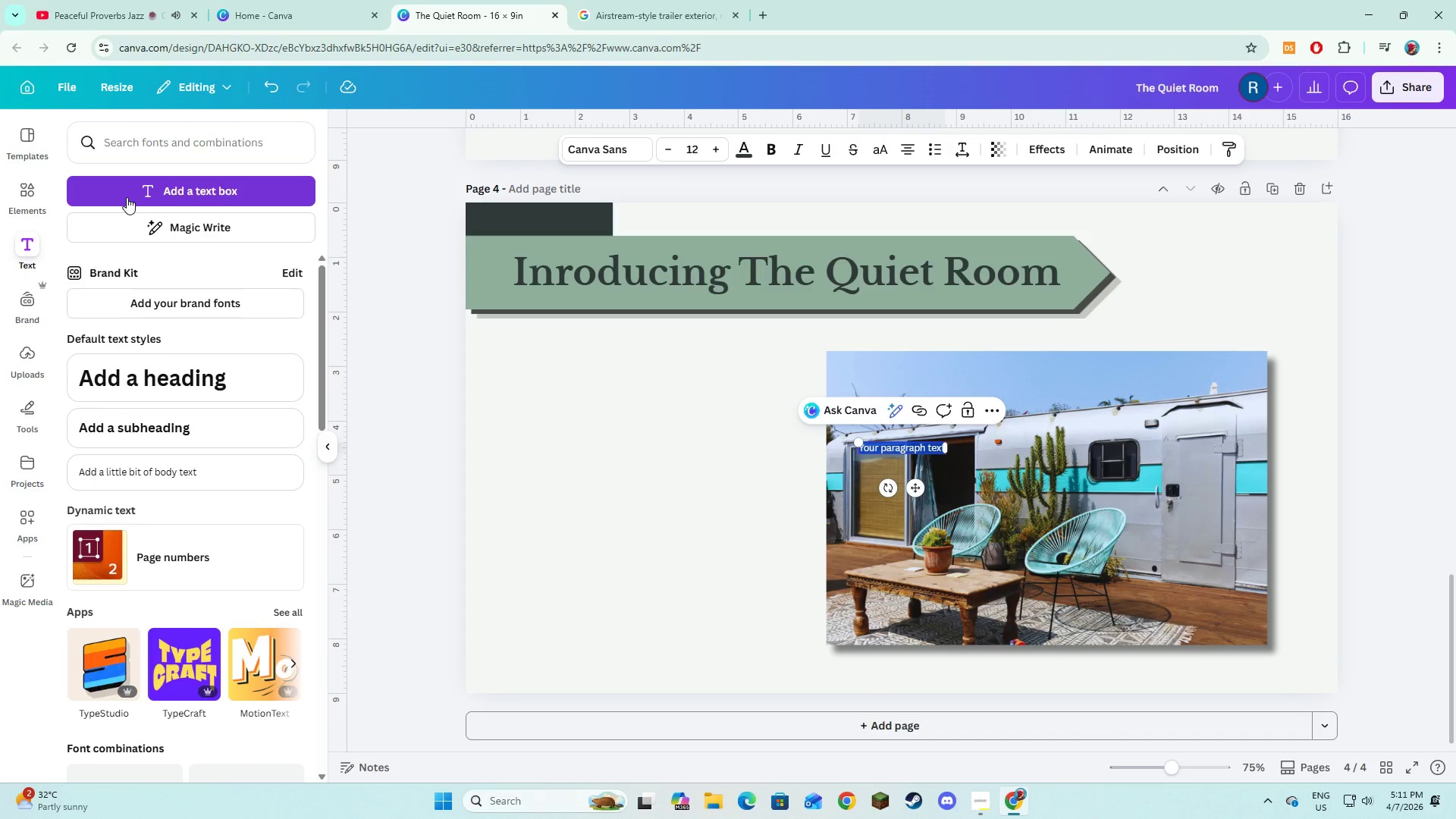 
type(A gfleeet )
key(Backspace)
key(Backspace)
key(Backspace)
key(Backspace)
key(Backspace)
key(Backspace)
key(Backspace)
type(leet of luux)
key(Backspace)
key(Backspace)
 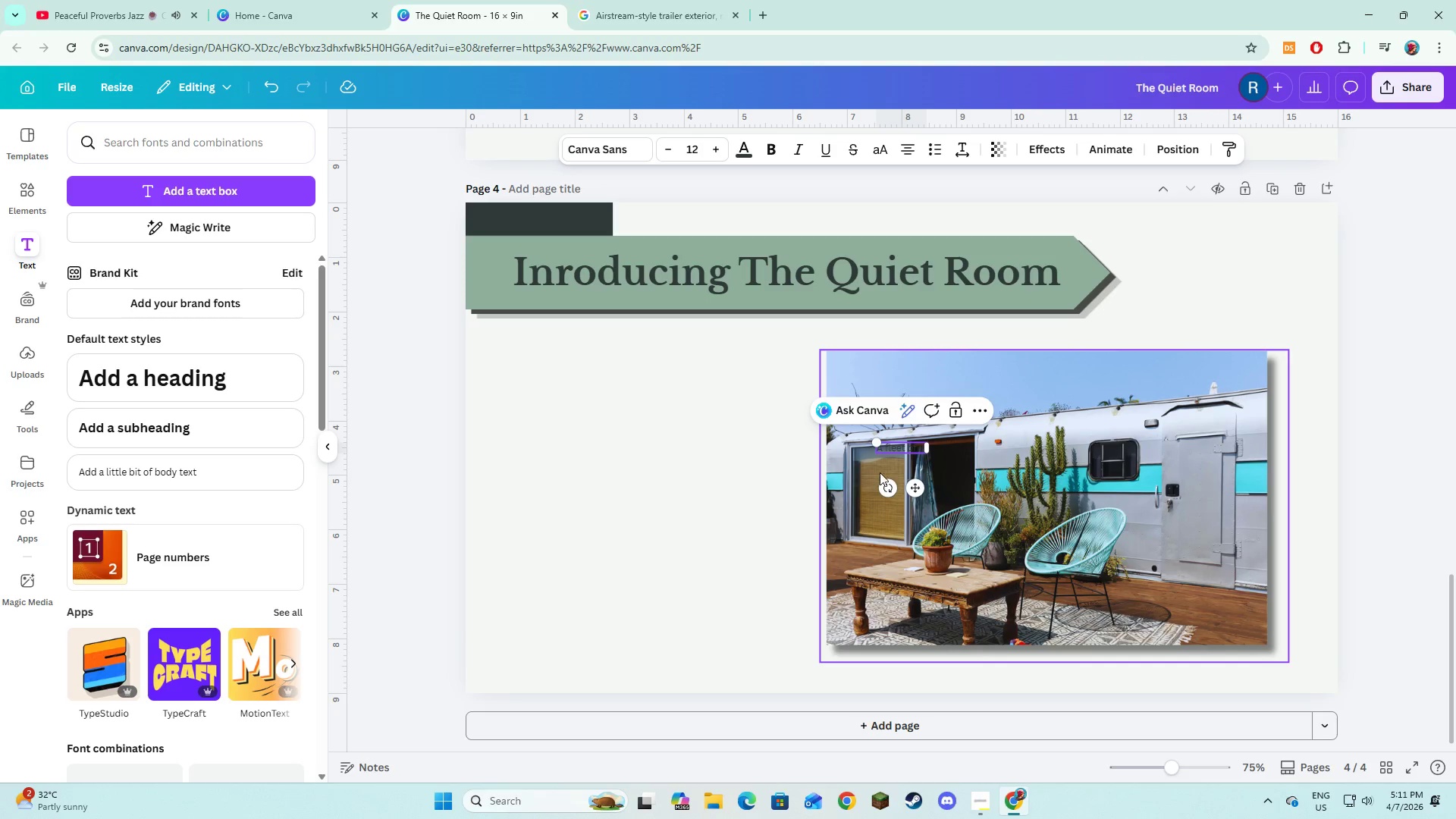 
left_click_drag(start_coordinate=[908, 487], to_coordinate=[634, 485])
 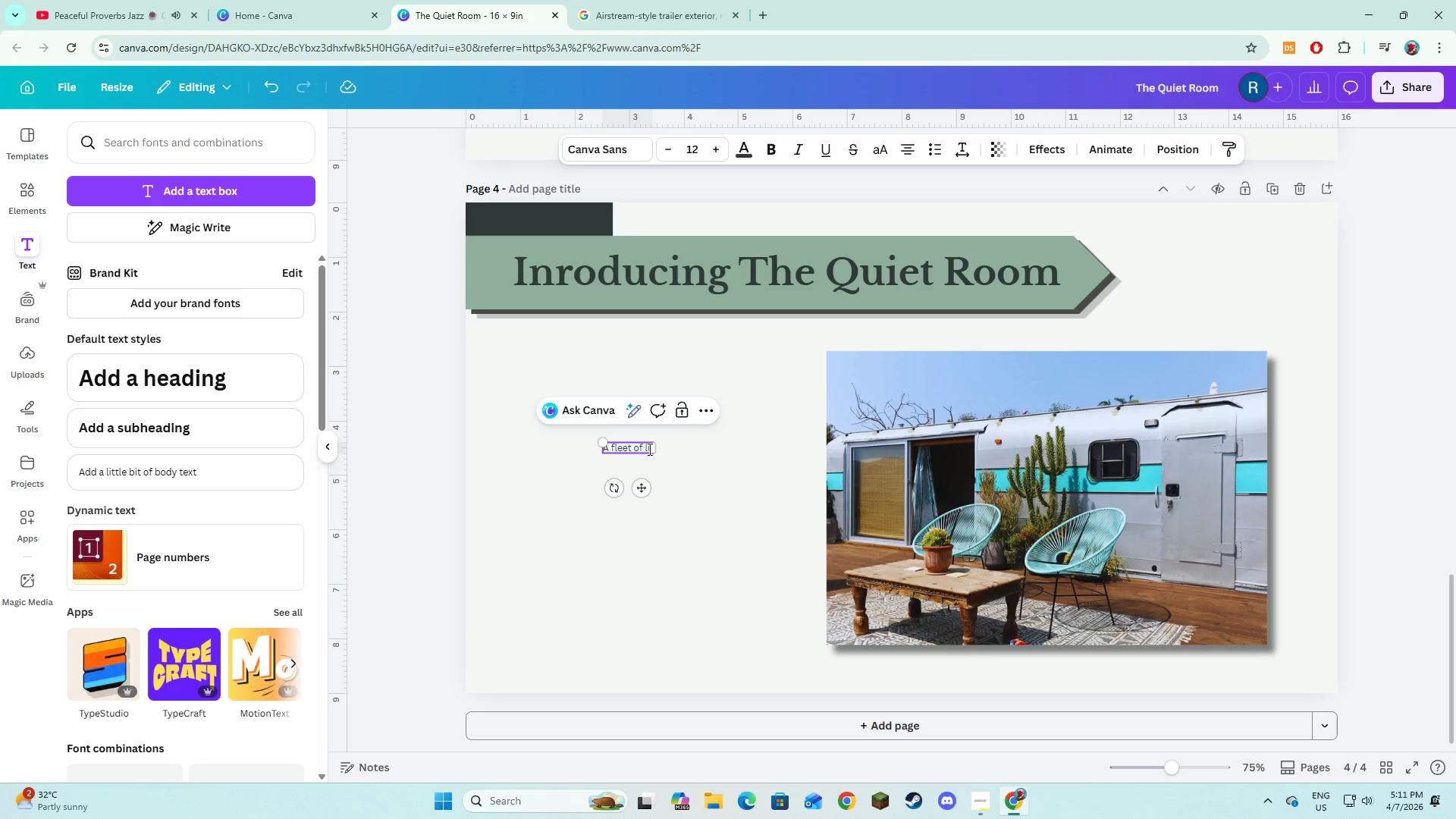 
left_click([648, 449])
 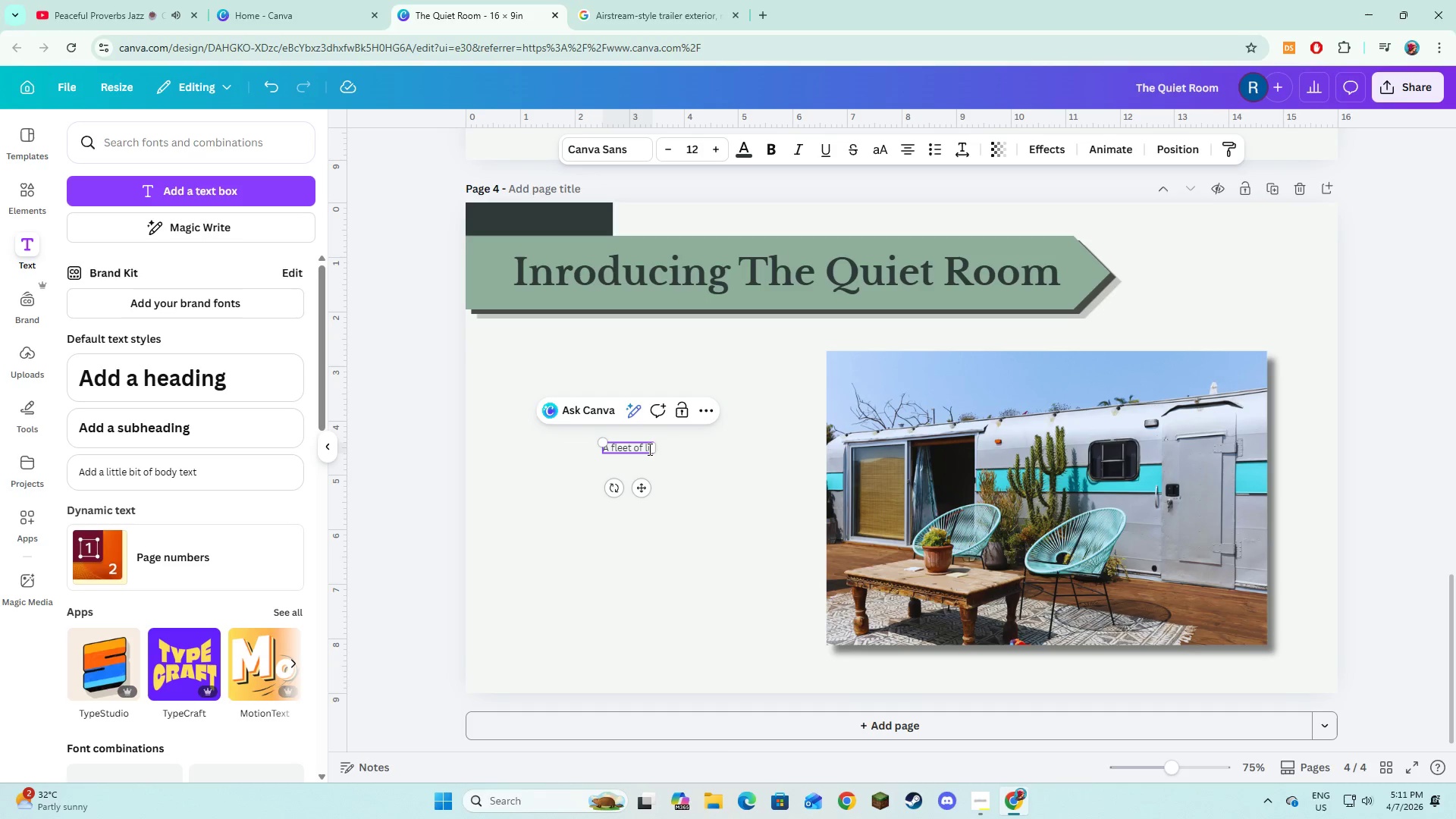 
key(ArrowRight)
 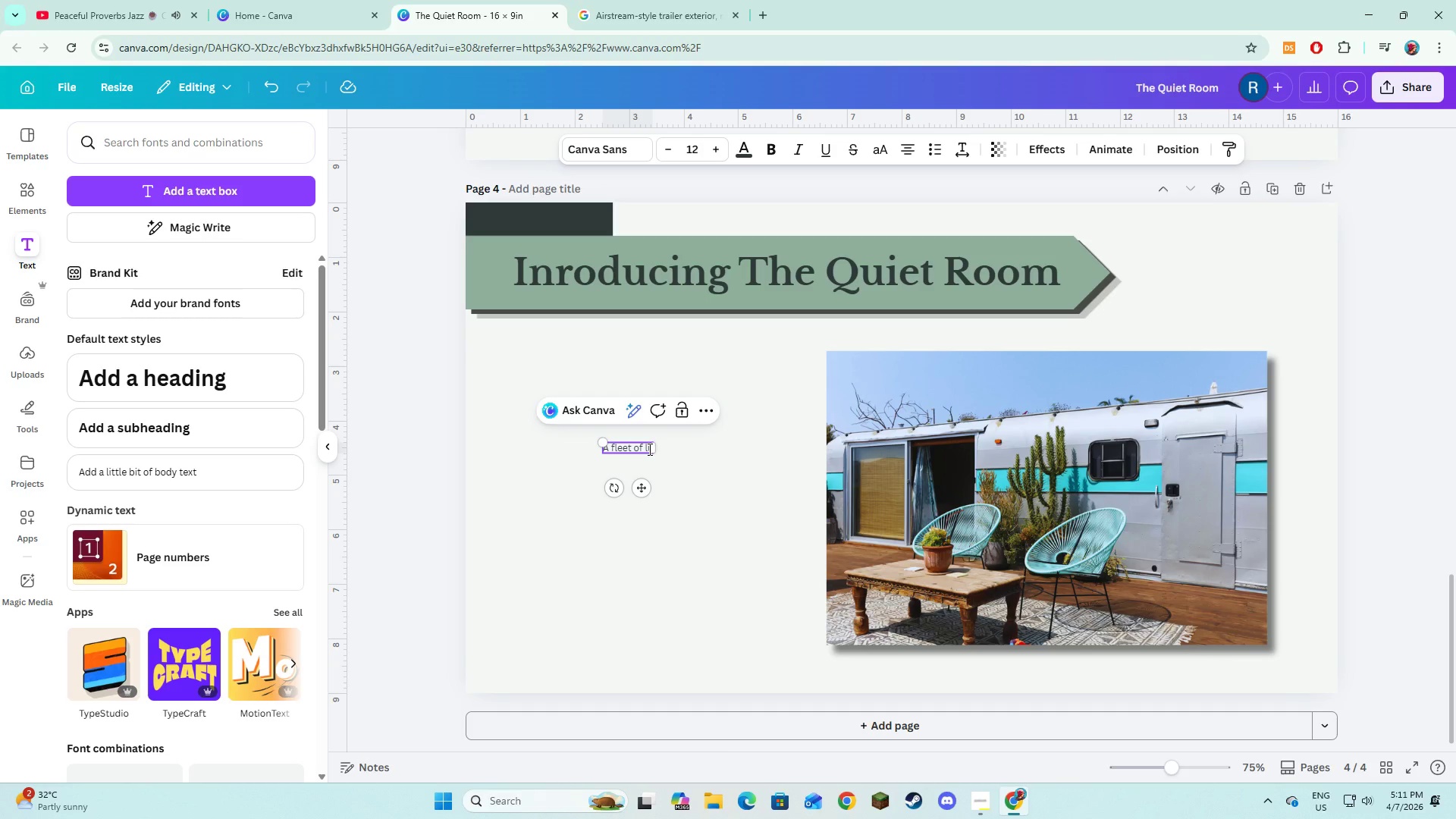 
type(xury, soundproof mobile theraphy units designed to bring licensed mental health car )
key(Backspace)
type(e directly to your workplace.)
 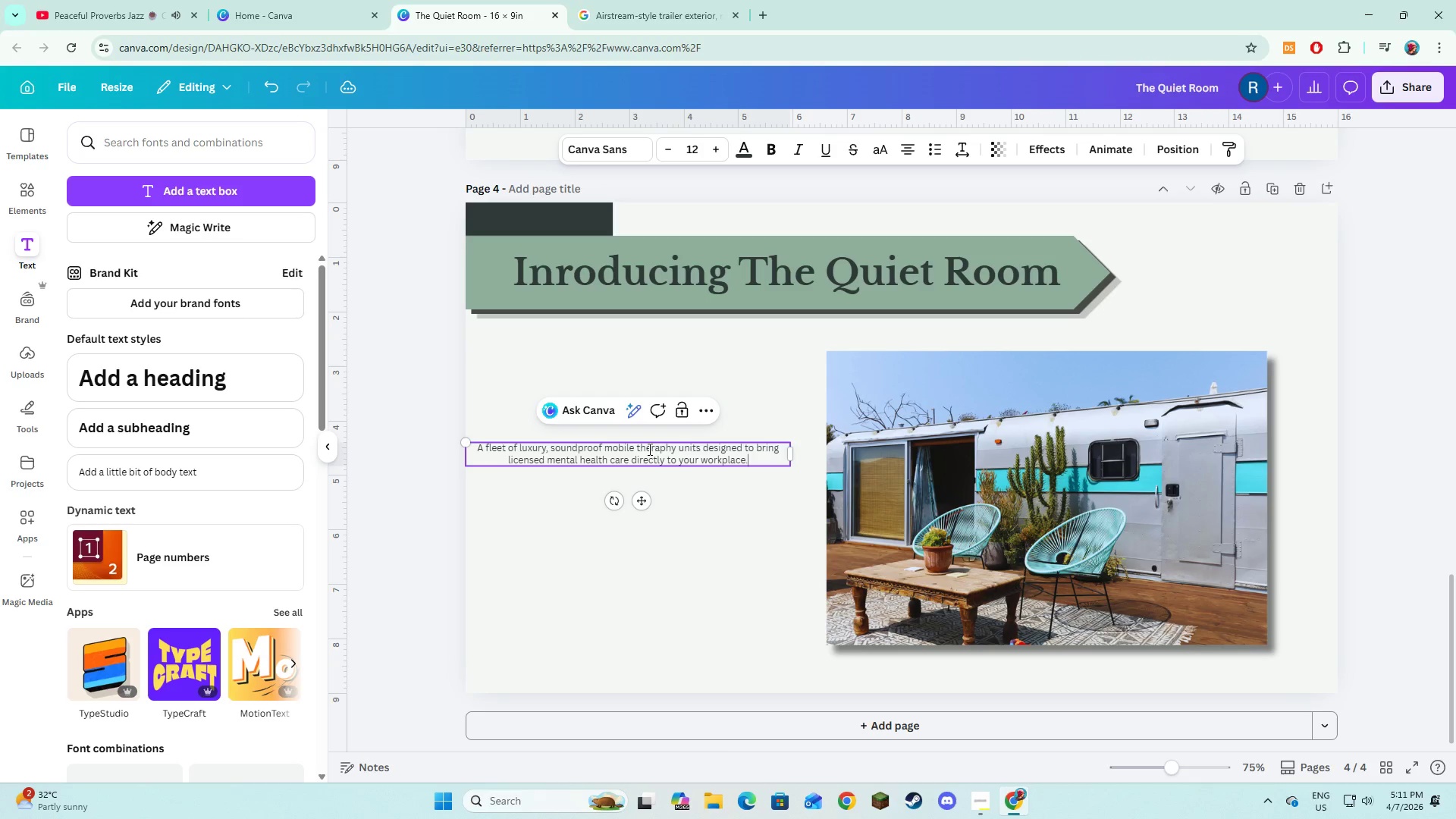 
key(Control+A)
 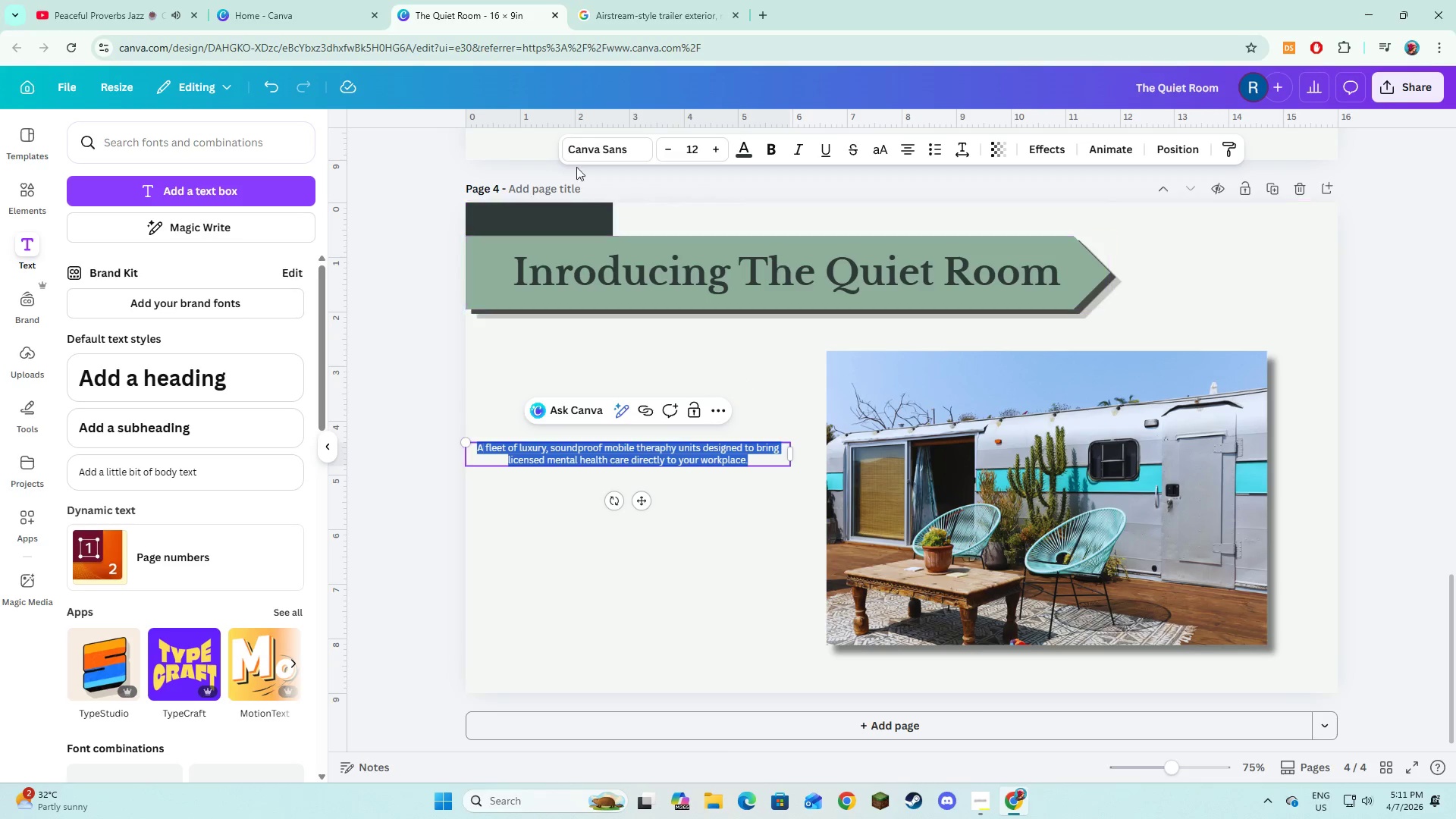 
left_click([578, 157])
 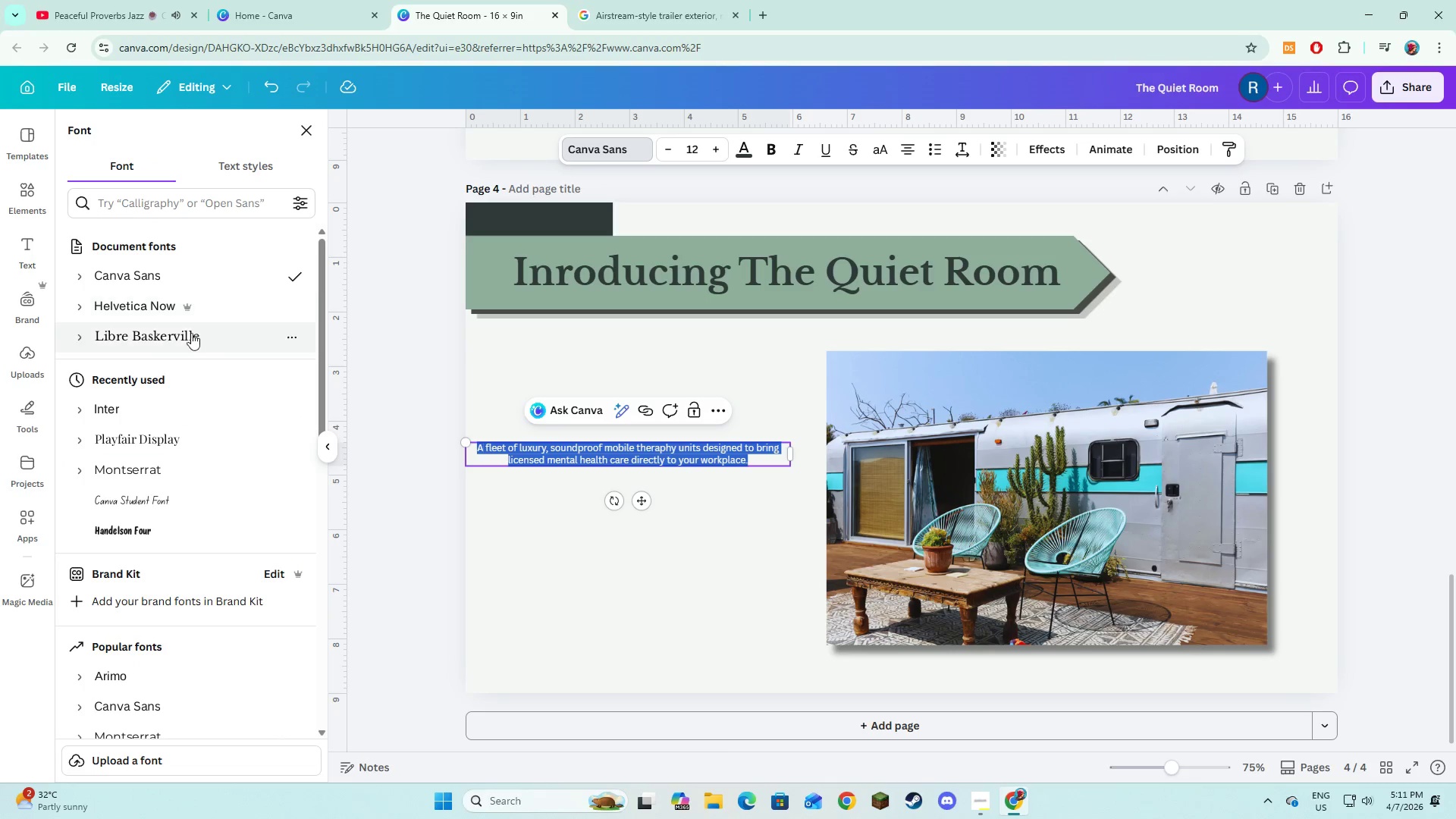 
left_click([171, 304])
 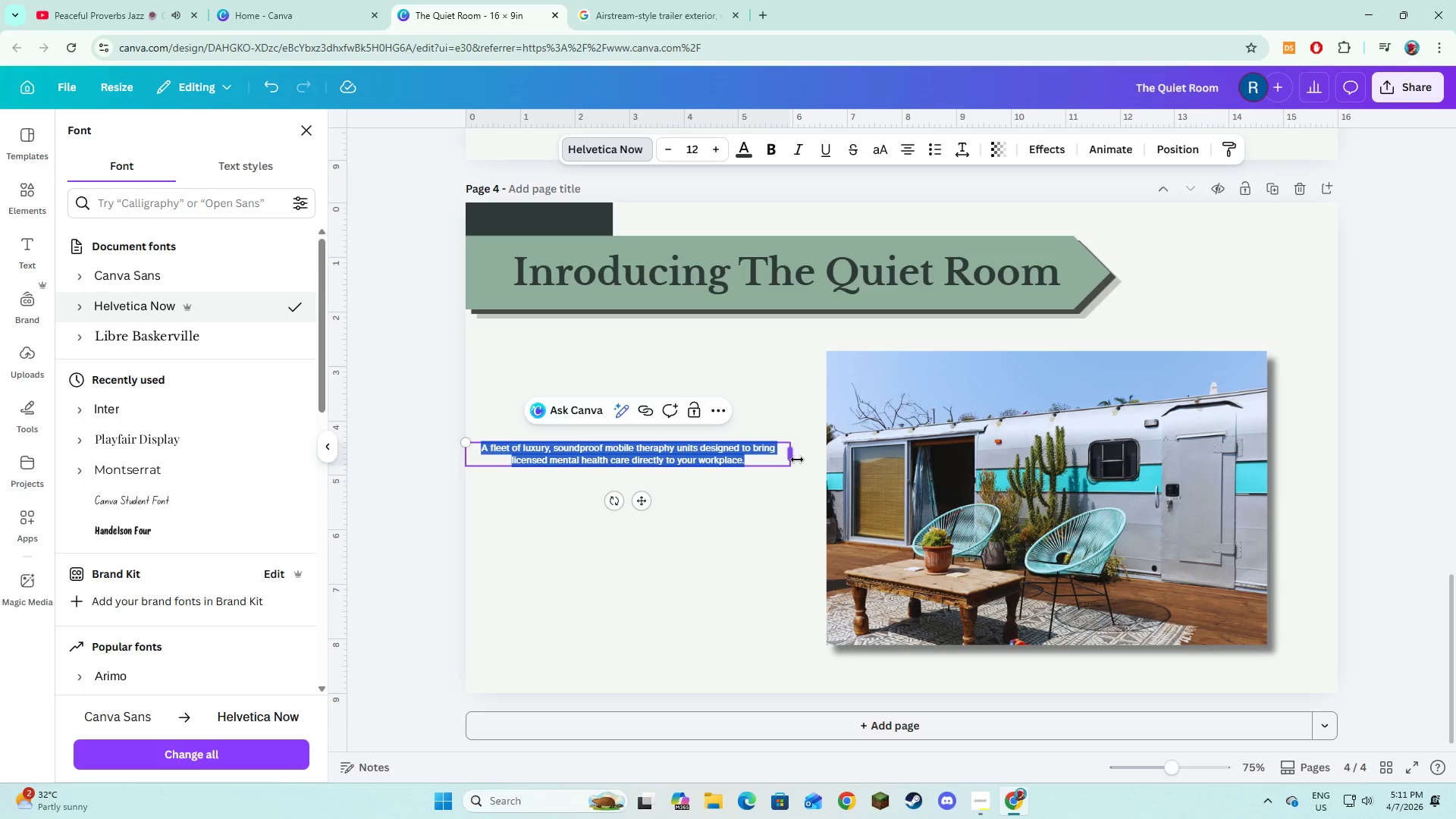 
left_click_drag(start_coordinate=[797, 459], to_coordinate=[777, 466])
 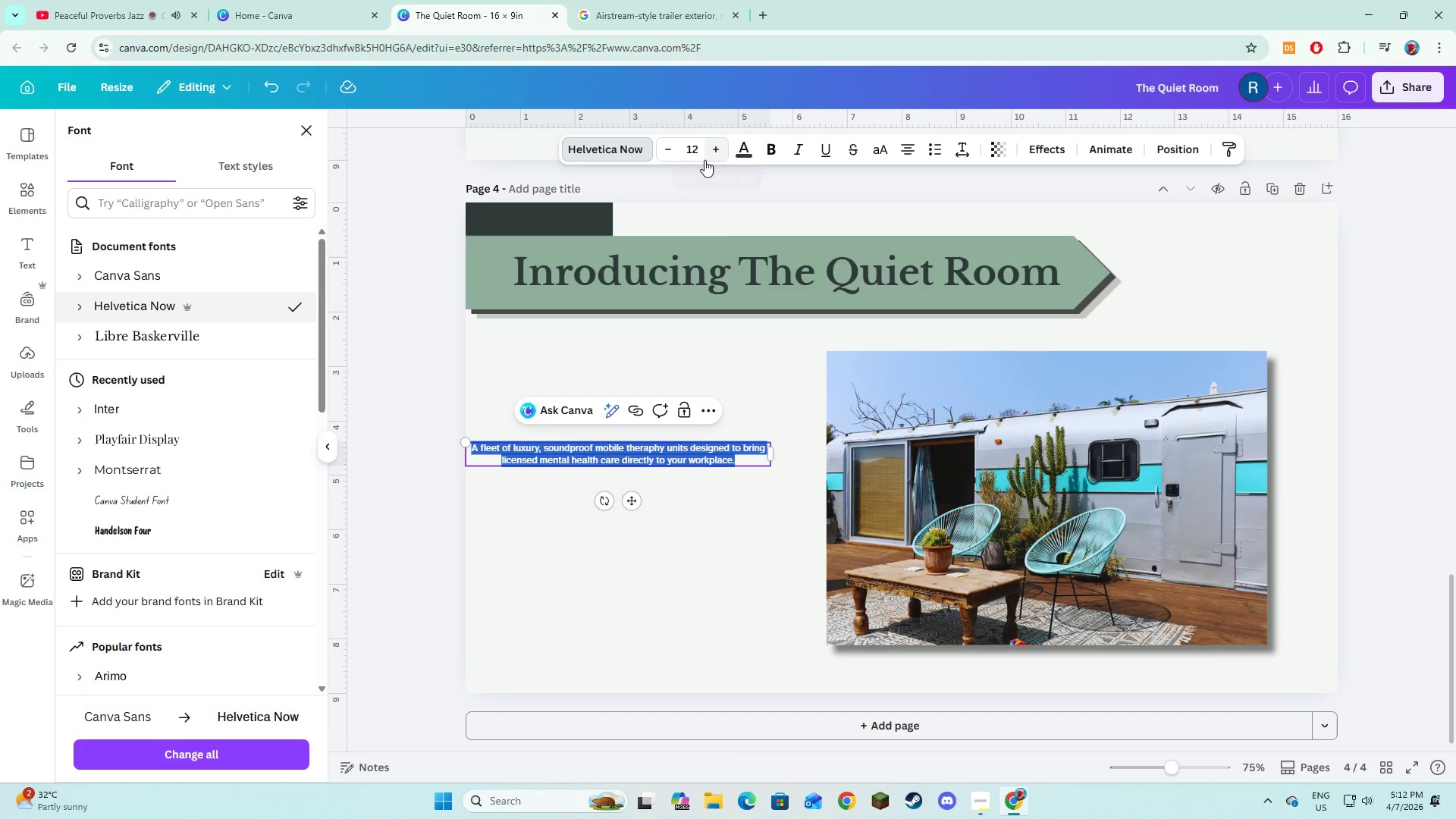 
double_click([708, 157])
 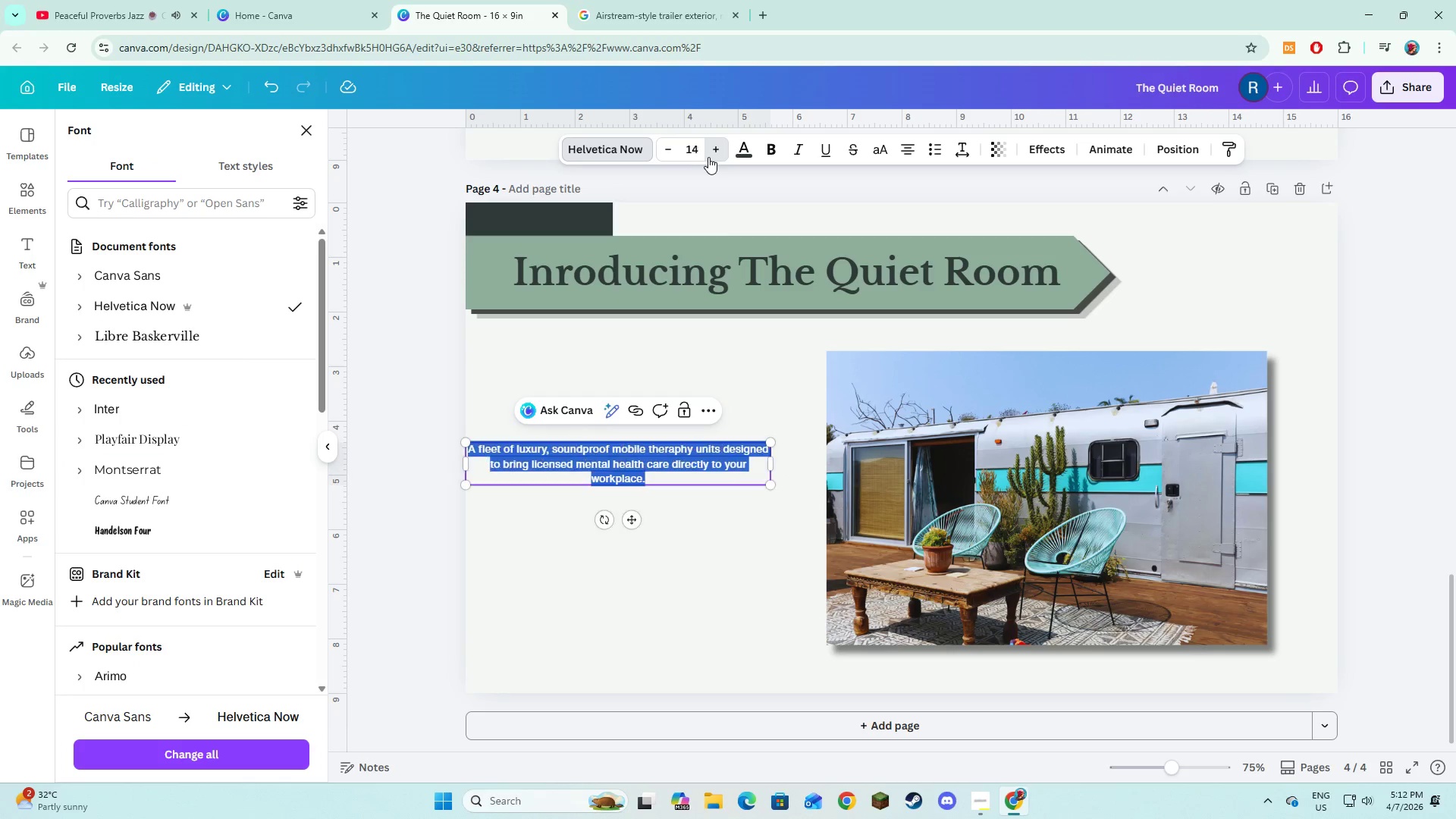 
triple_click([708, 157])
 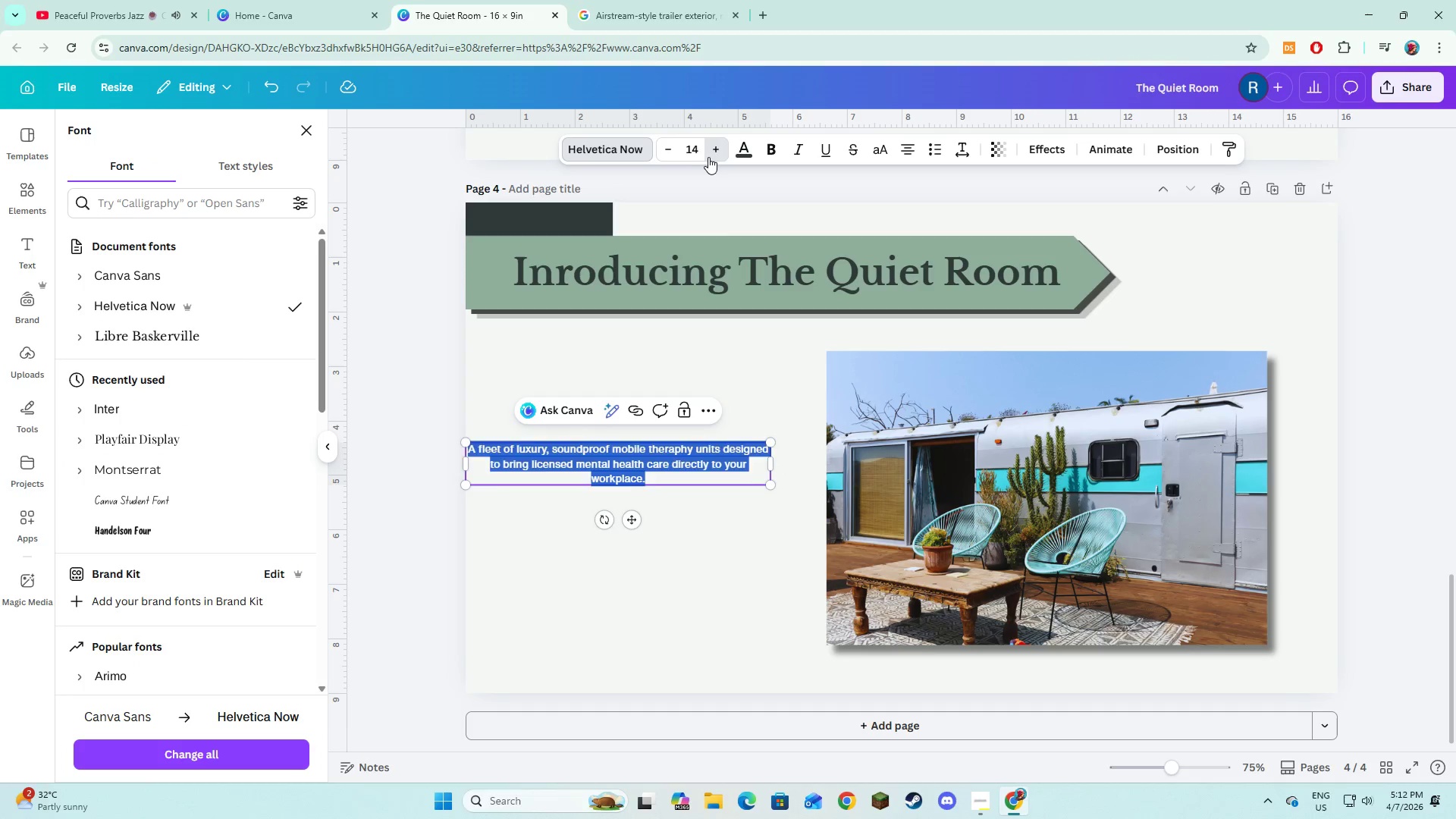 
triple_click([708, 157])
 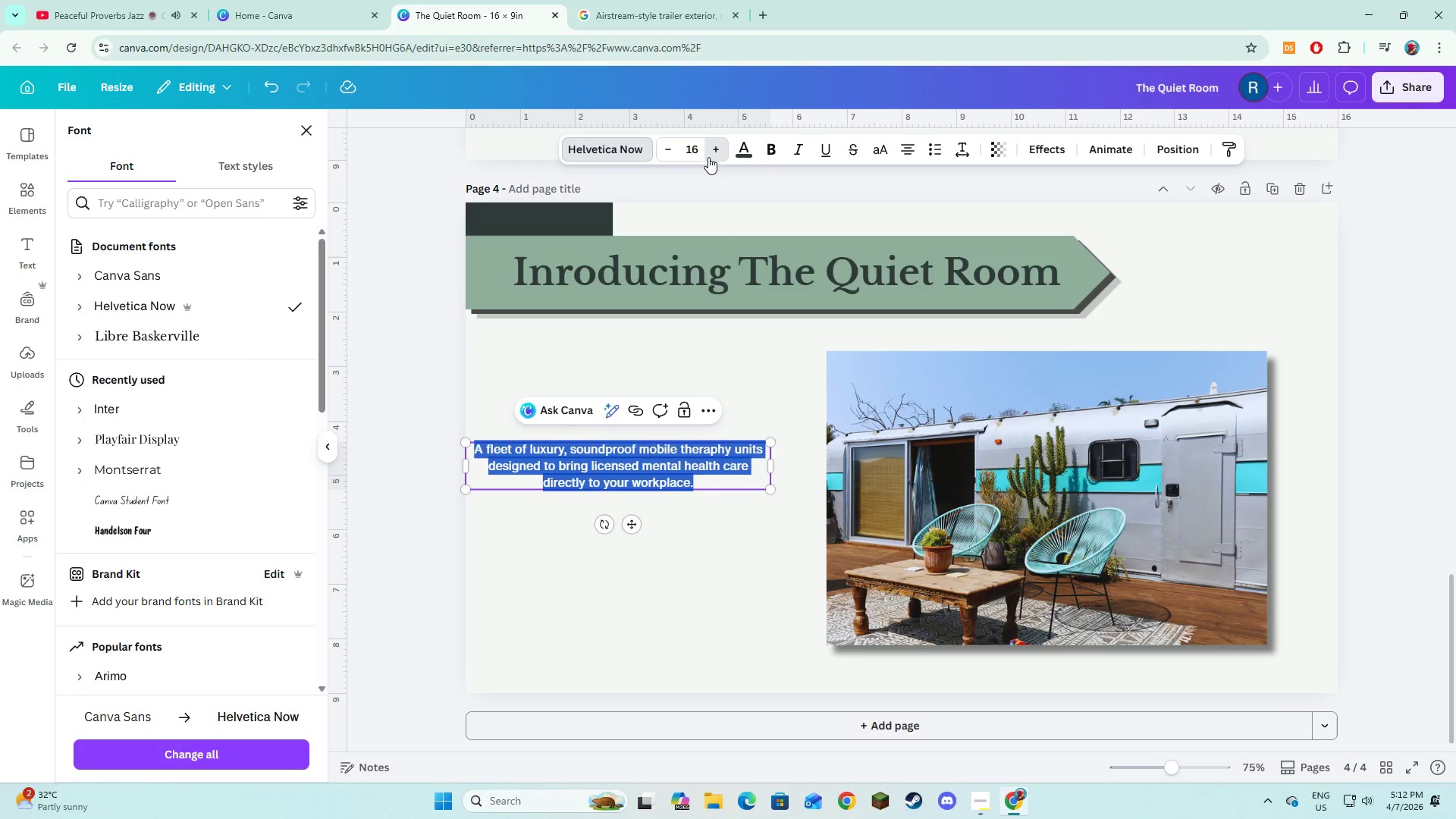 
triple_click([708, 157])
 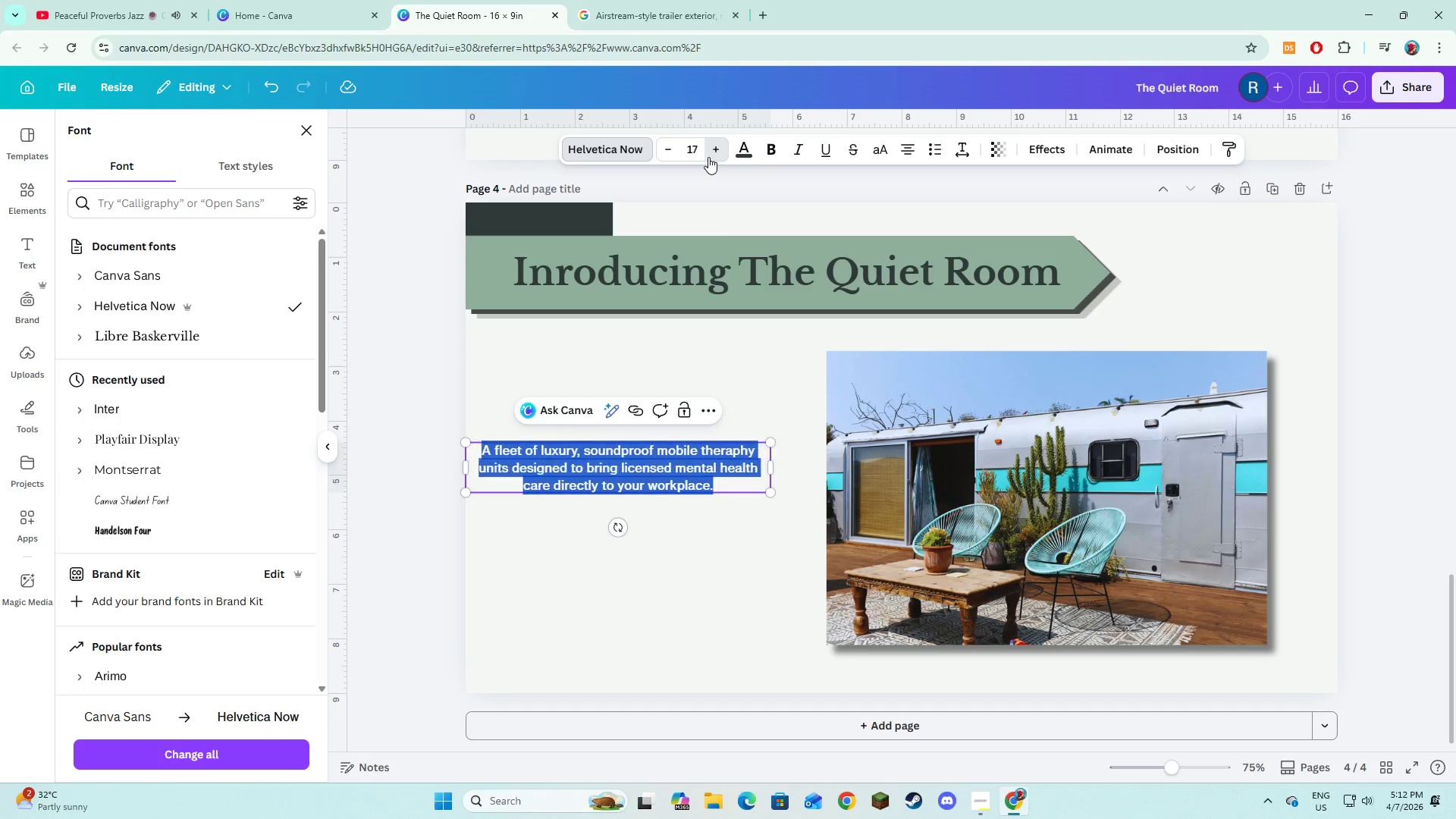 
triple_click([708, 157])
 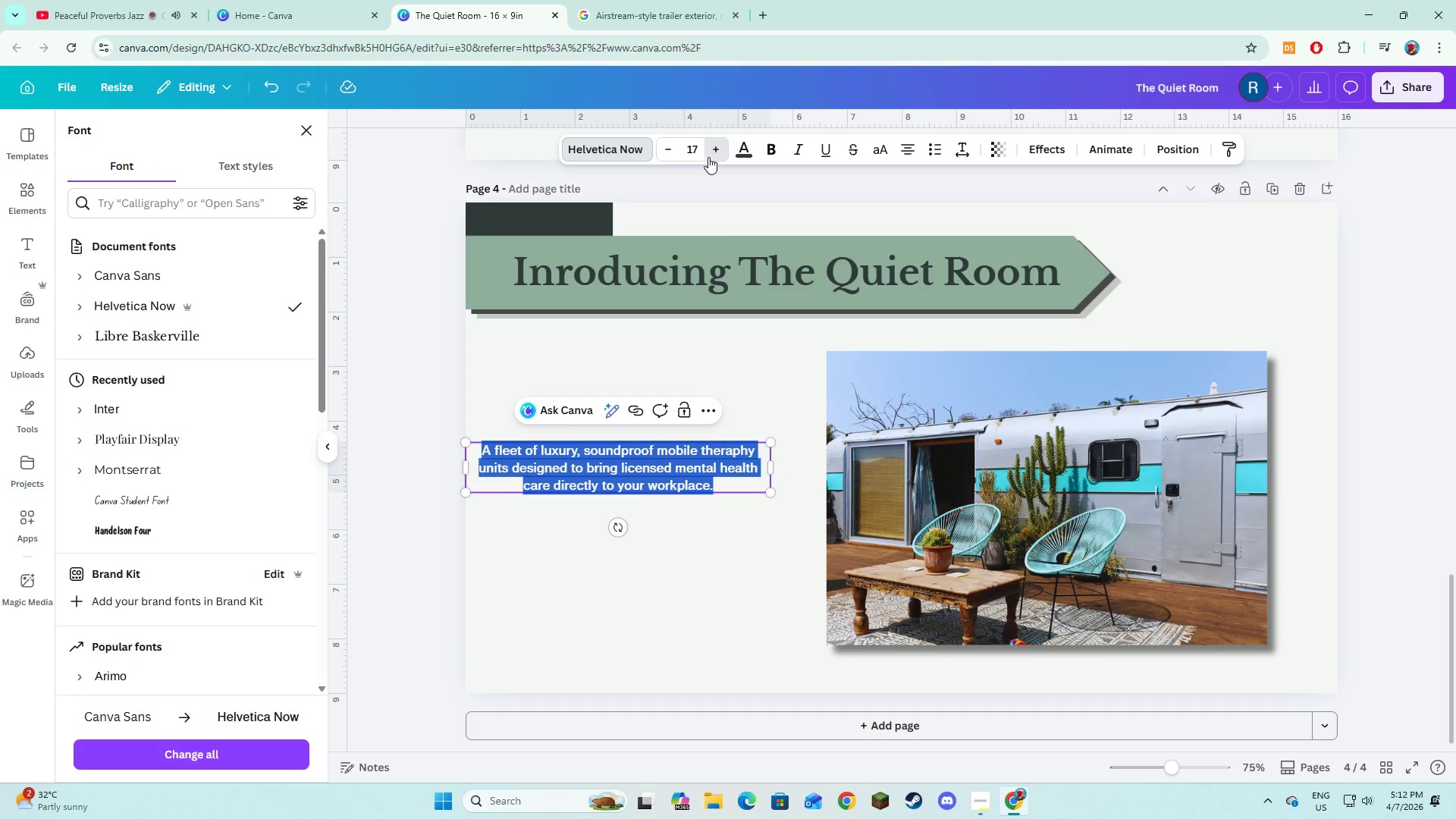 
triple_click([708, 157])
 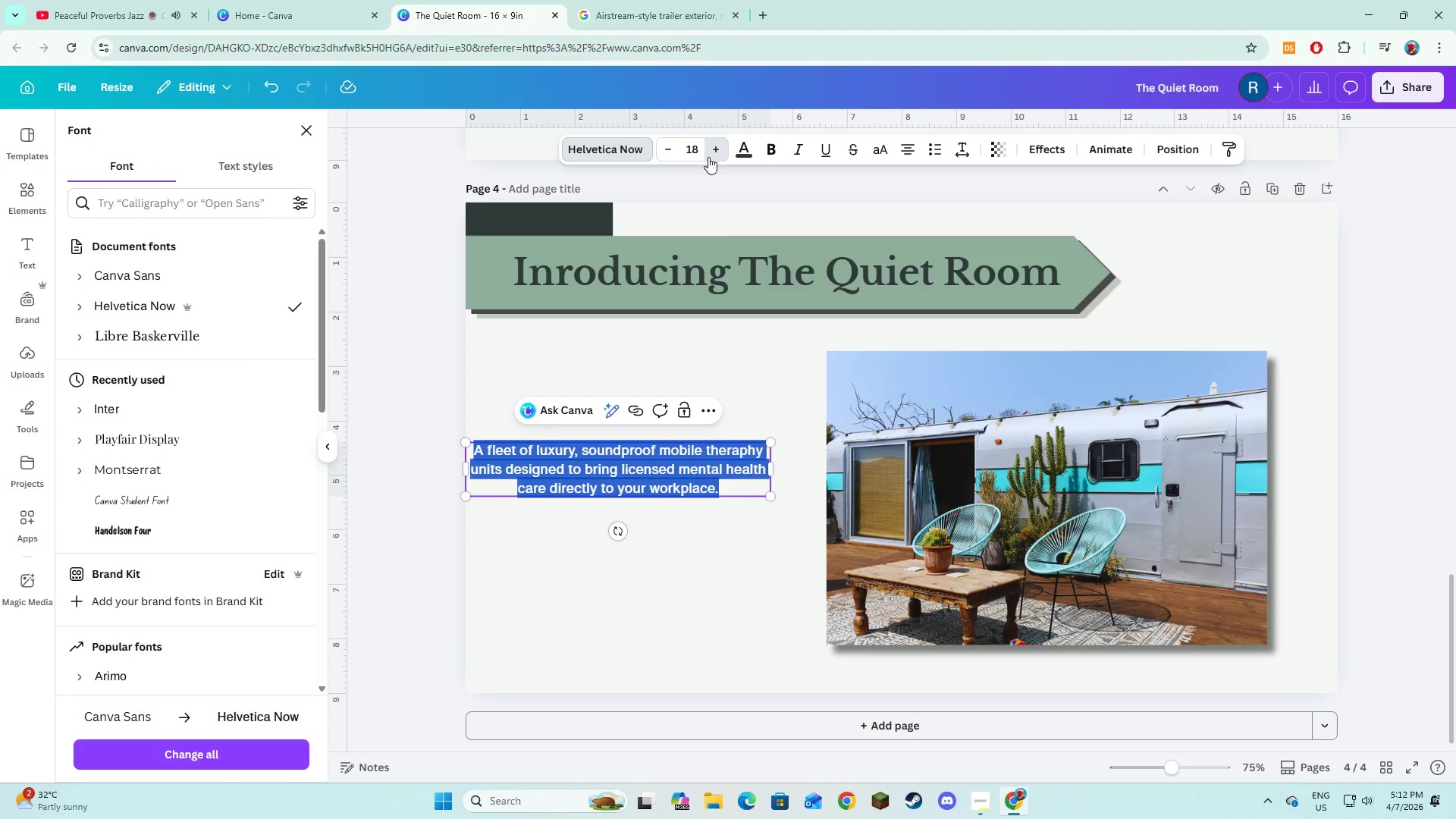 
triple_click([708, 157])
 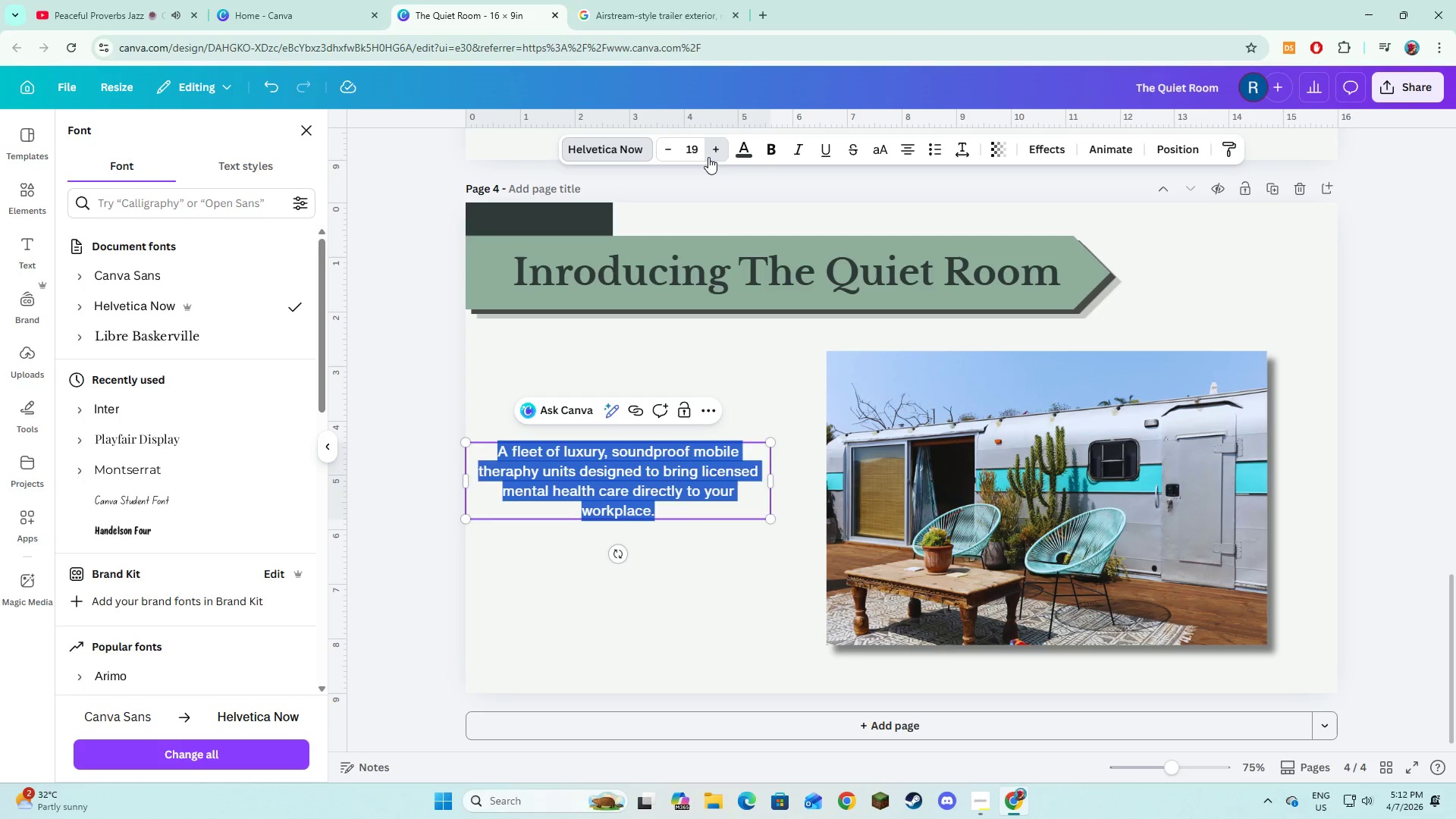 
triple_click([708, 157])
 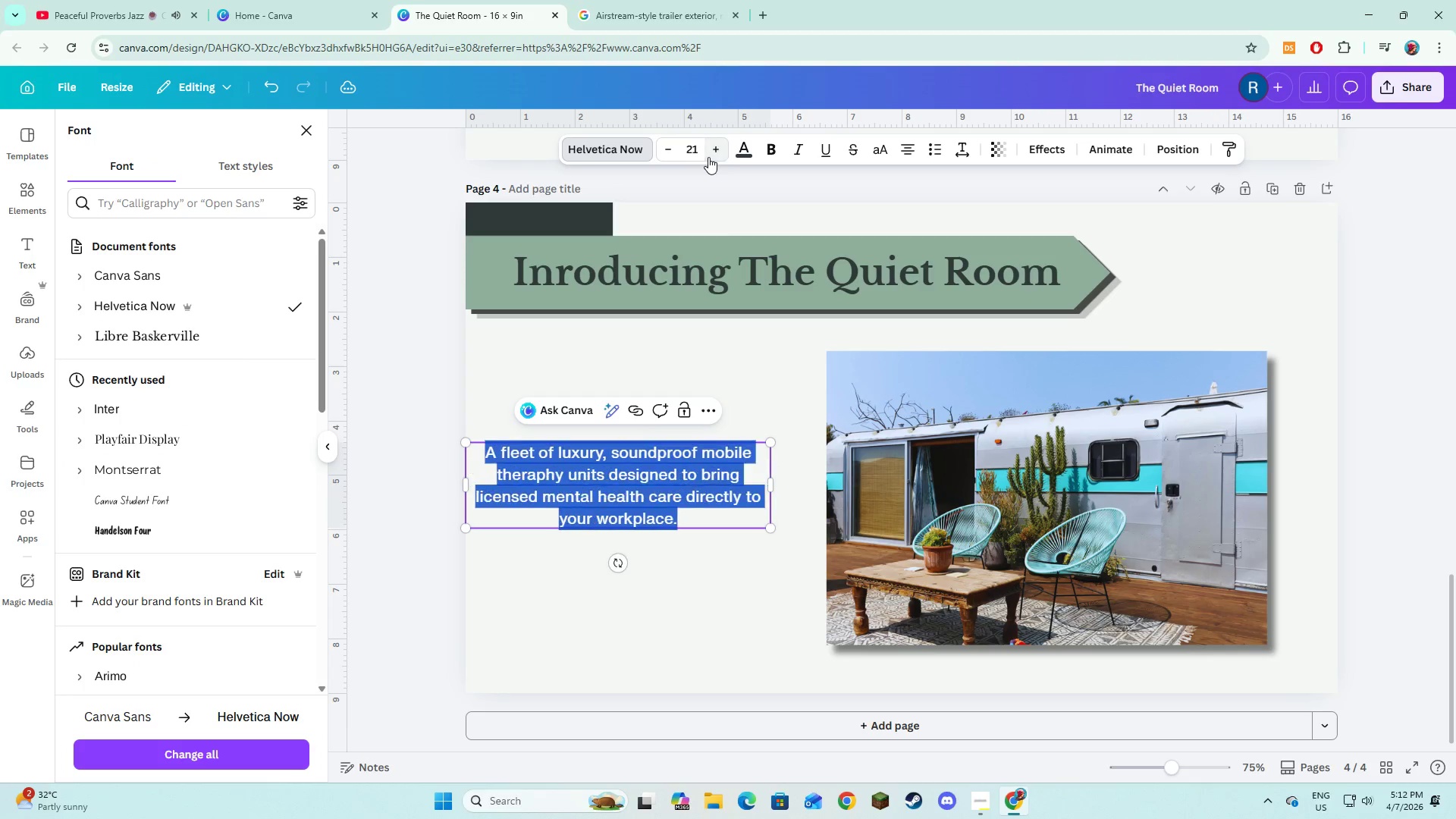 
triple_click([708, 157])
 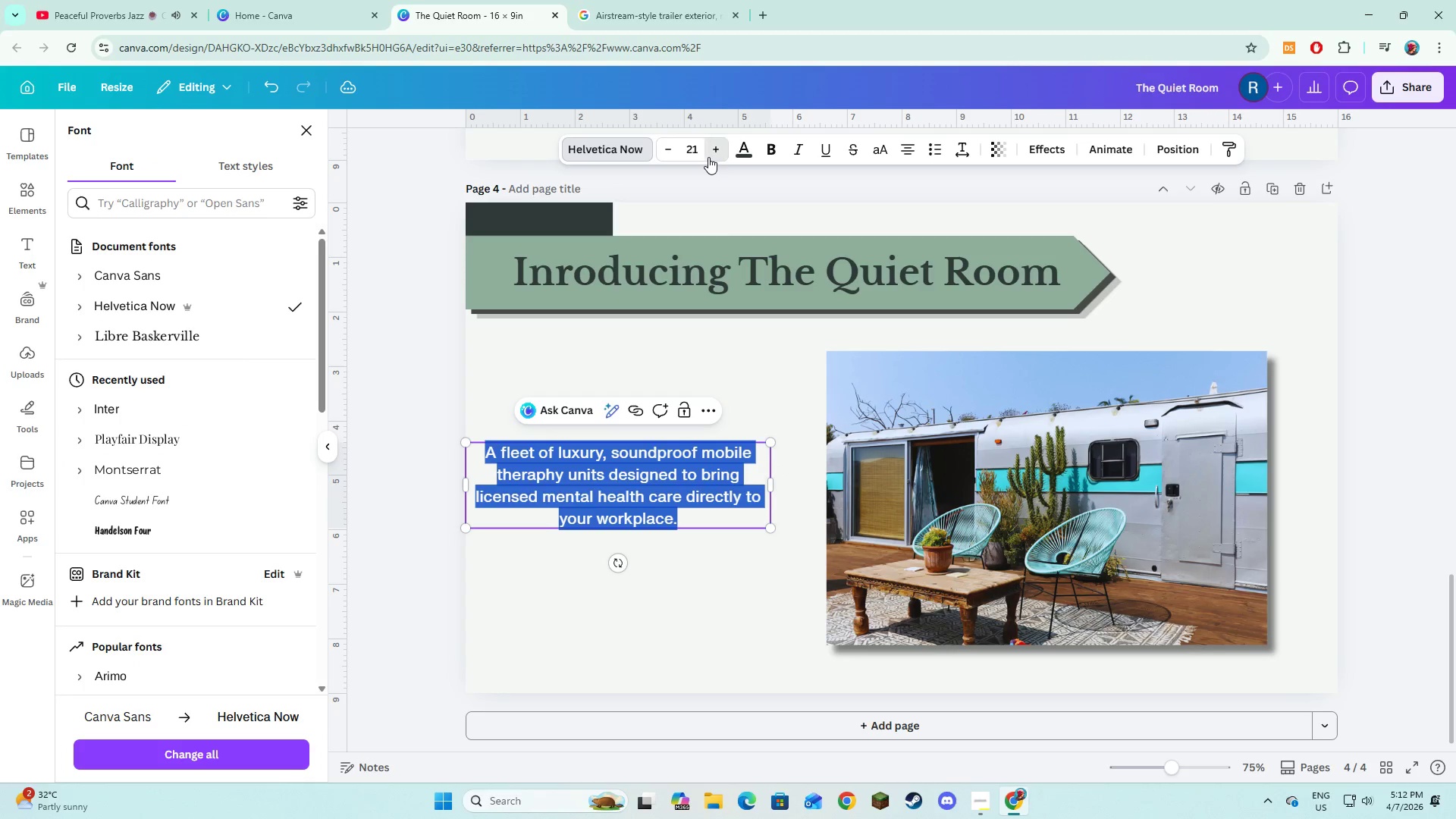 
triple_click([708, 157])
 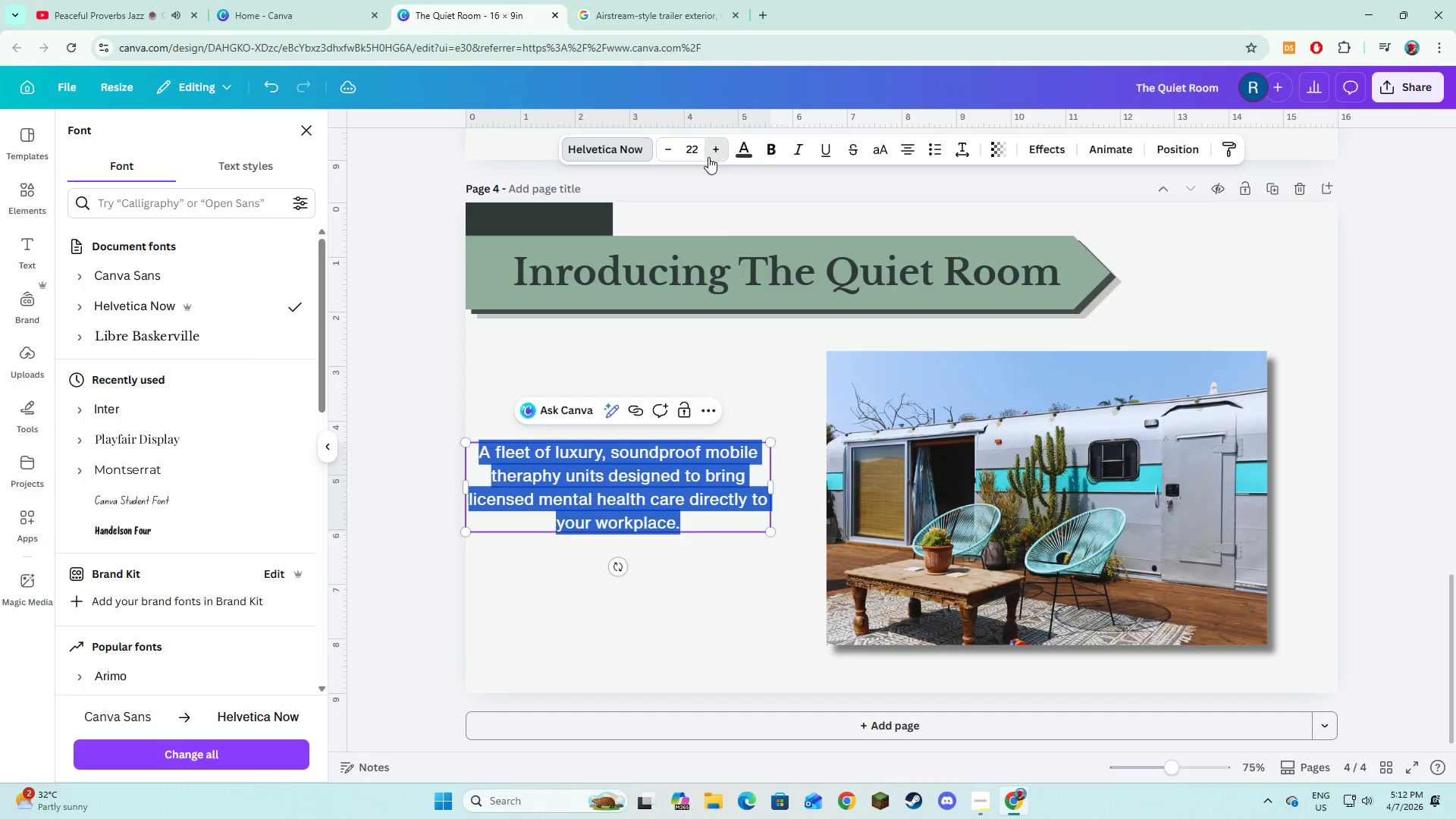 
triple_click([708, 157])
 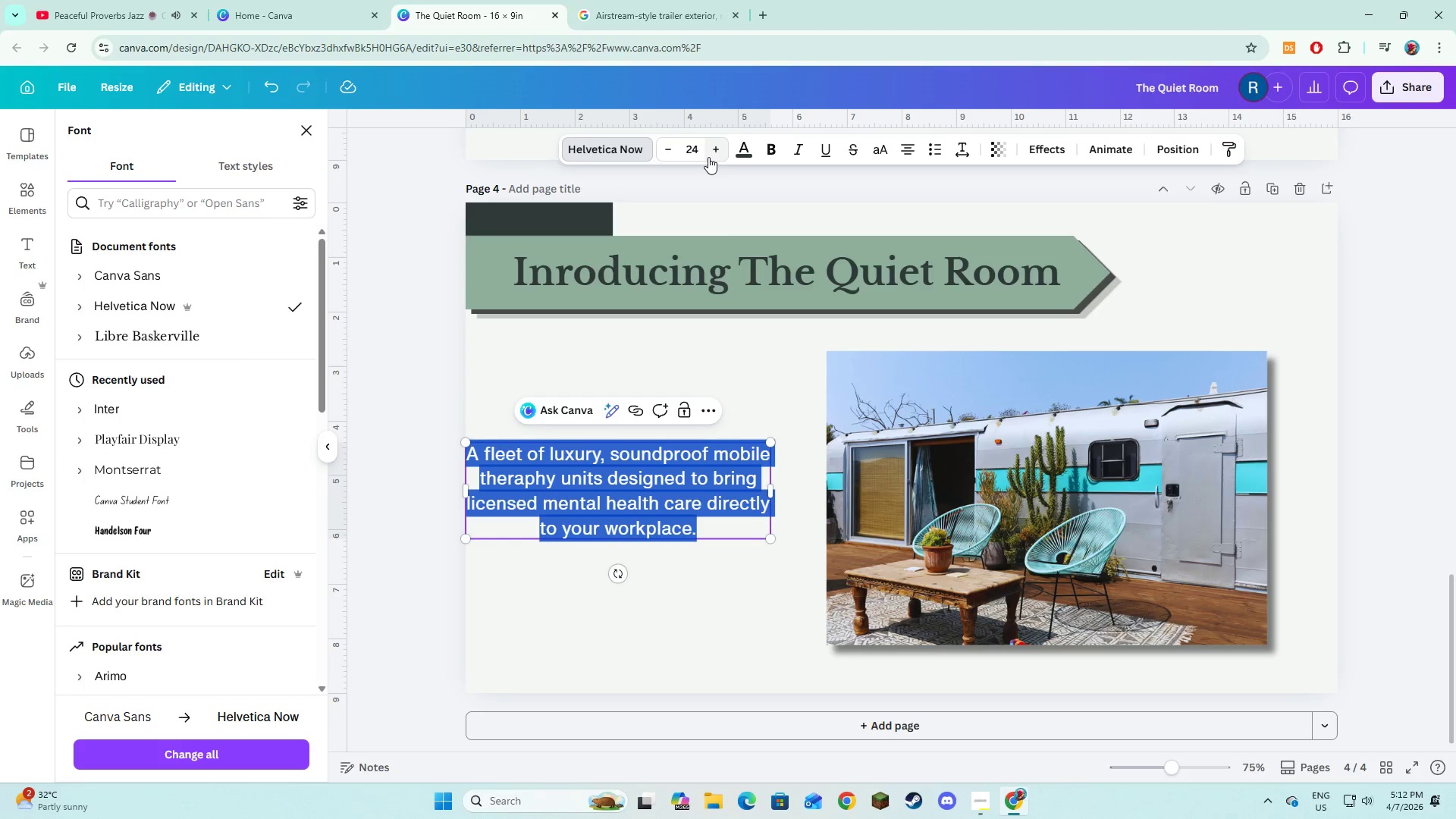 
left_click([708, 157])
 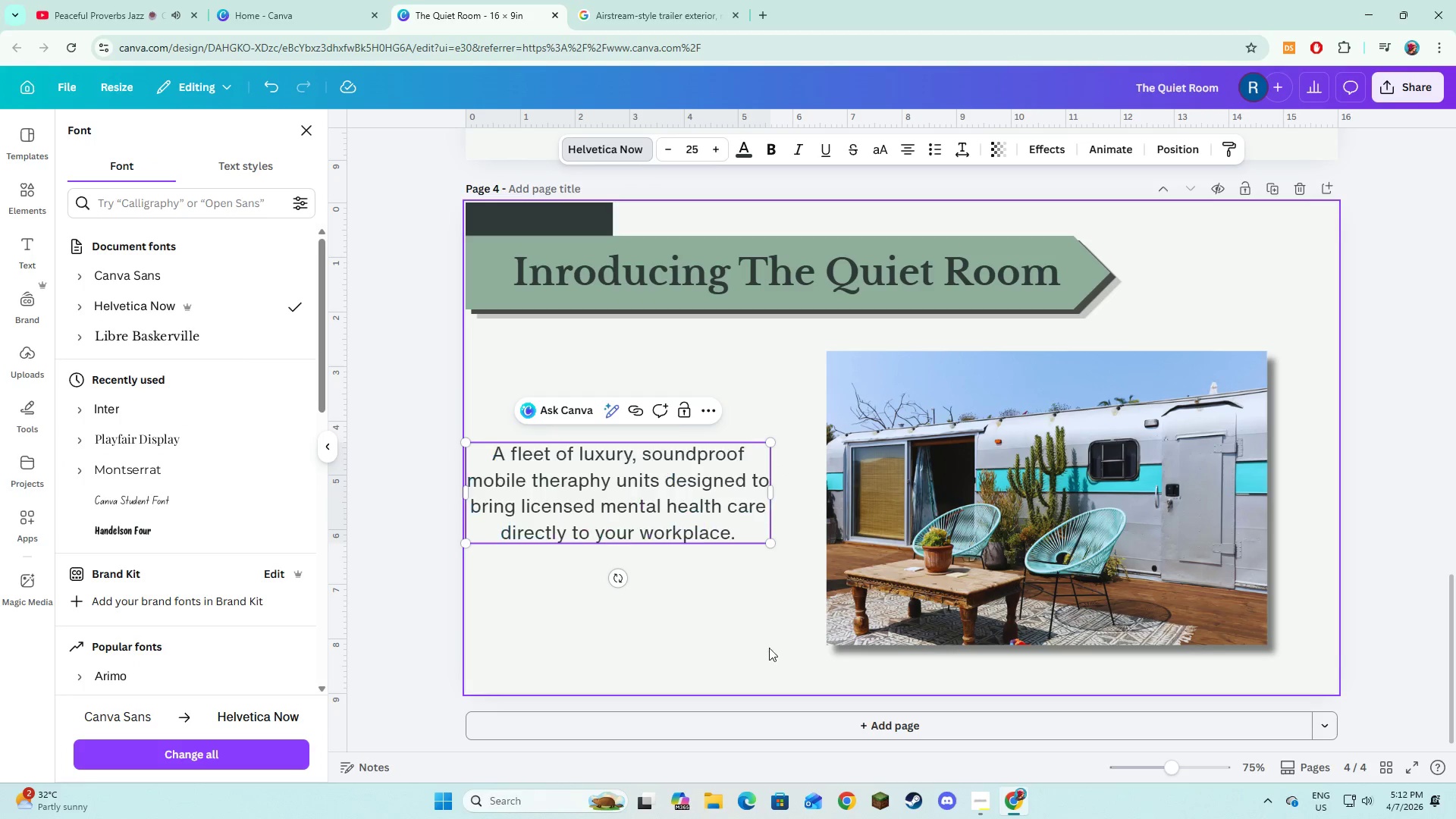 
double_click([723, 551])
 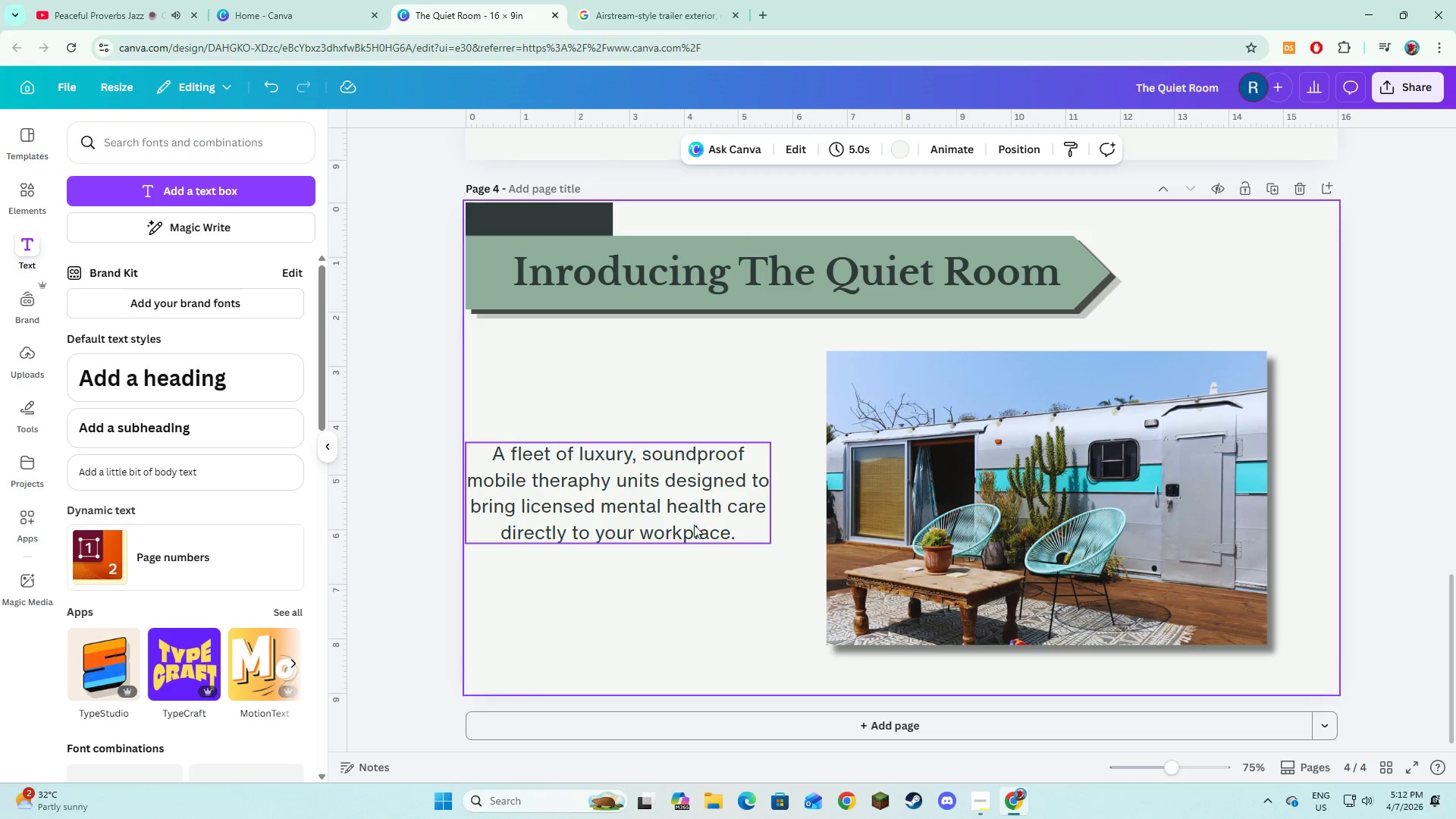 
triple_click([694, 525])
 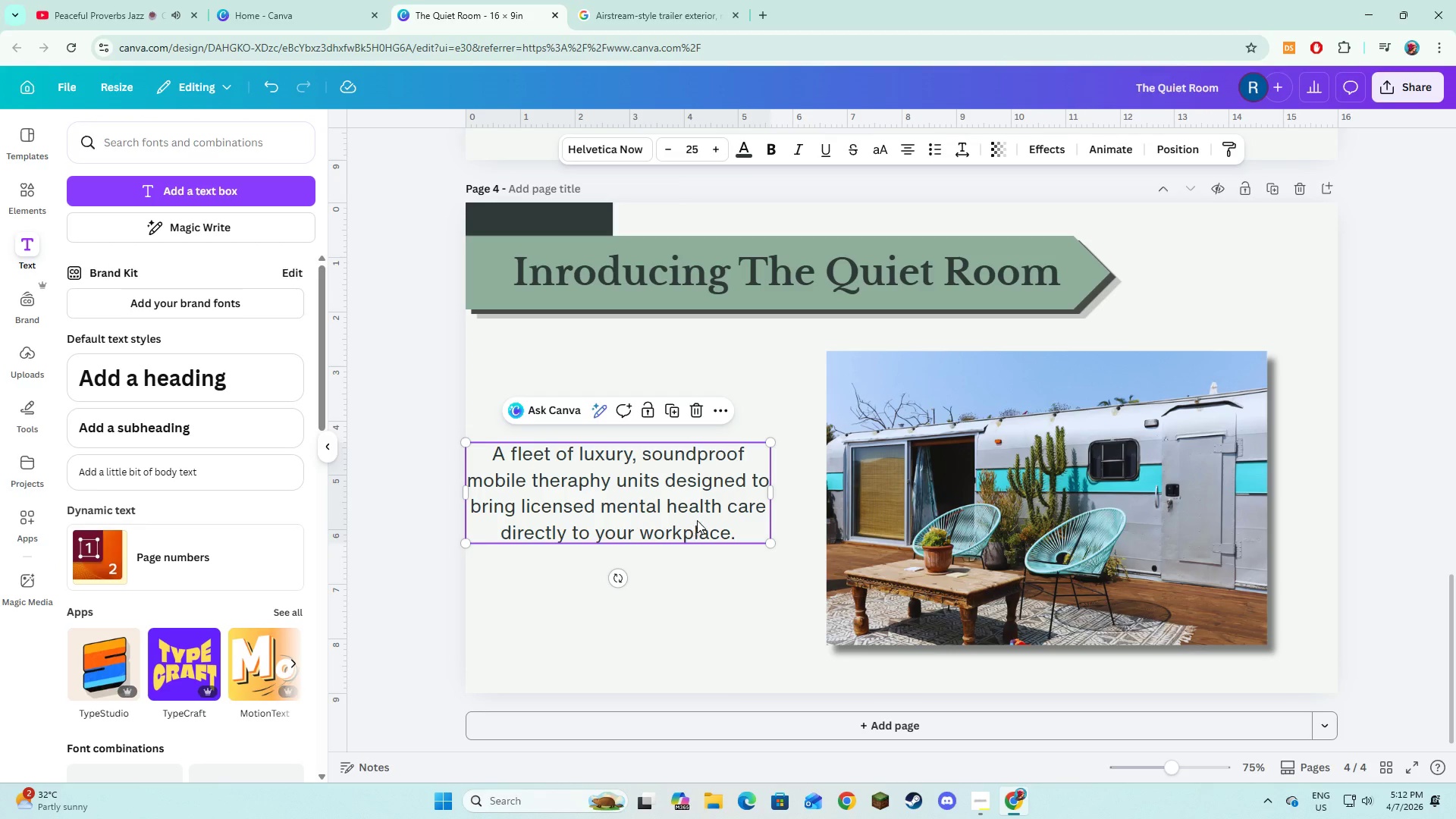 
left_click_drag(start_coordinate=[692, 524], to_coordinate=[715, 517])
 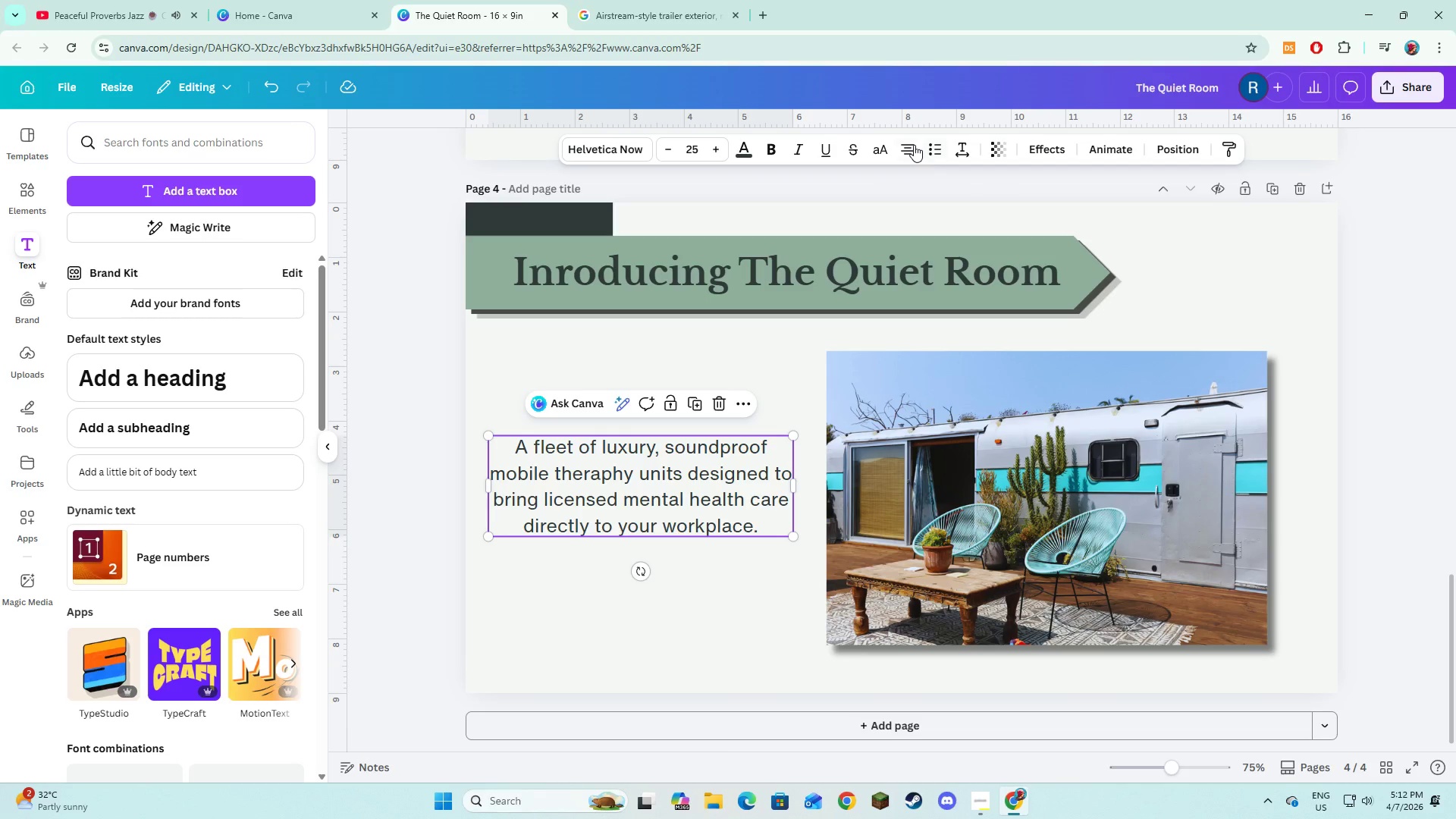 
left_click([912, 145])
 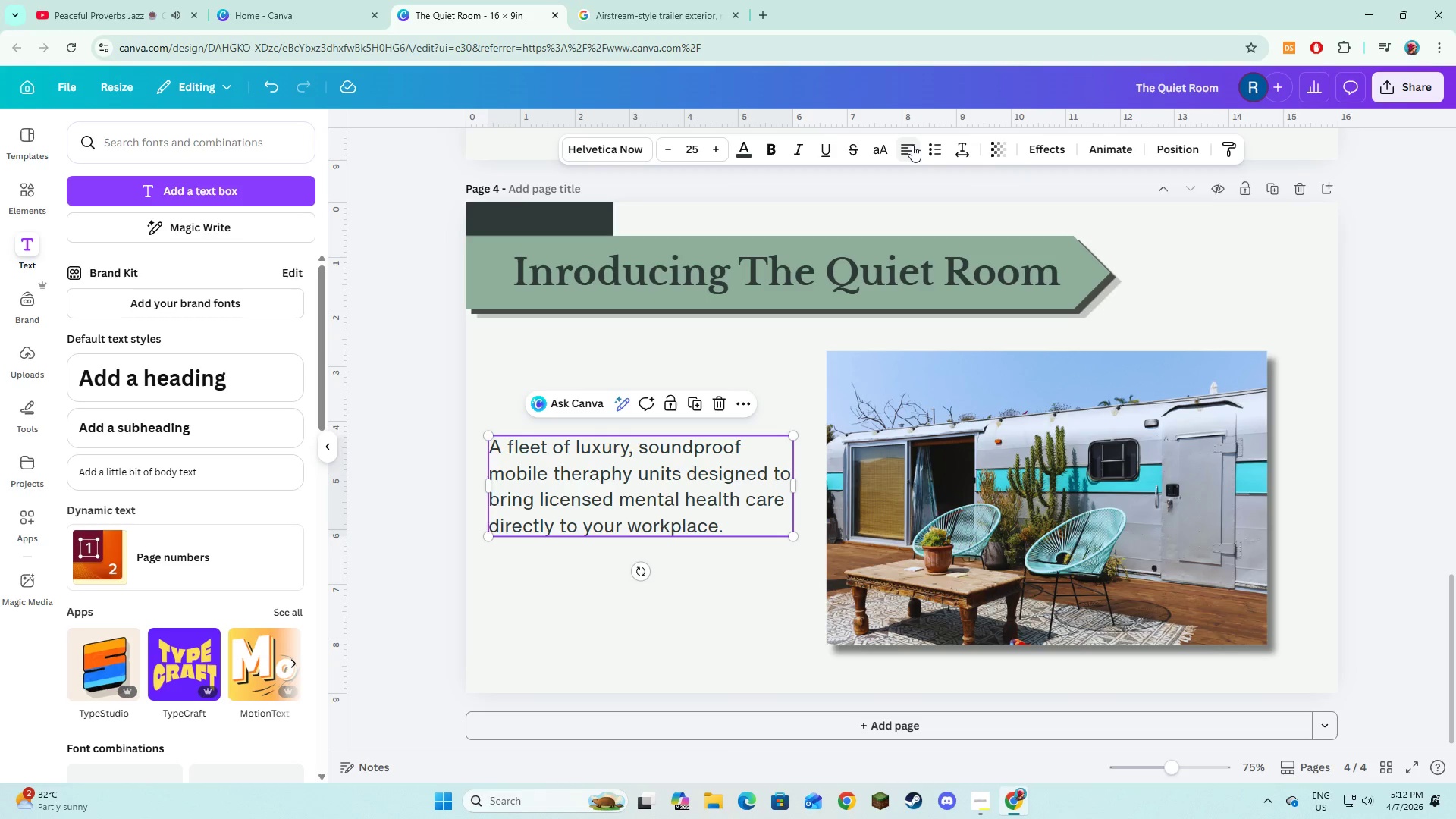 
left_click([912, 145])
 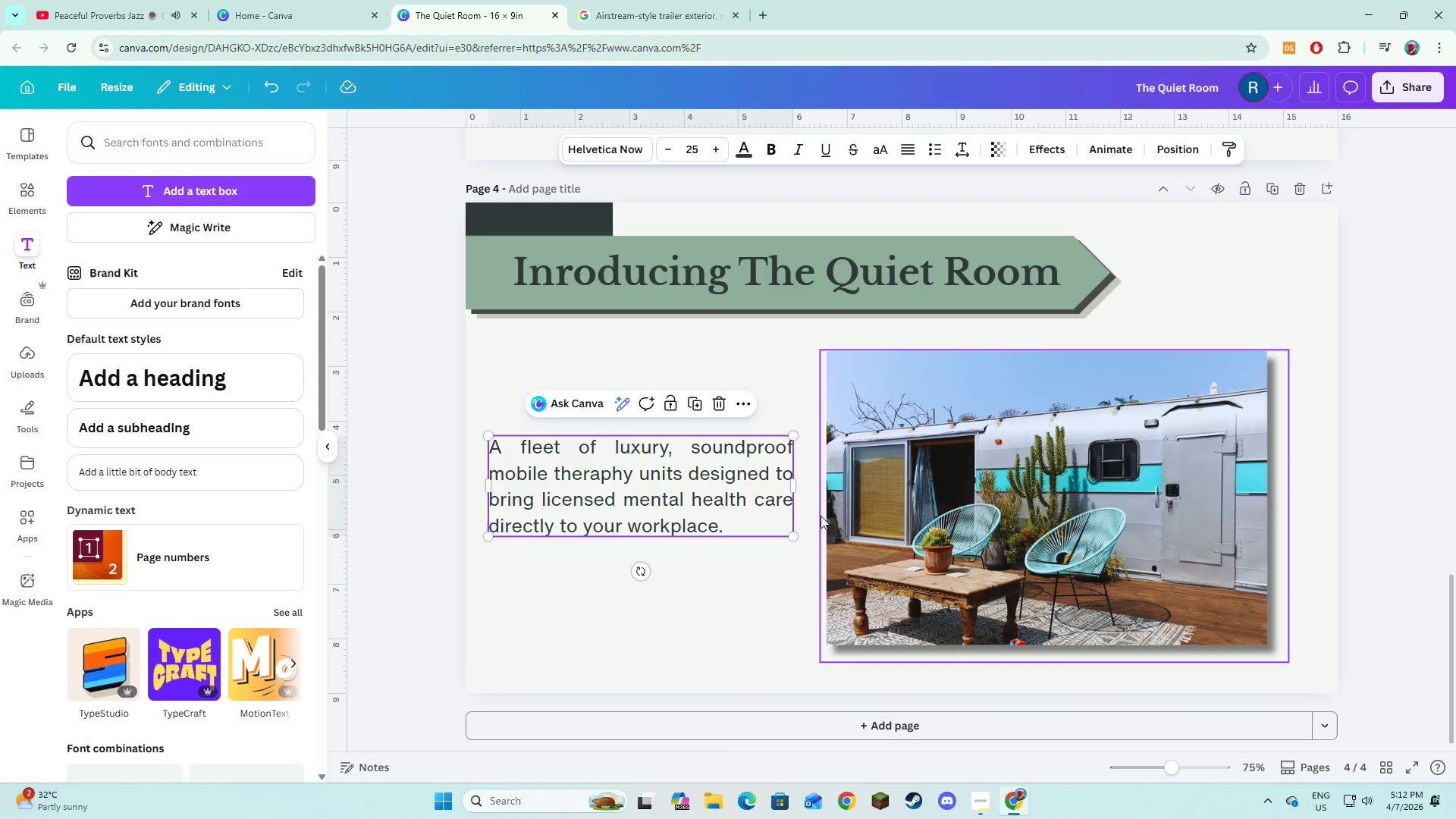 
left_click([794, 561])
 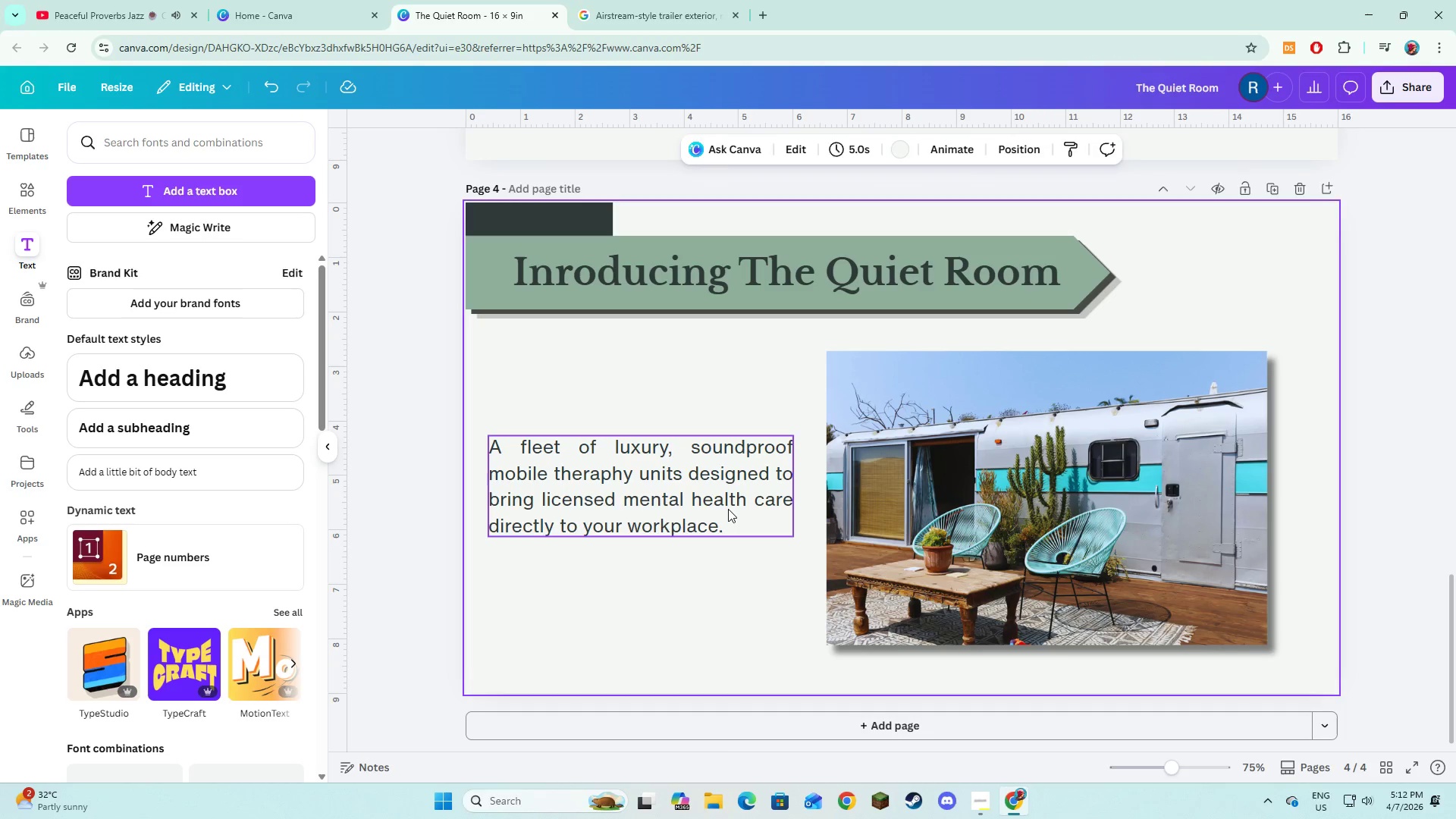 
left_click([728, 509])
 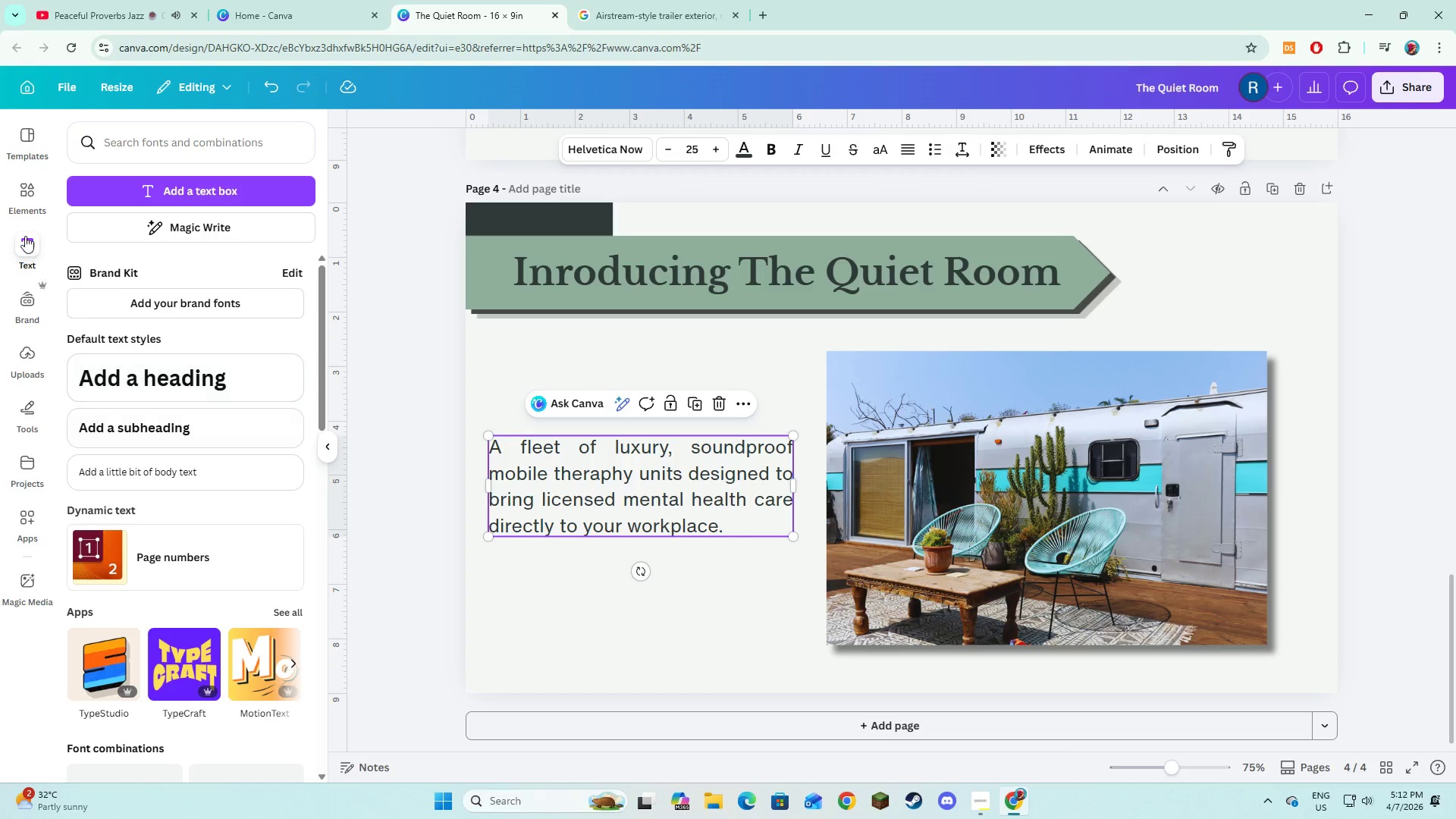 
left_click([23, 194])
 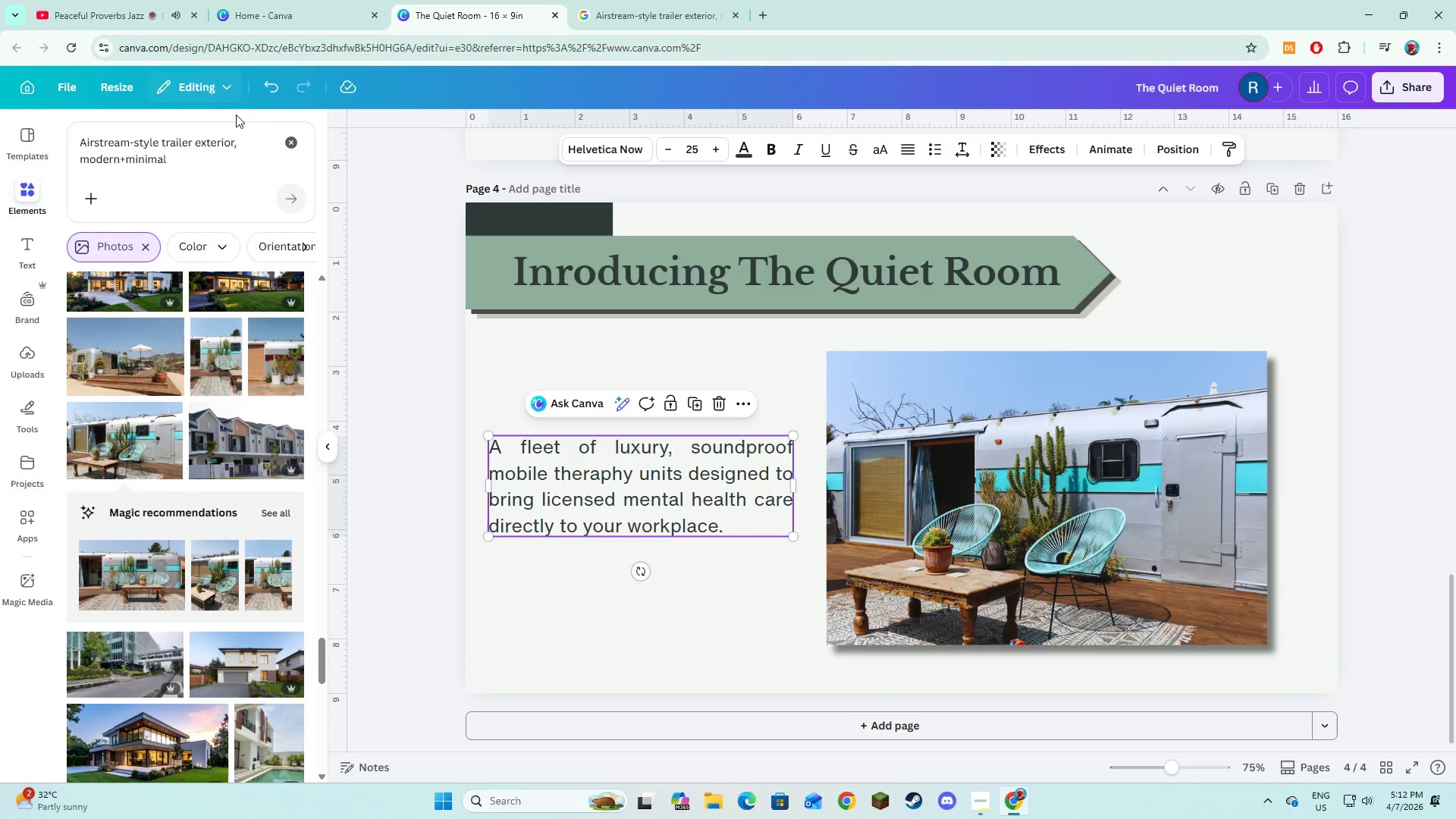 
left_click([296, 154])
 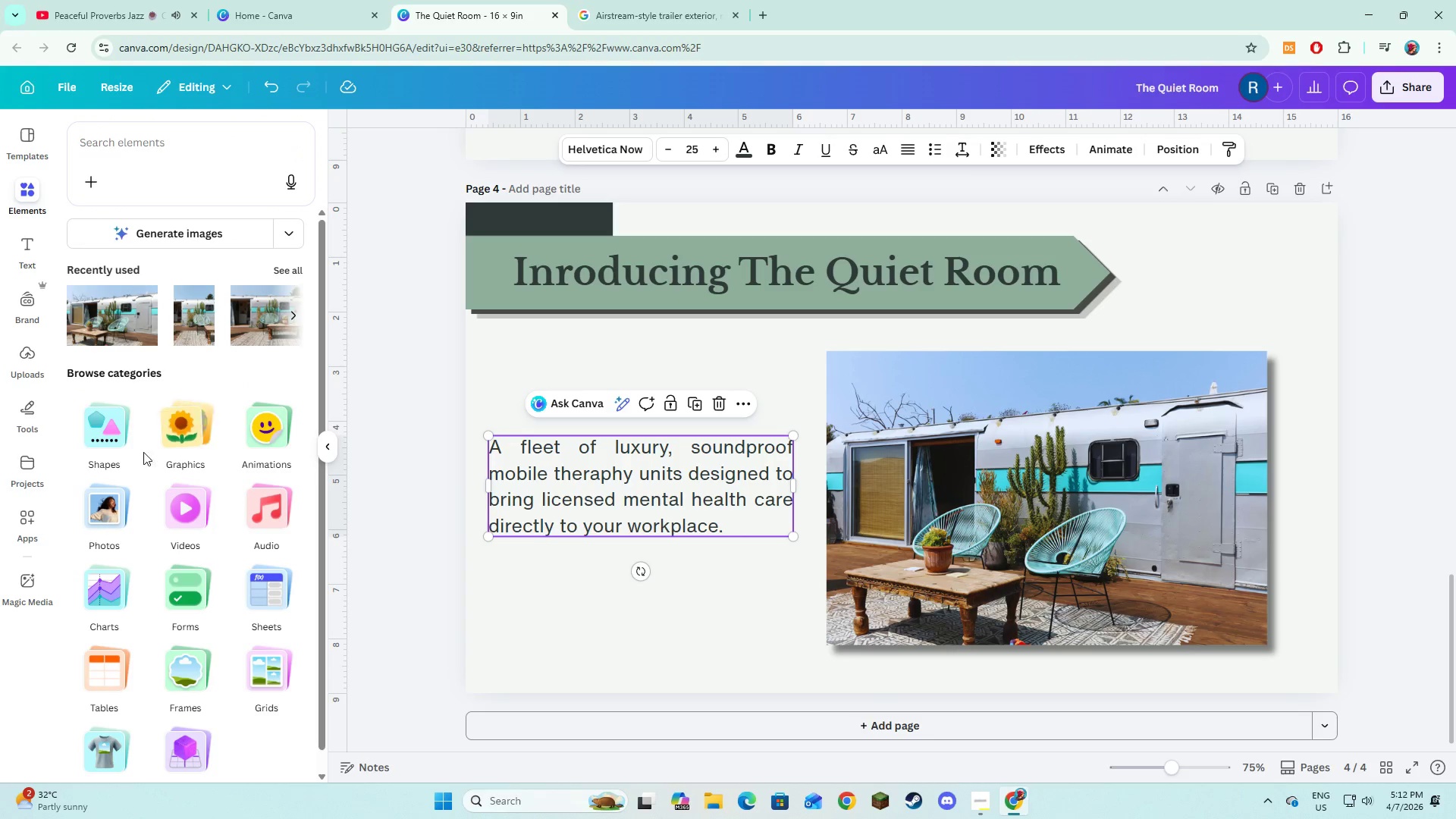 
left_click([108, 420])
 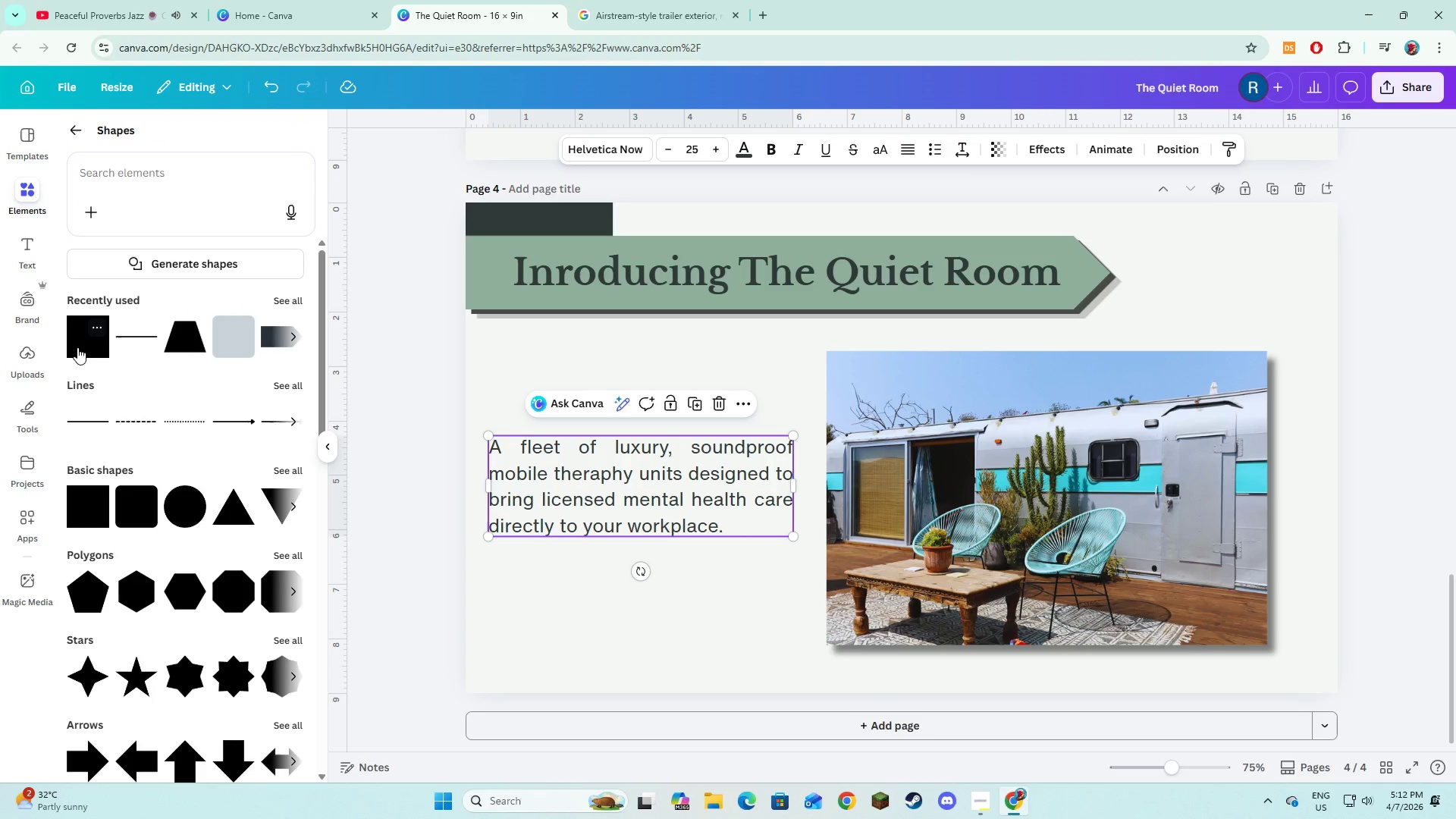 
left_click([237, 349])
 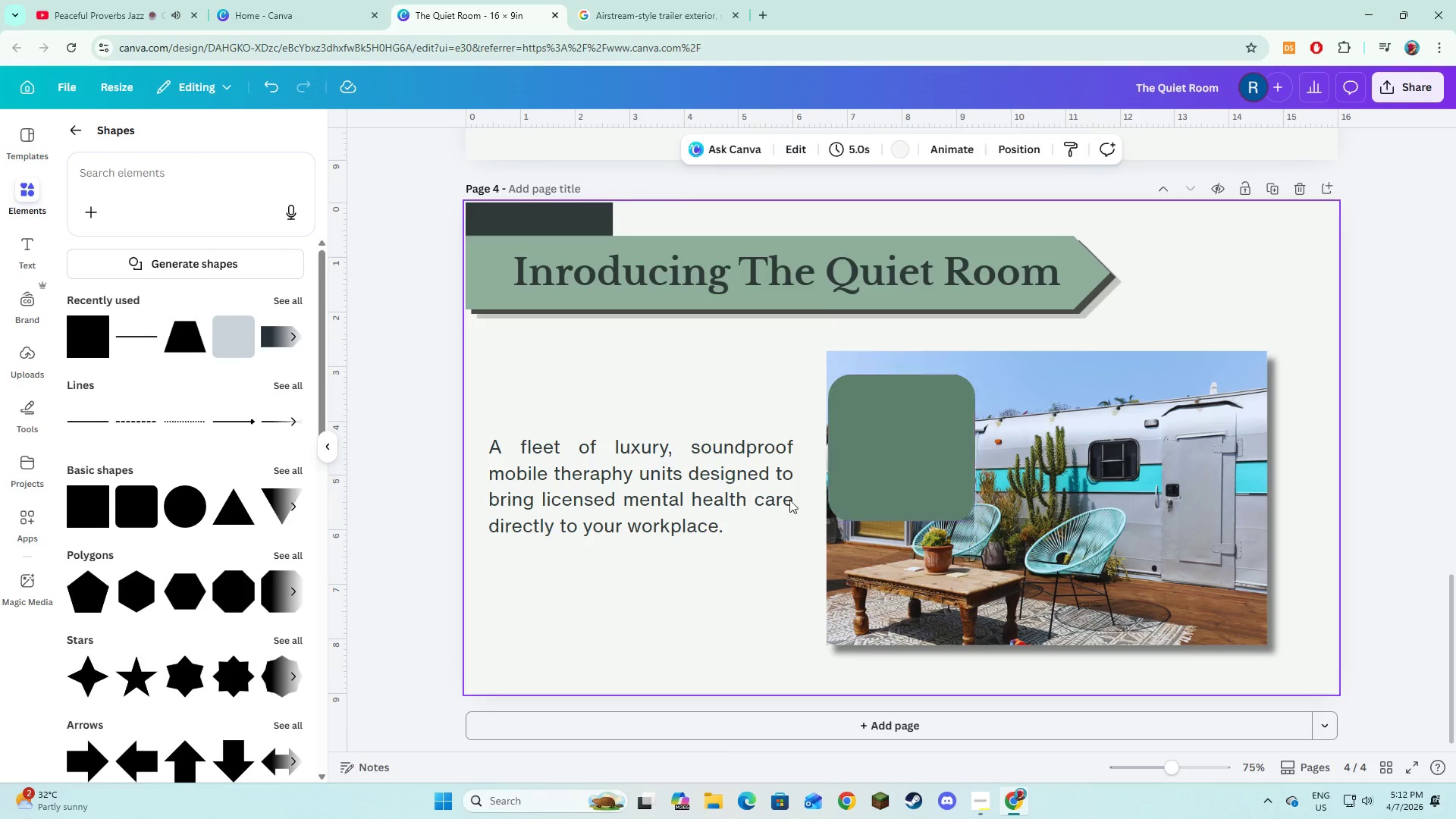 
double_click([930, 442])
 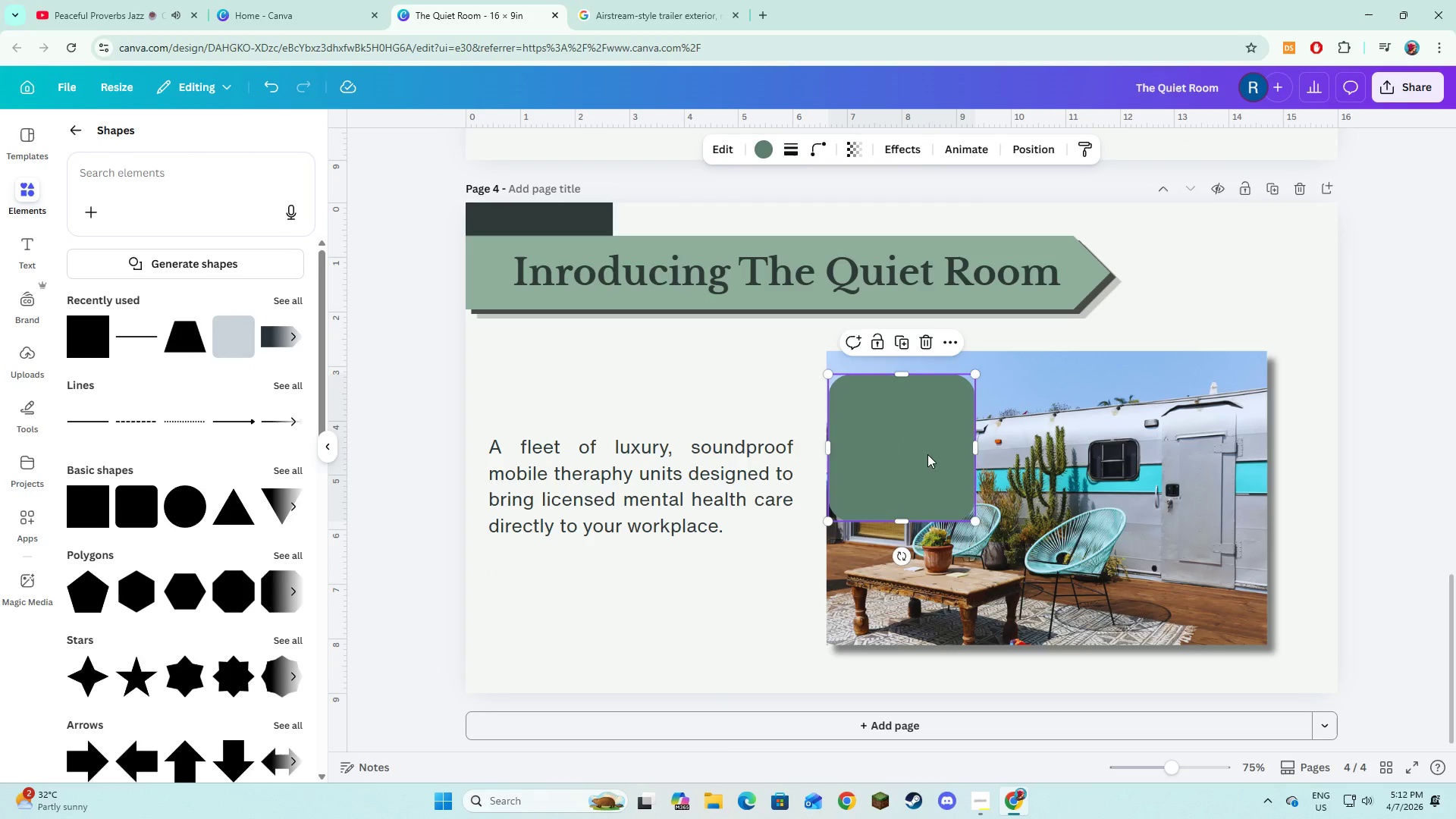 
left_click_drag(start_coordinate=[927, 454], to_coordinate=[577, 488])
 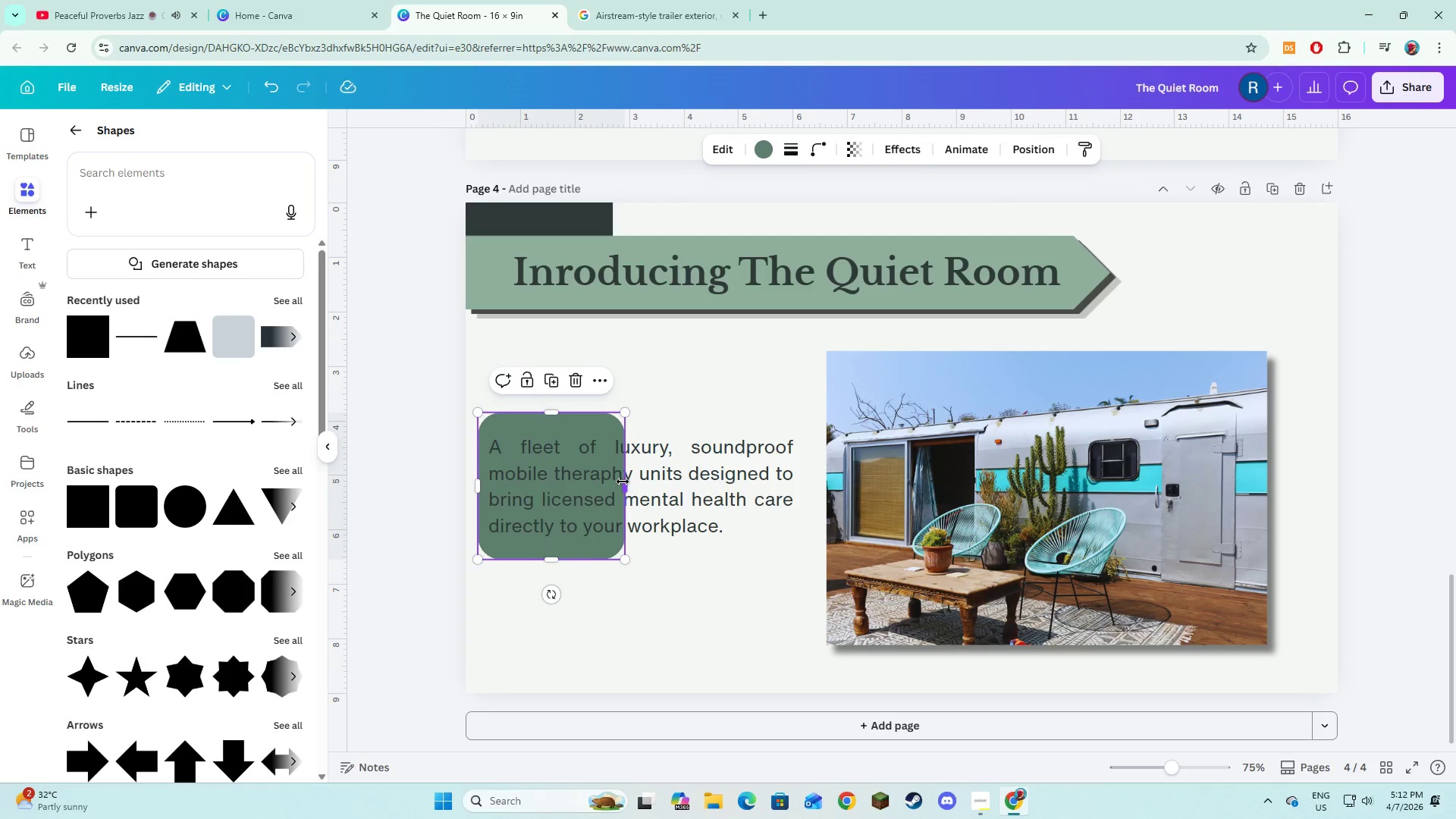 
left_click_drag(start_coordinate=[623, 482], to_coordinate=[807, 508])
 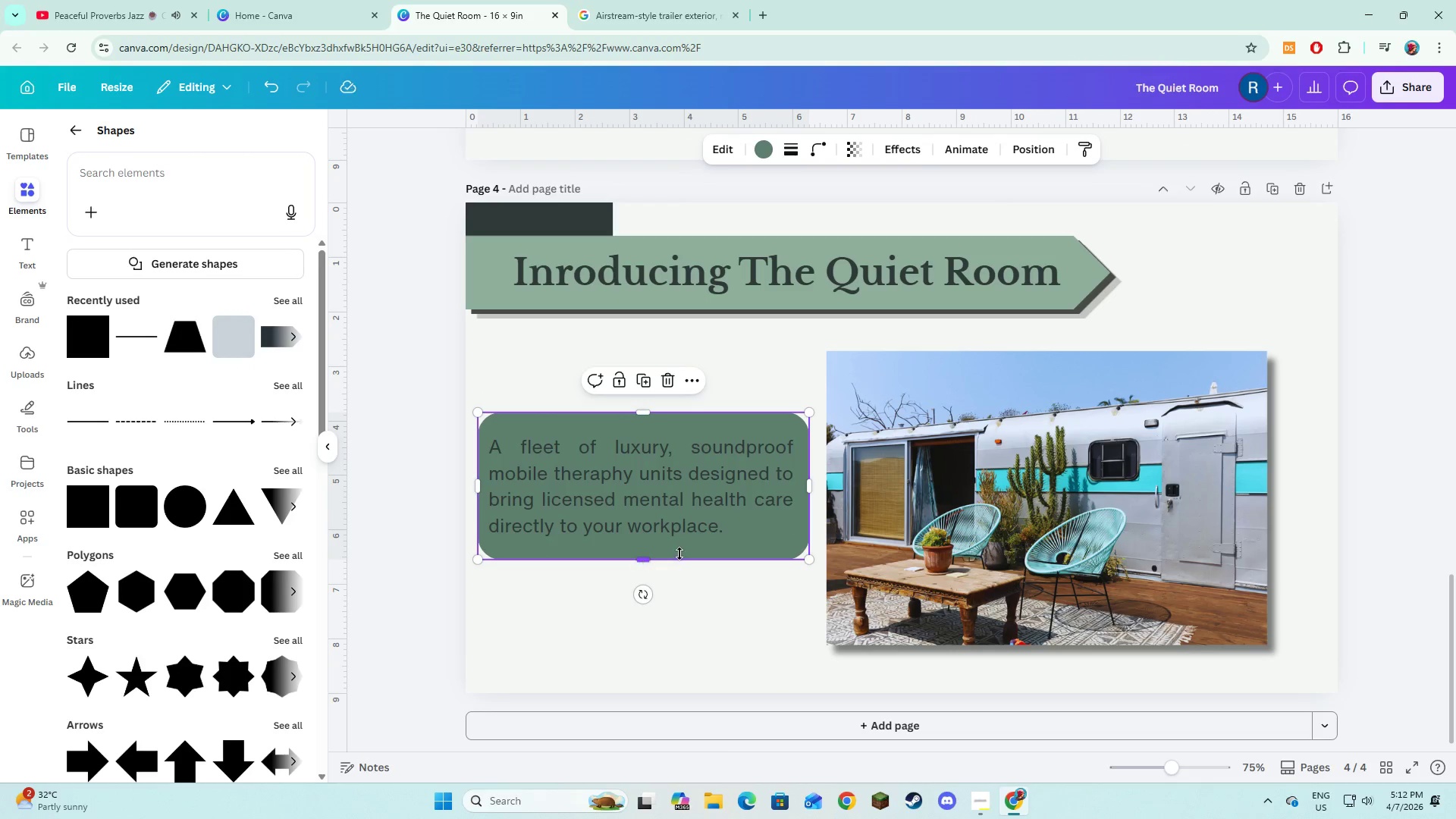 
left_click_drag(start_coordinate=[679, 554], to_coordinate=[674, 554])
 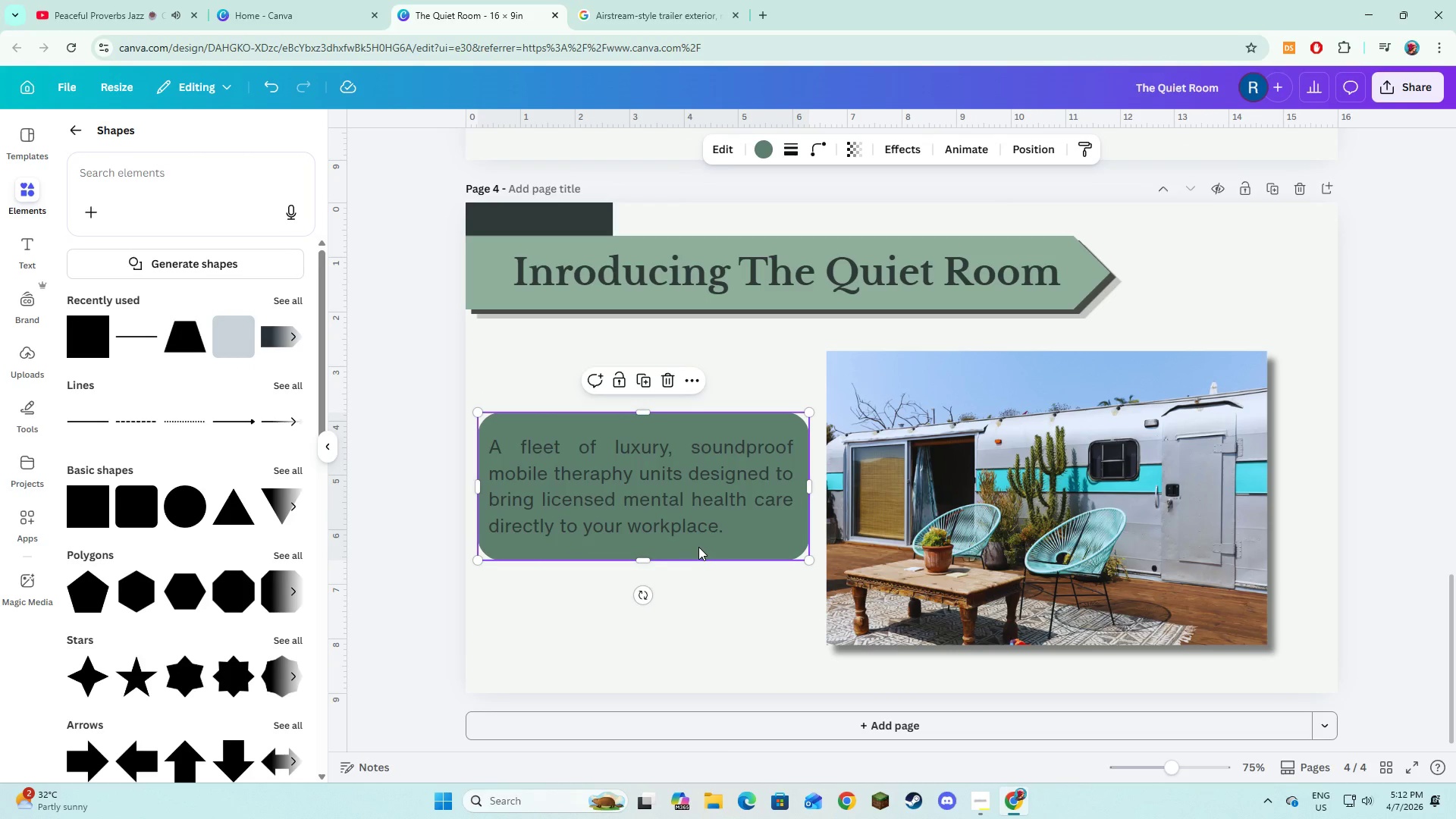 
left_click_drag(start_coordinate=[698, 547], to_coordinate=[695, 545])
 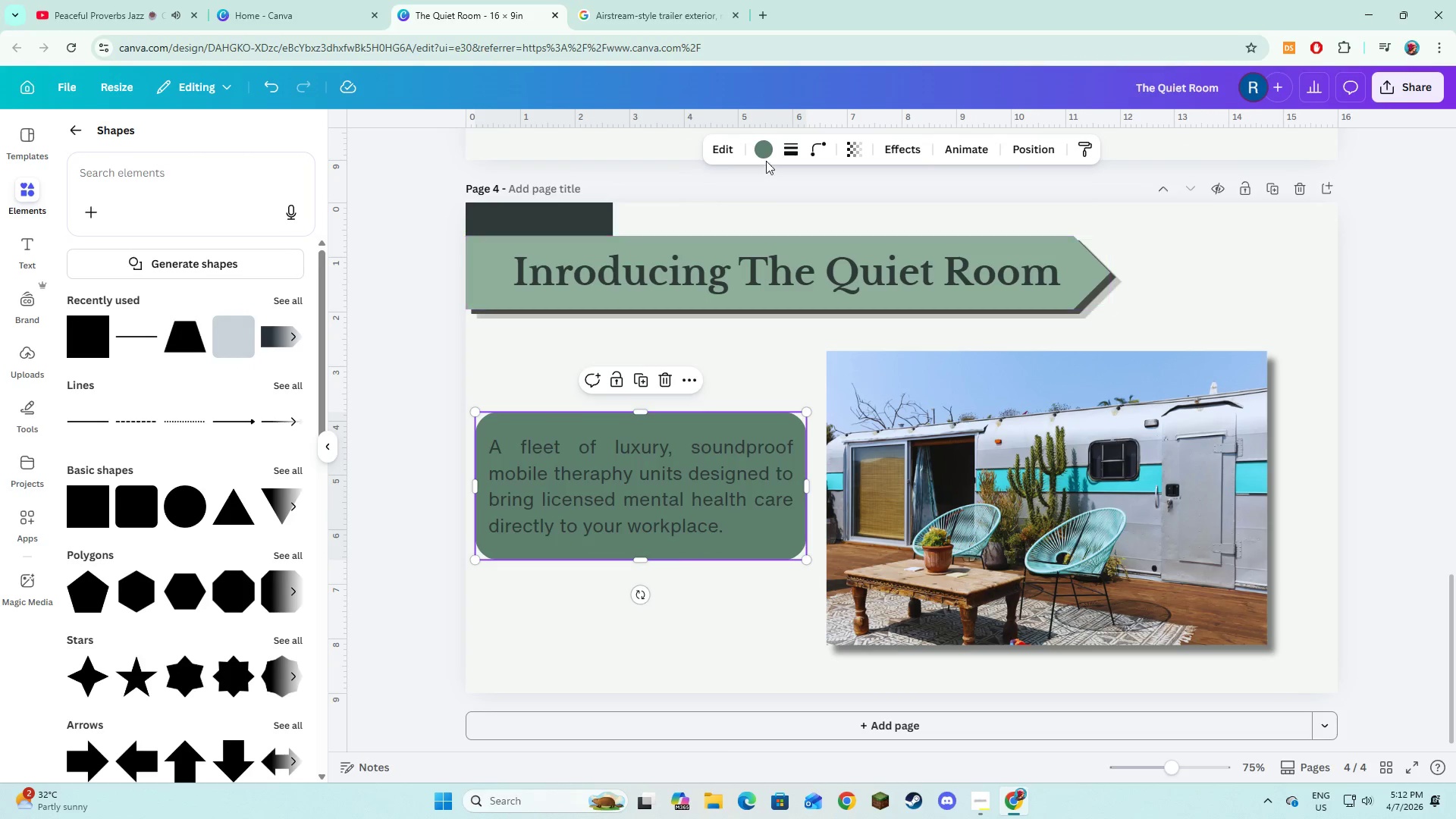 
left_click([766, 154])
 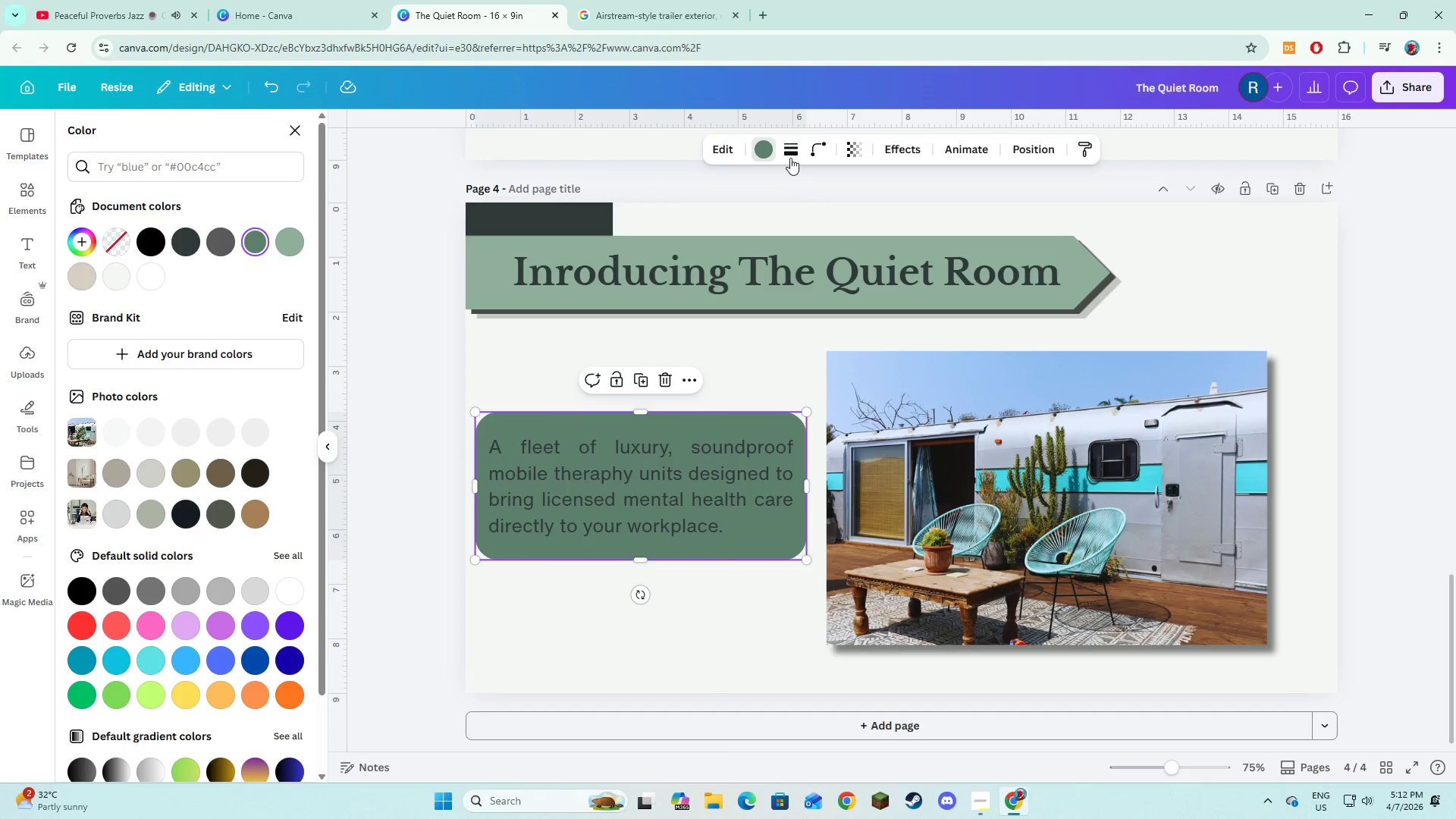 
left_click([790, 152])
 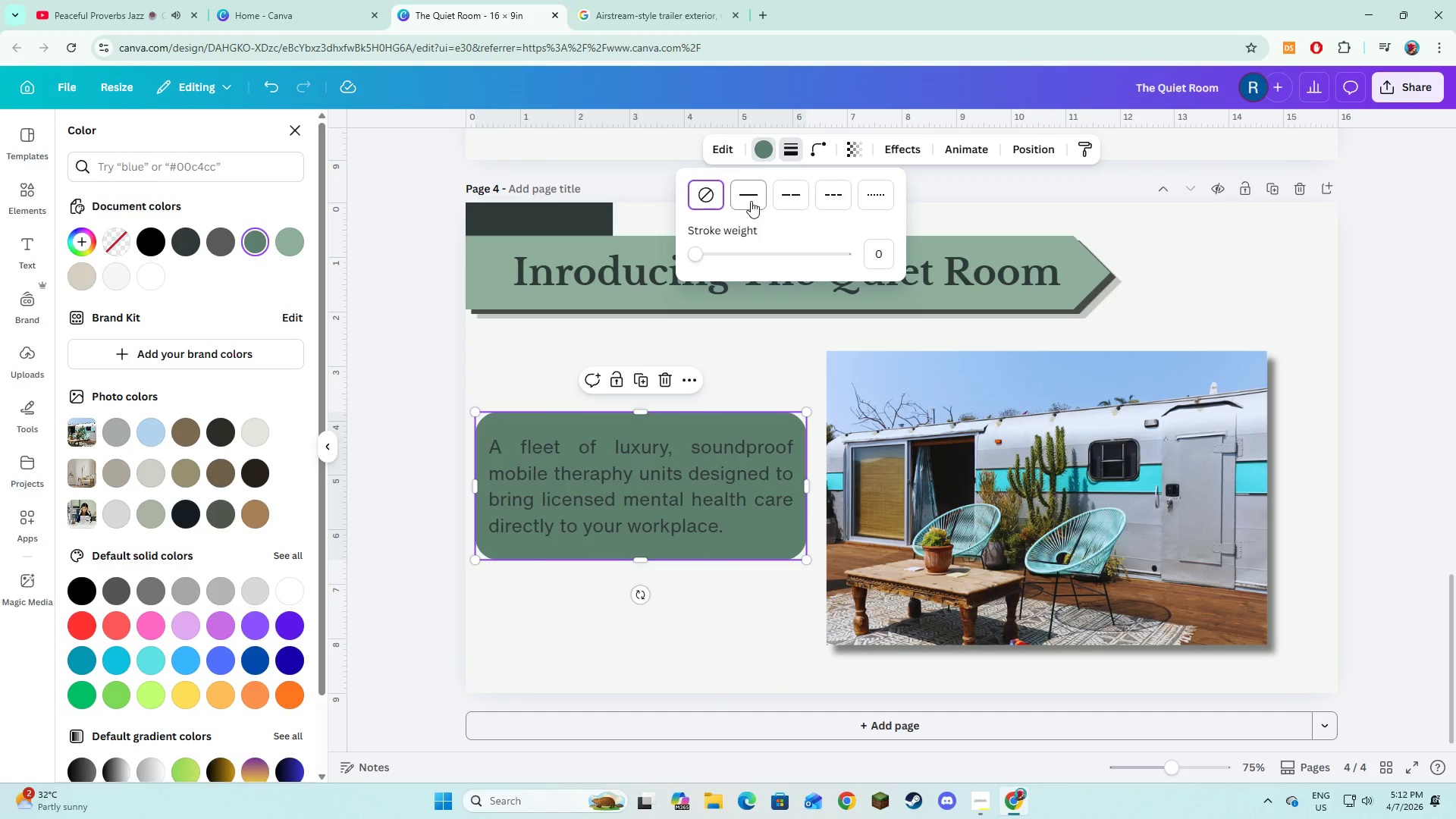 
left_click([752, 201])
 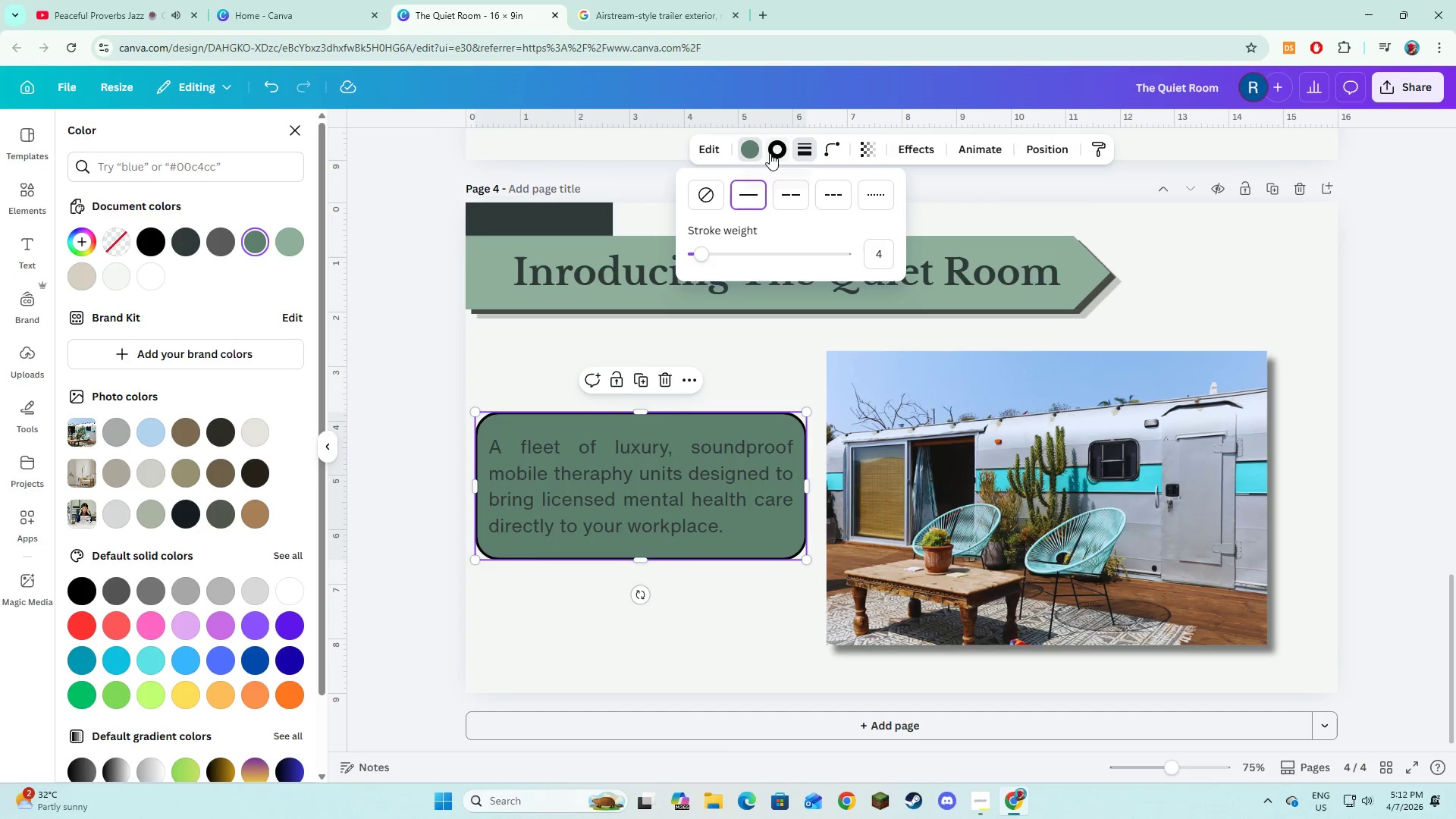 
left_click([770, 153])
 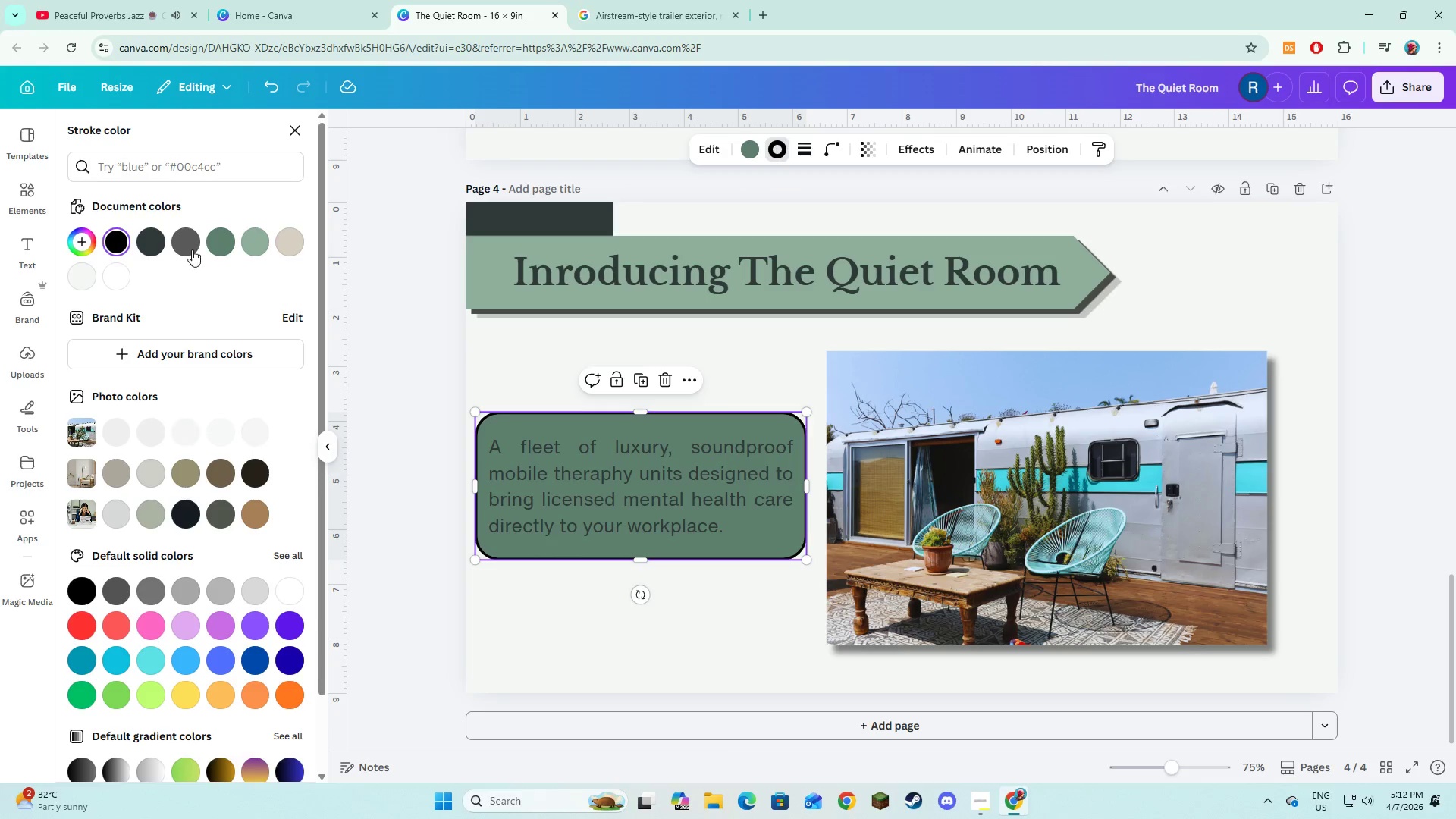 
left_click([209, 243])
 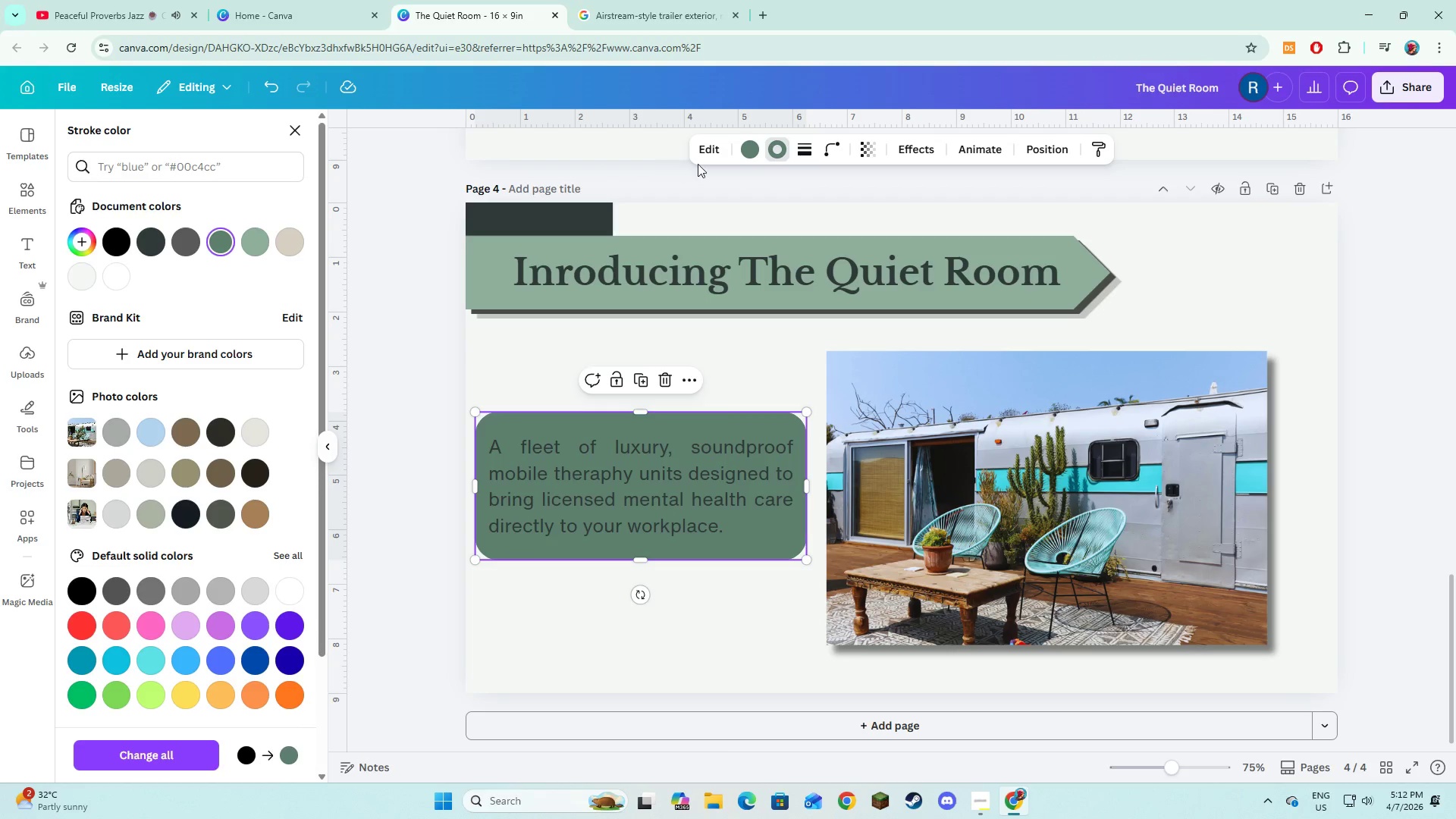 
left_click([749, 151])
 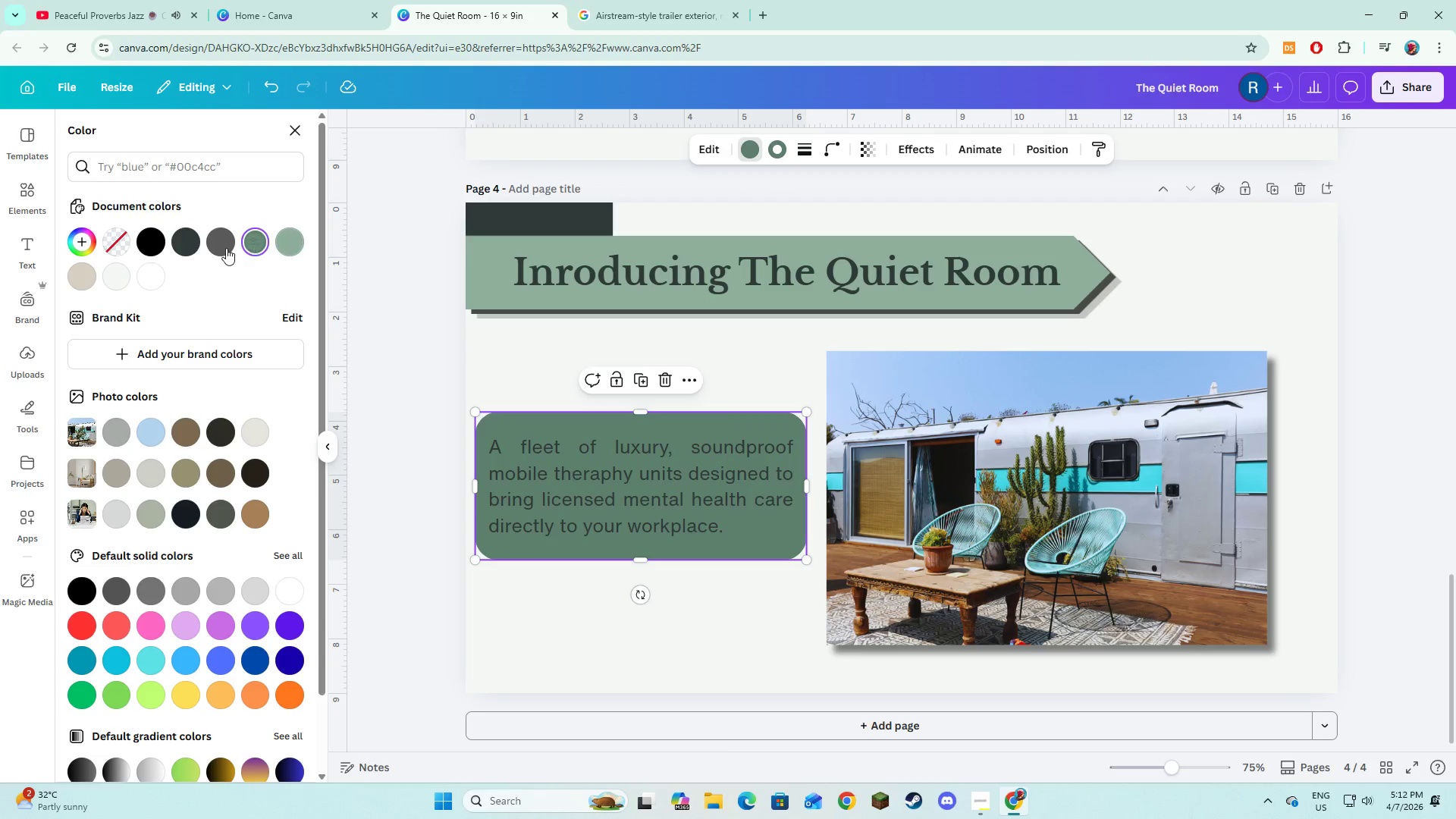 
left_click([224, 248])
 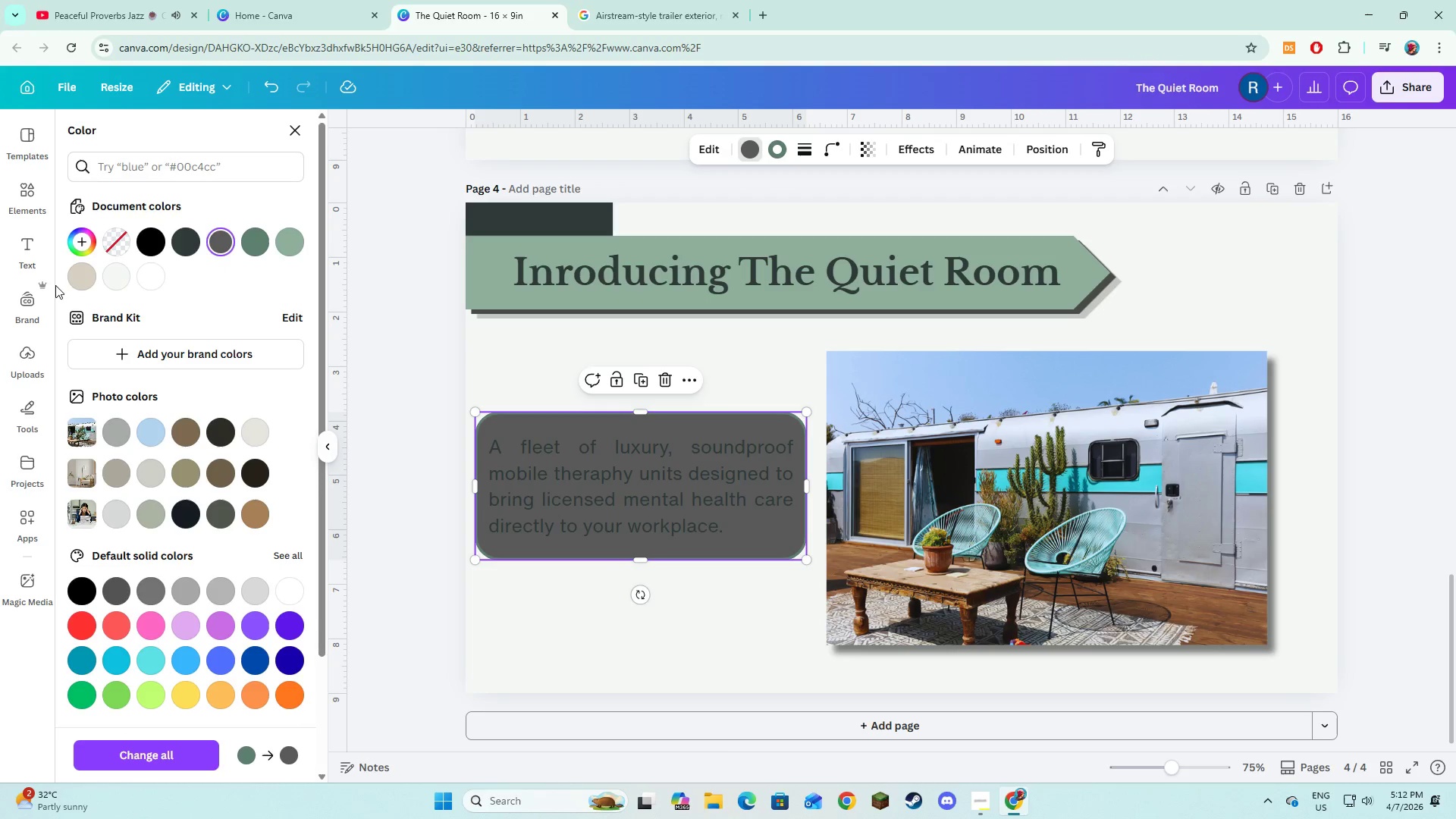 
left_click([74, 282])
 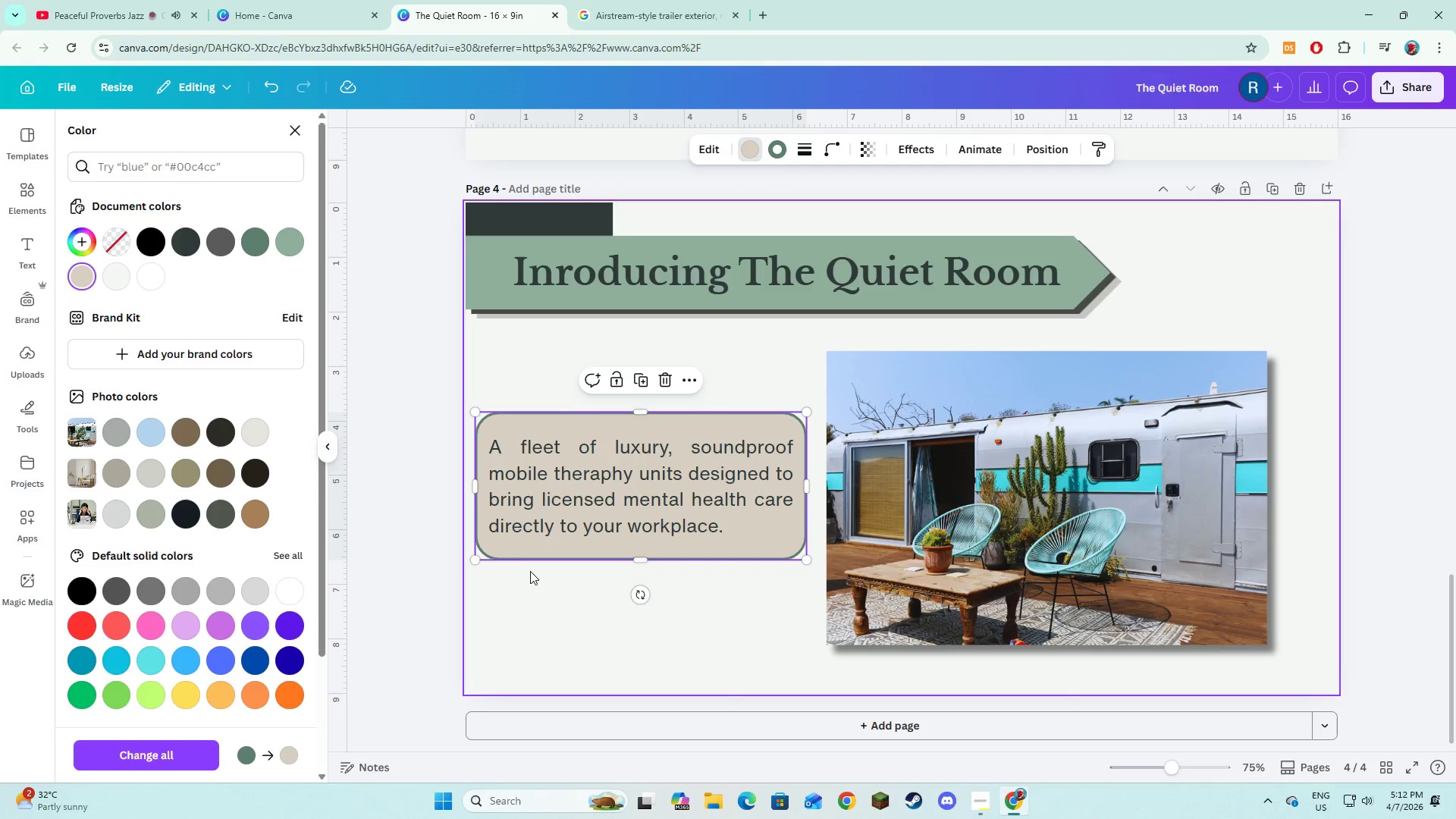 
left_click([541, 593])
 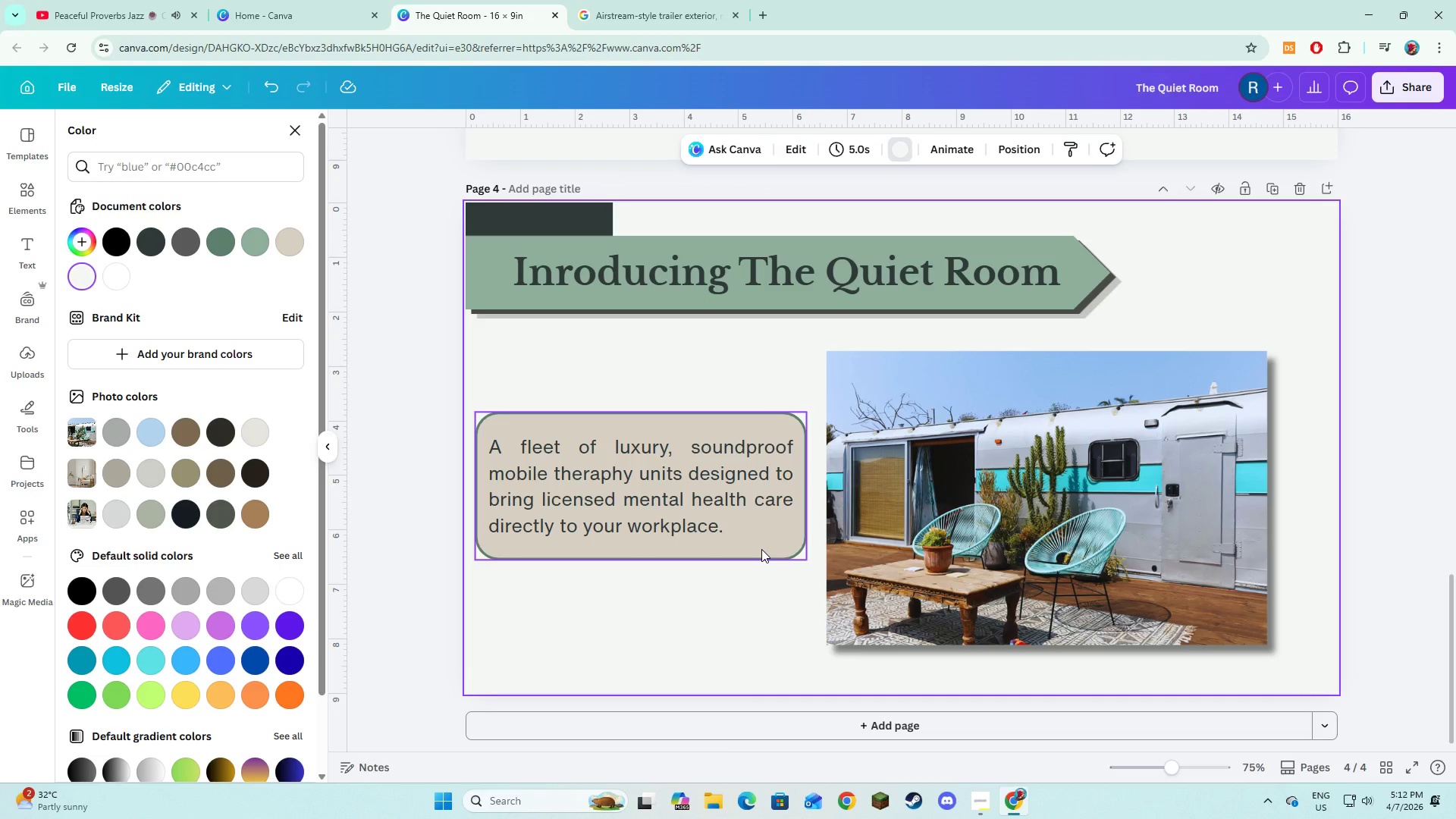 
key(Alt+AltLeft)
 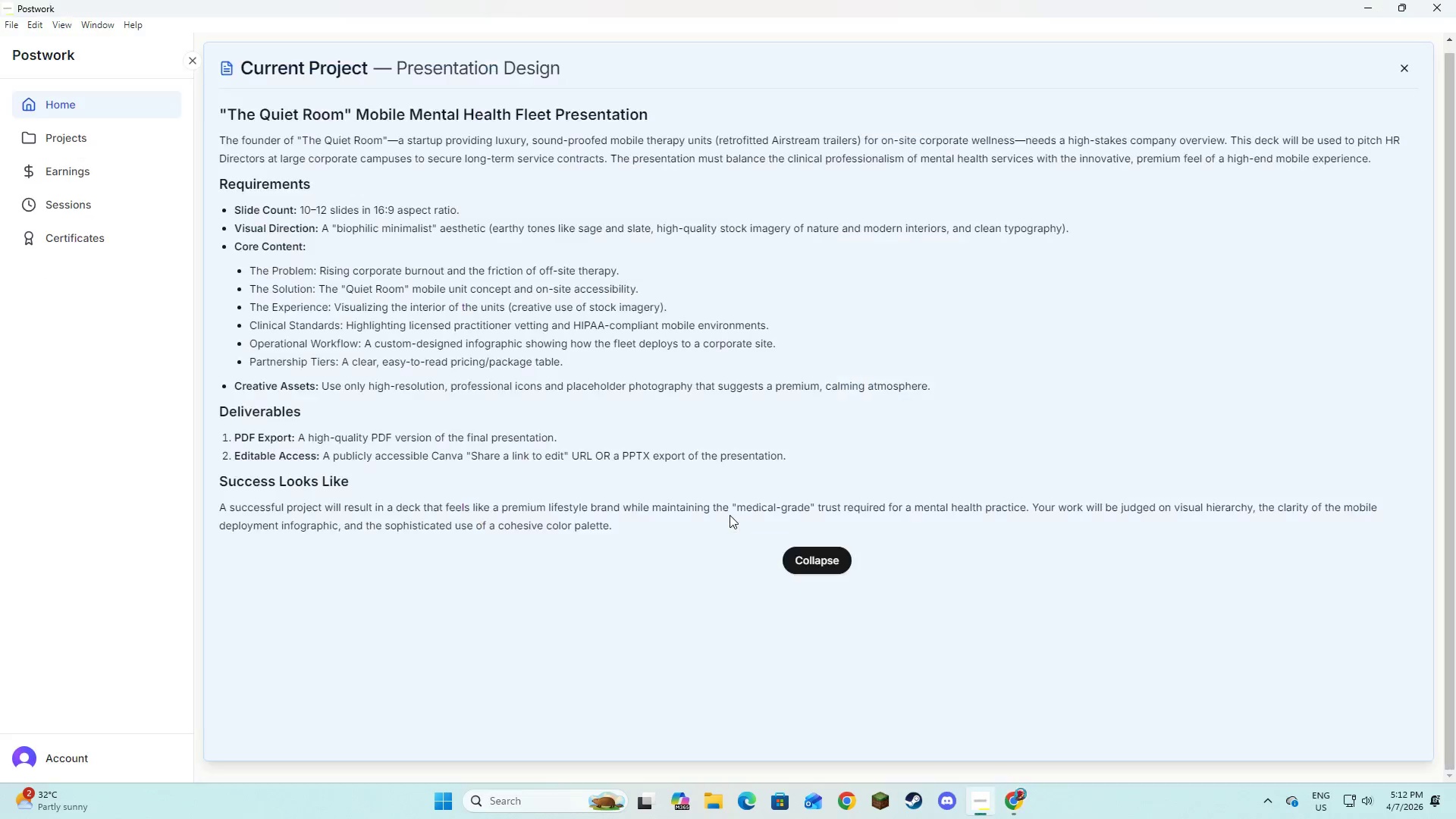 
key(Alt+Tab)